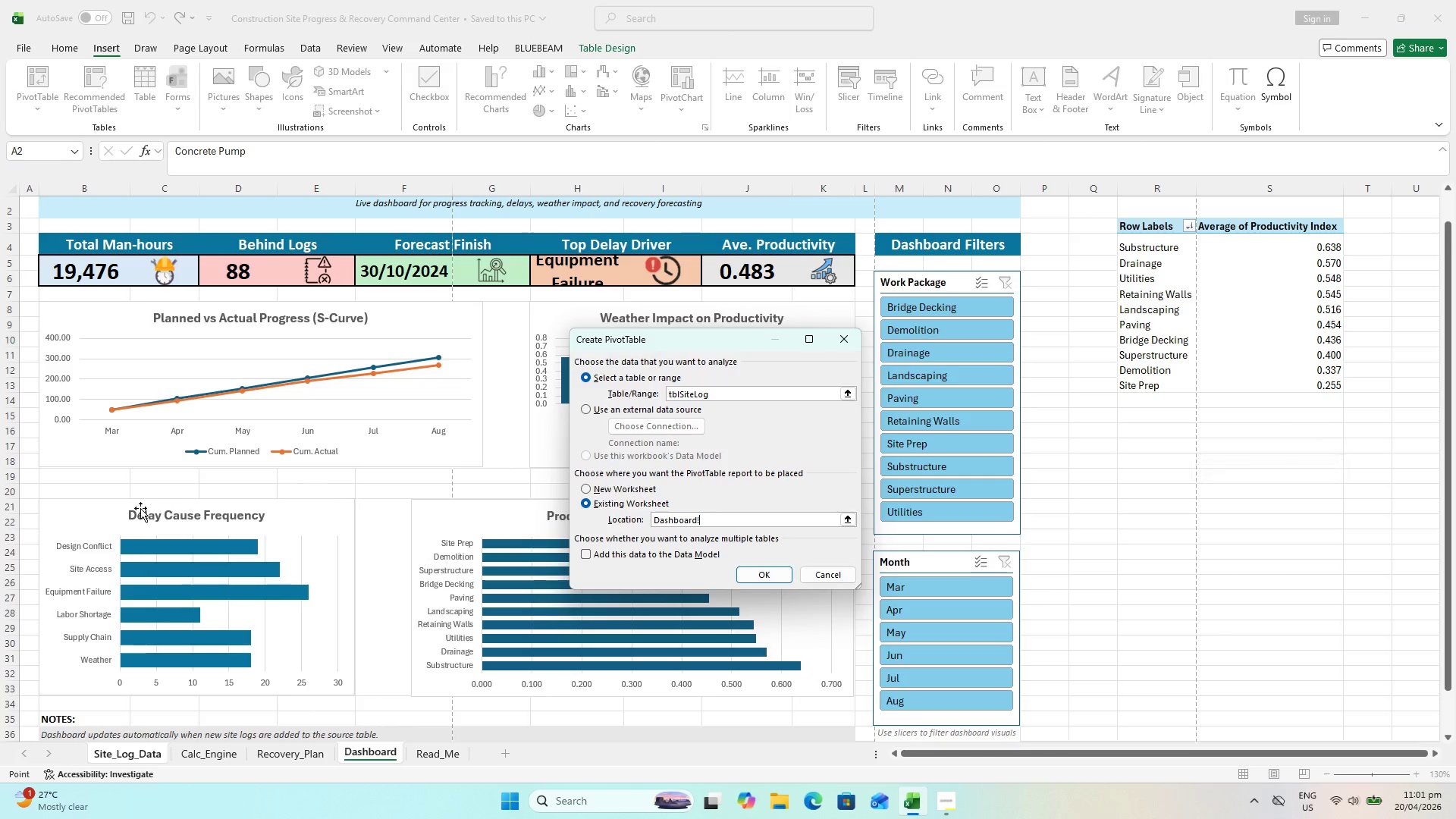 
left_click([766, 571])
 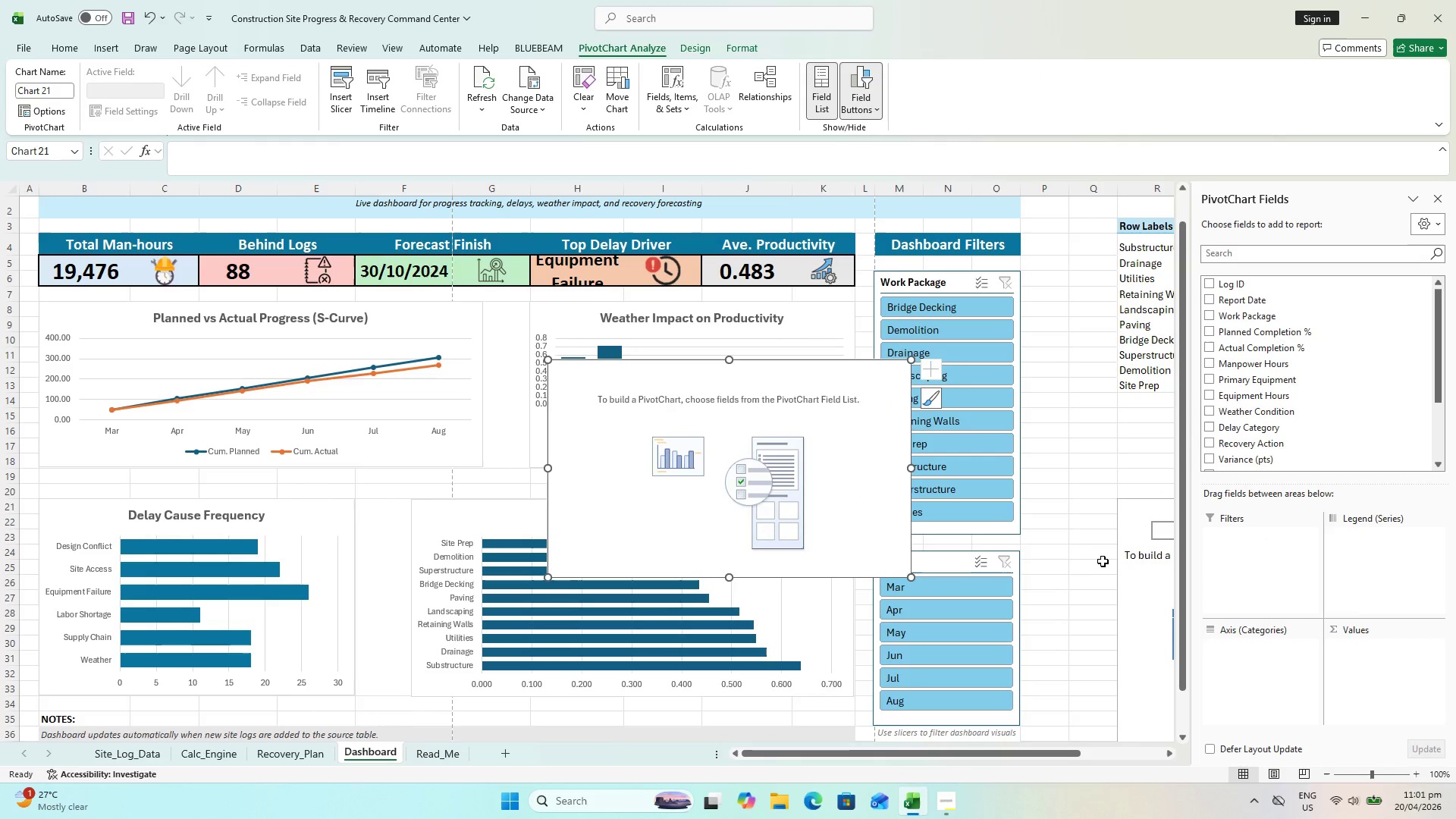 
left_click_drag(start_coordinate=[1028, 751], to_coordinate=[1130, 730])
 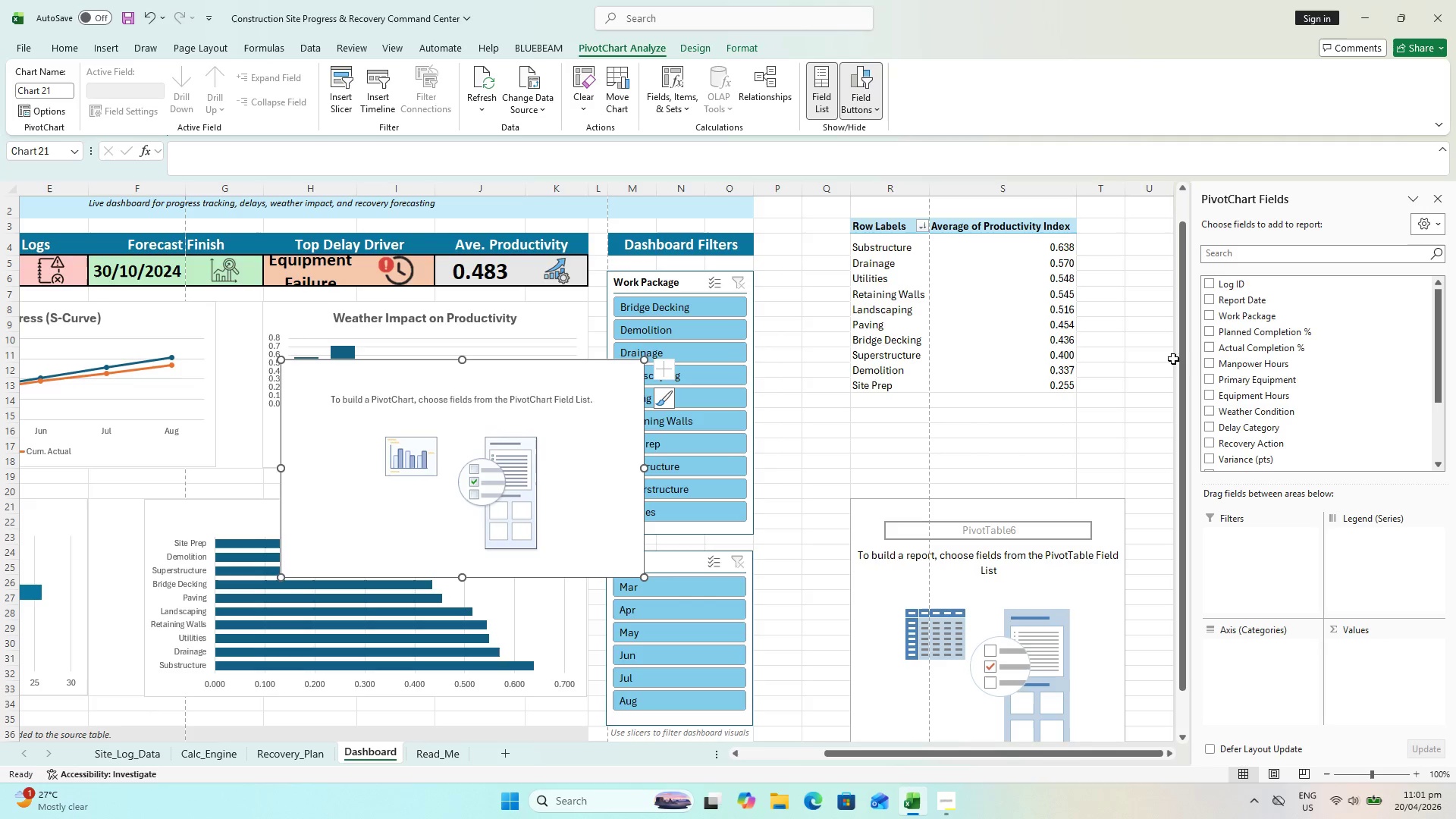 
left_click_drag(start_coordinate=[1244, 316], to_coordinate=[1273, 644])
 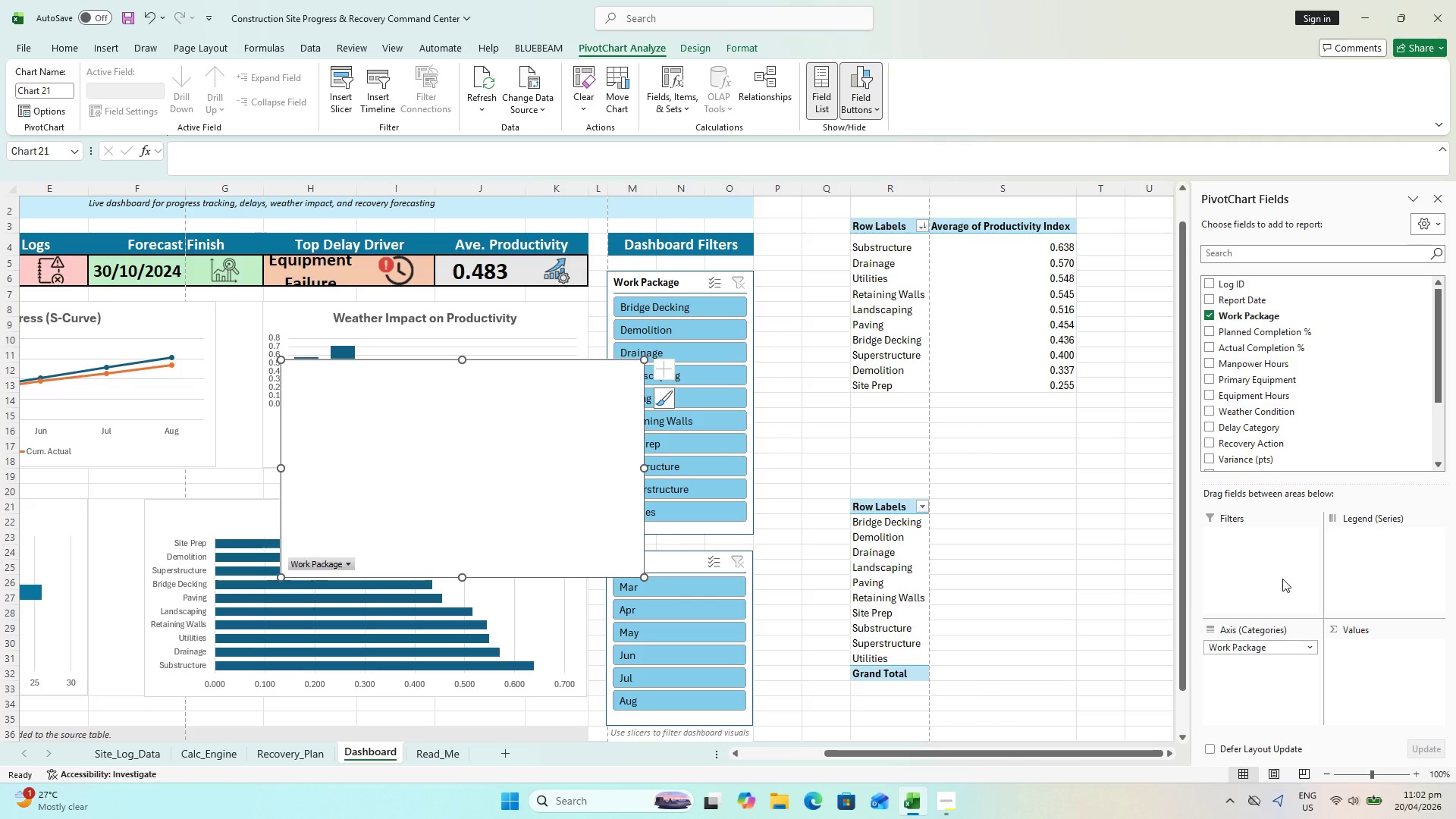 
wait(36.23)
 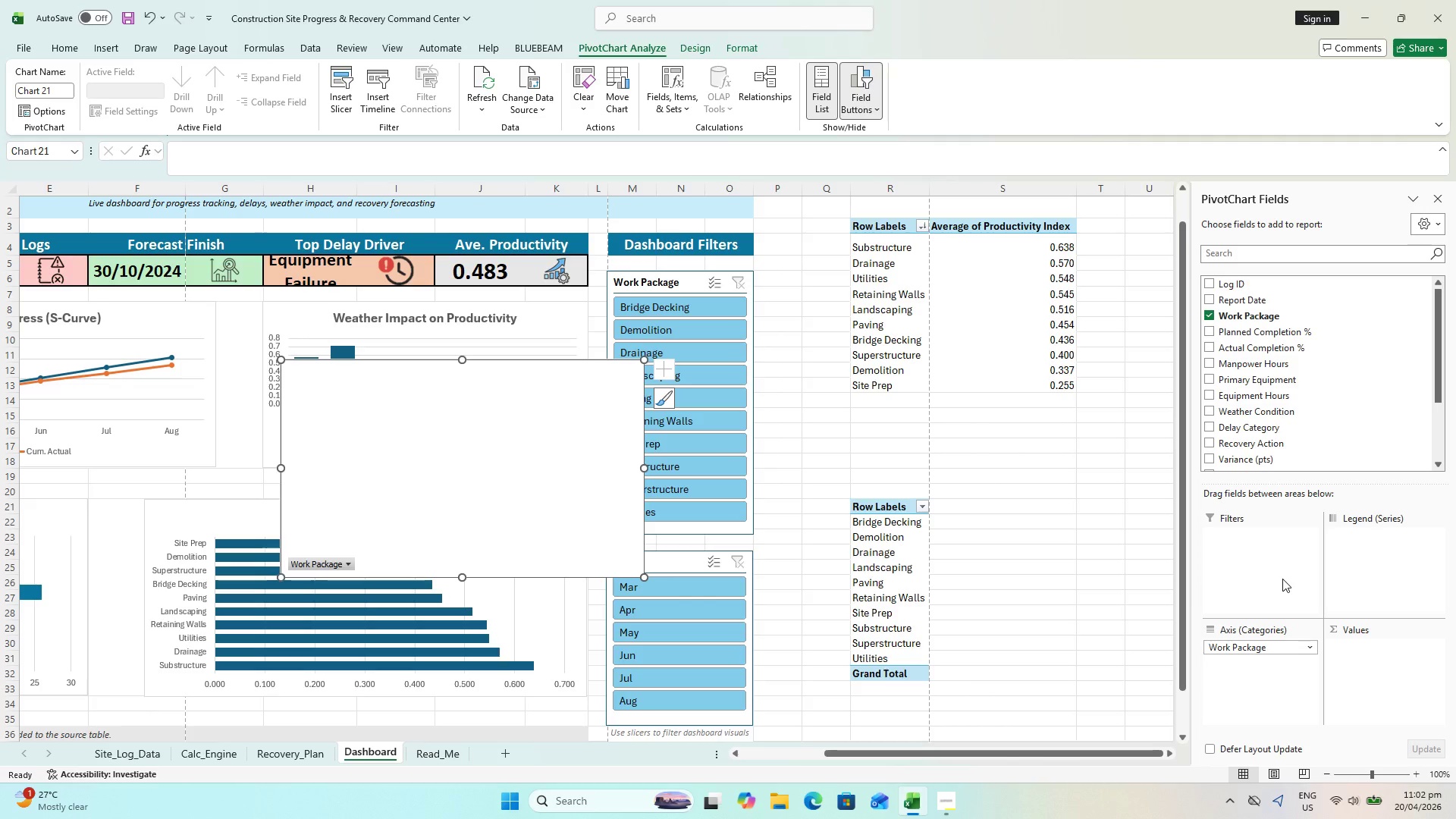 
scroll: coordinate [1295, 426], scroll_direction: down, amount: 8.0
 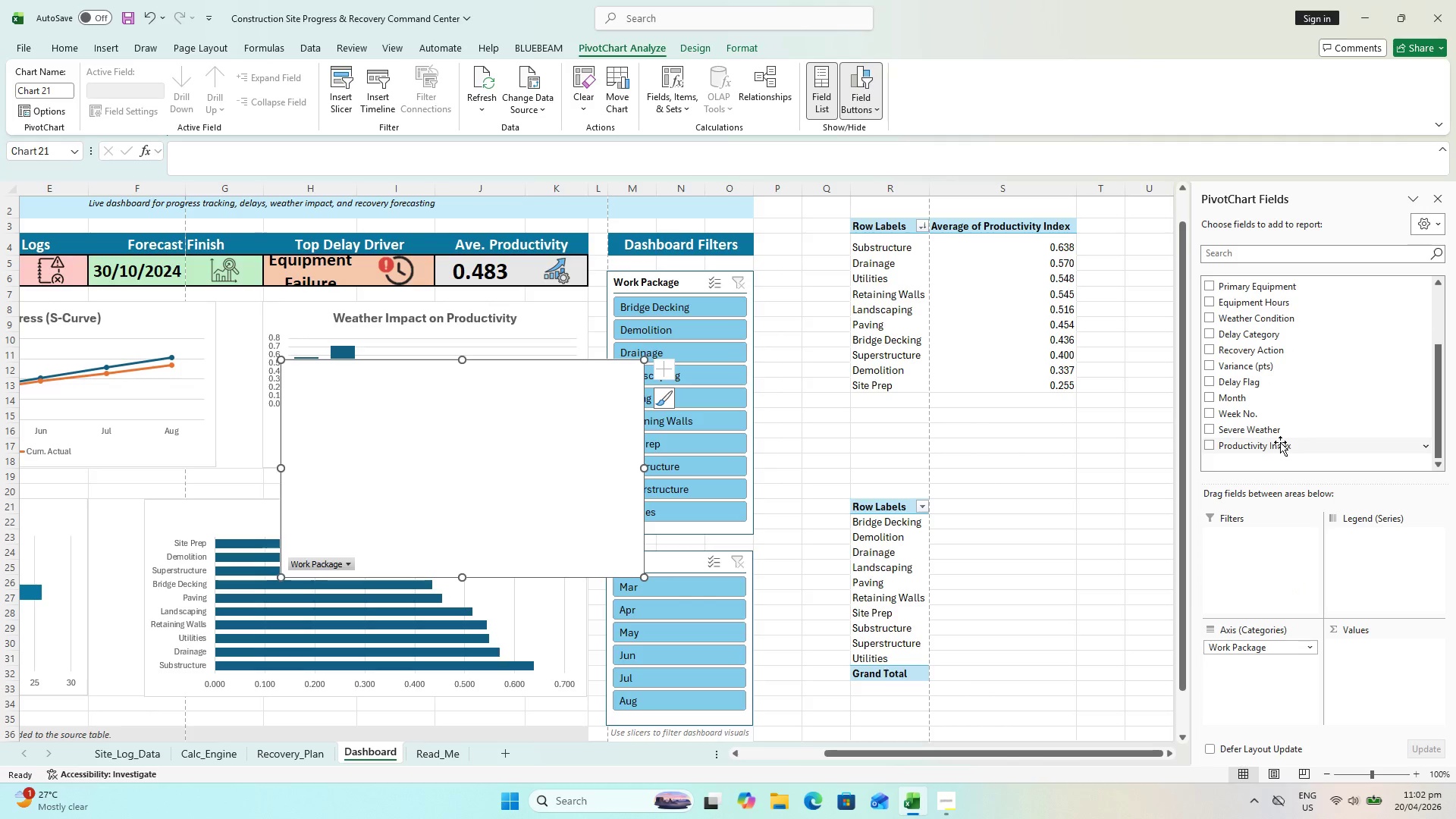 
left_click_drag(start_coordinate=[1280, 442], to_coordinate=[1388, 655])
 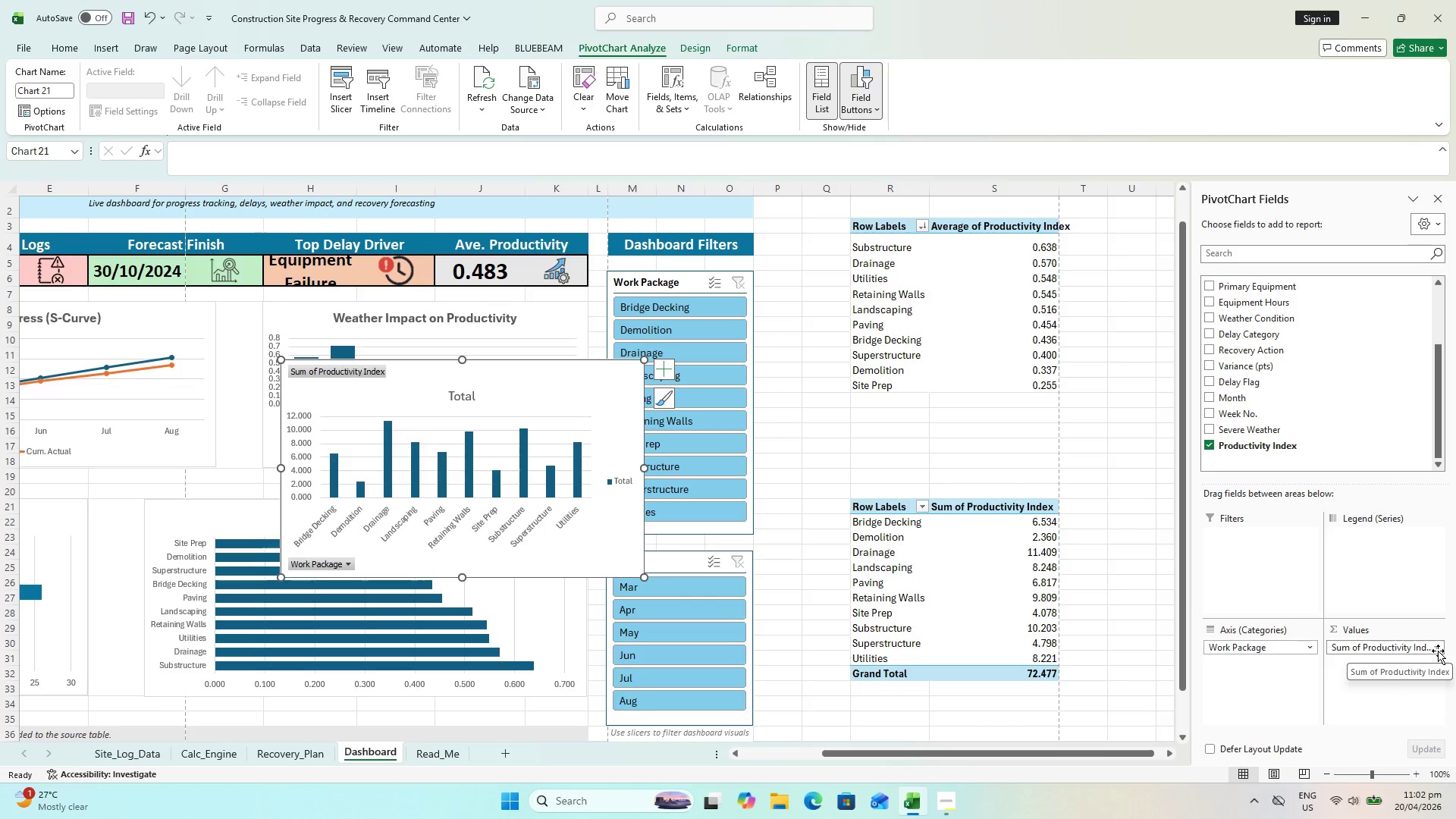 
left_click([1438, 651])
 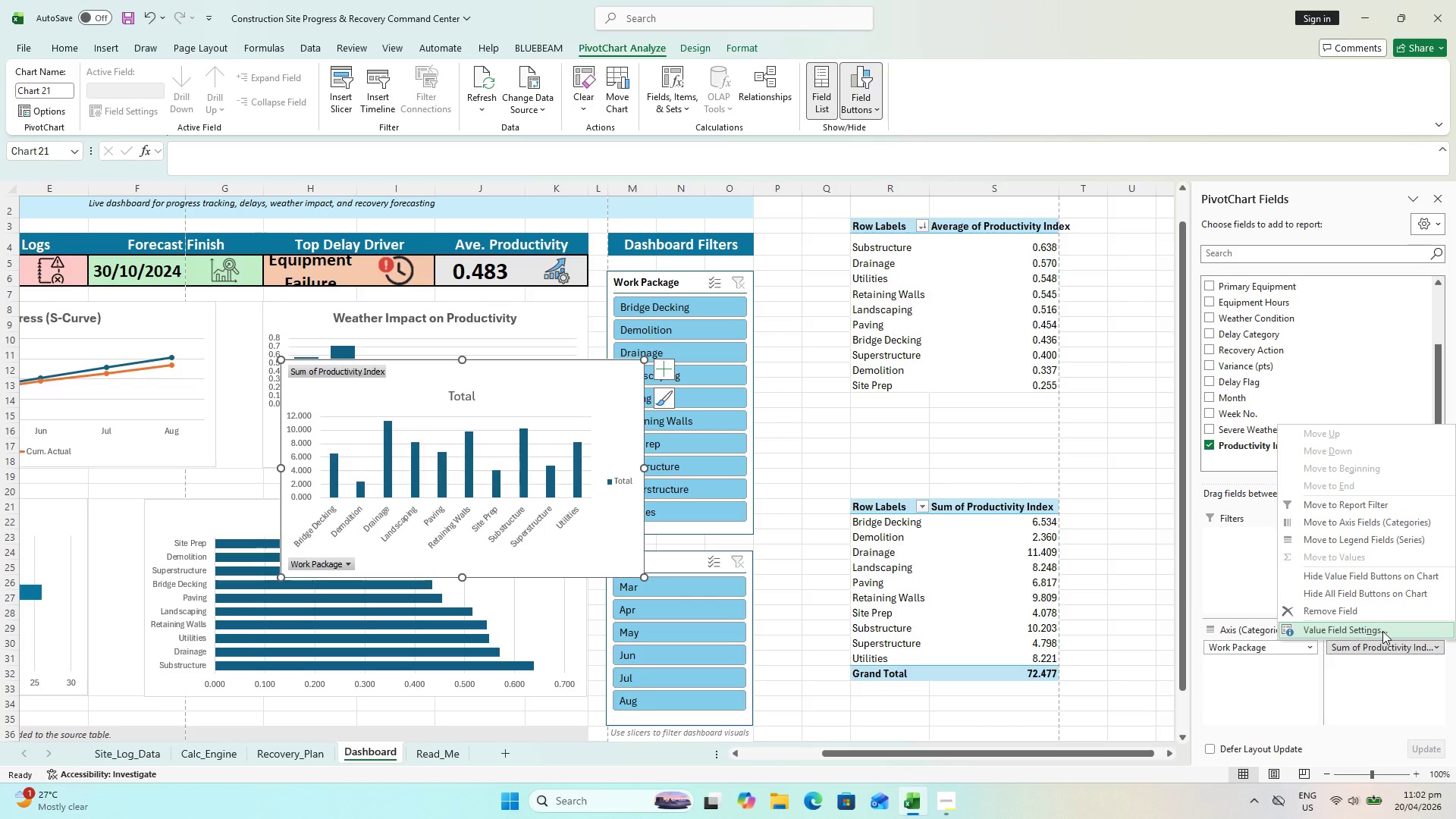 
left_click([1382, 631])
 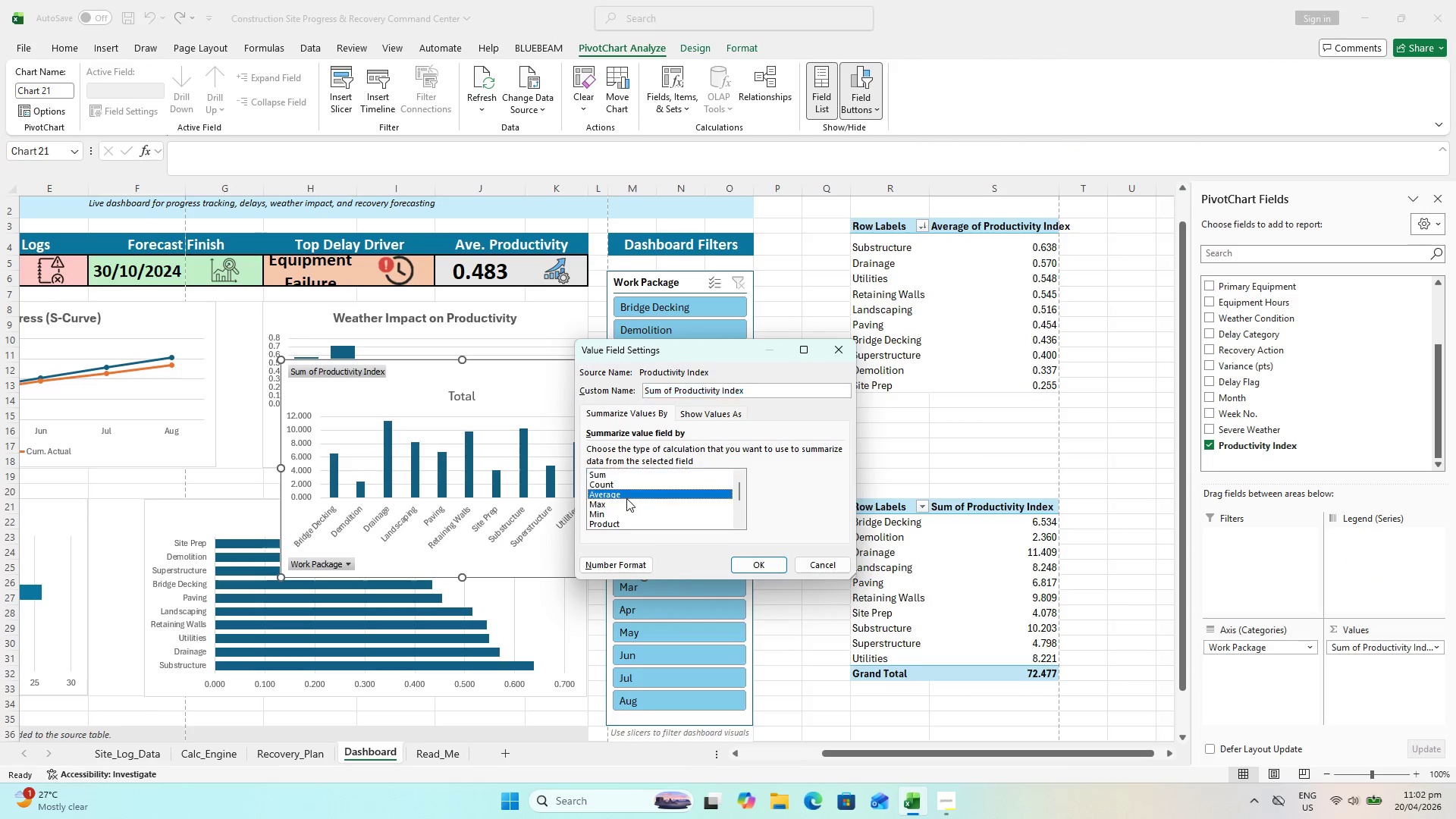 
left_click_drag(start_coordinate=[779, 557], to_coordinate=[761, 563])
 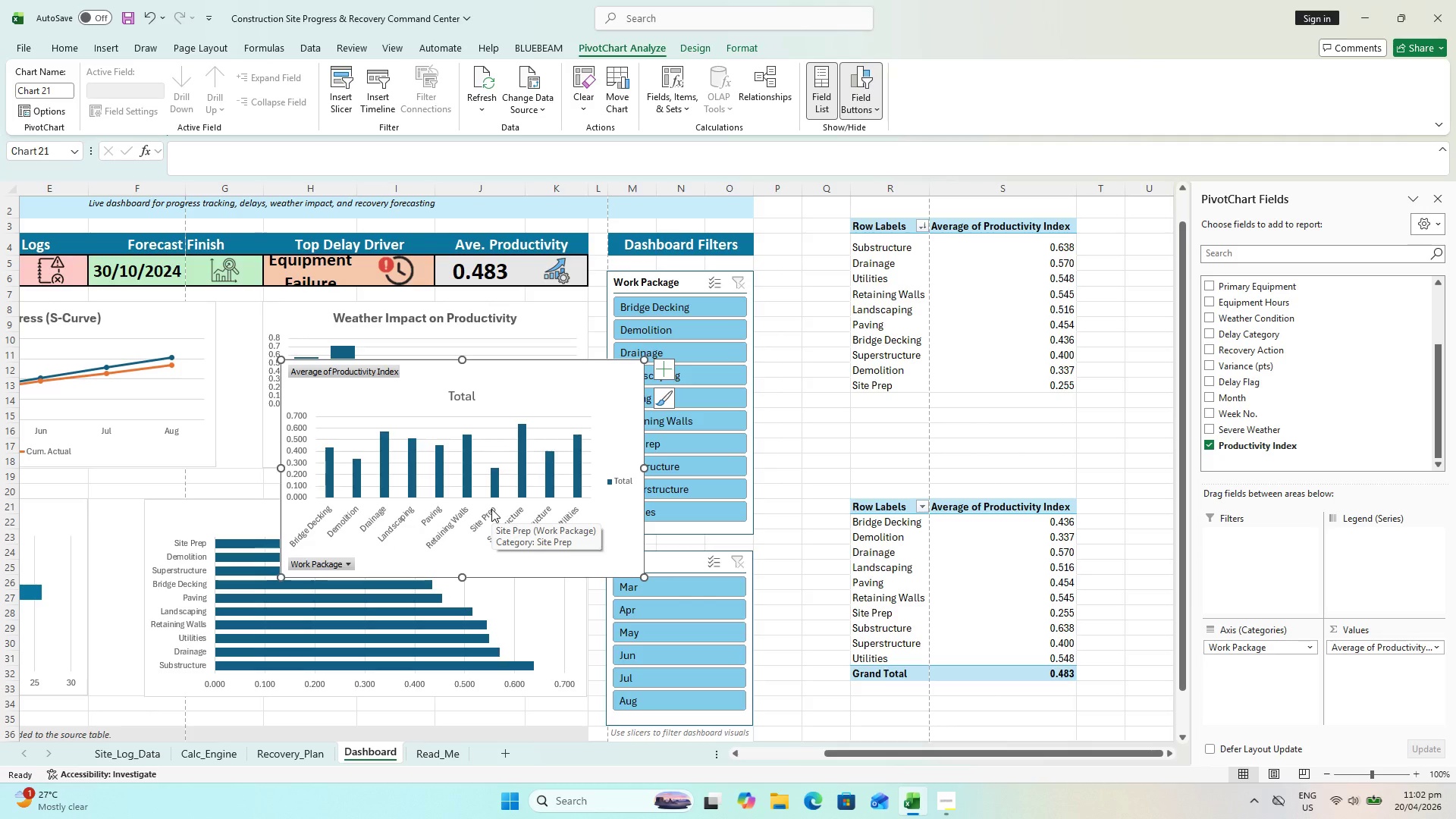 
wait(8.61)
 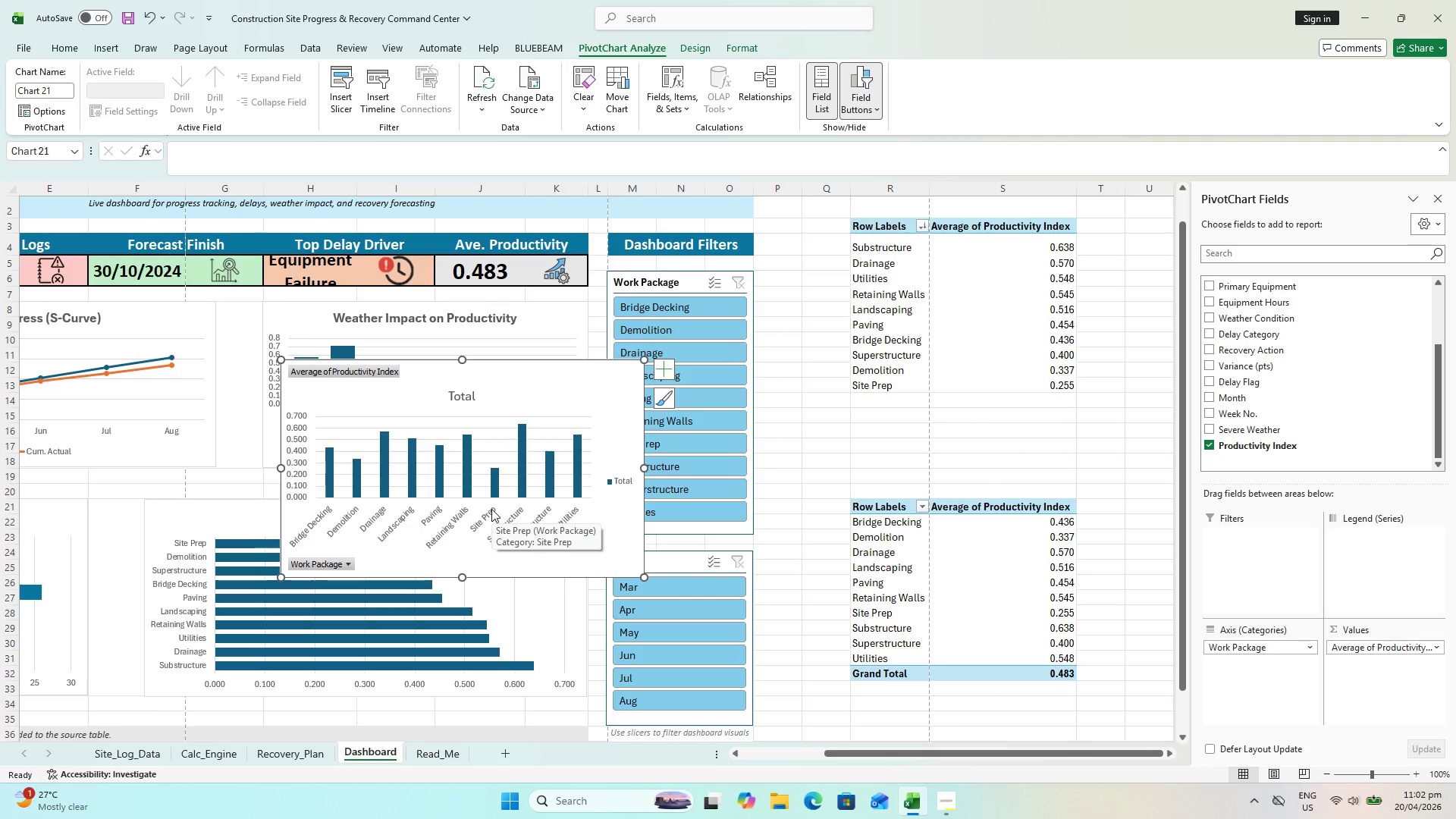 
left_click_drag(start_coordinate=[435, 378], to_coordinate=[670, 375])
 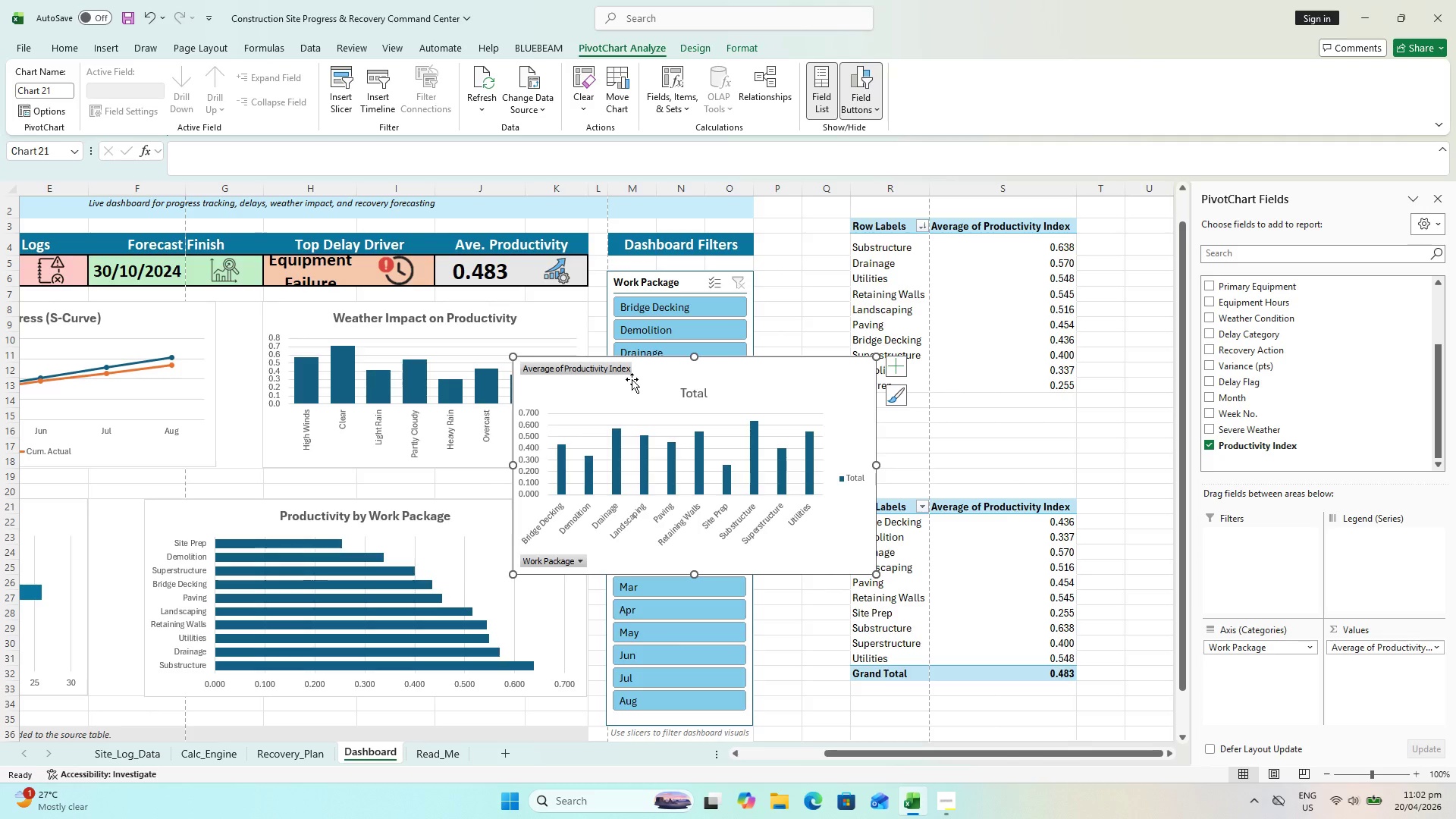 
right_click([668, 382])
 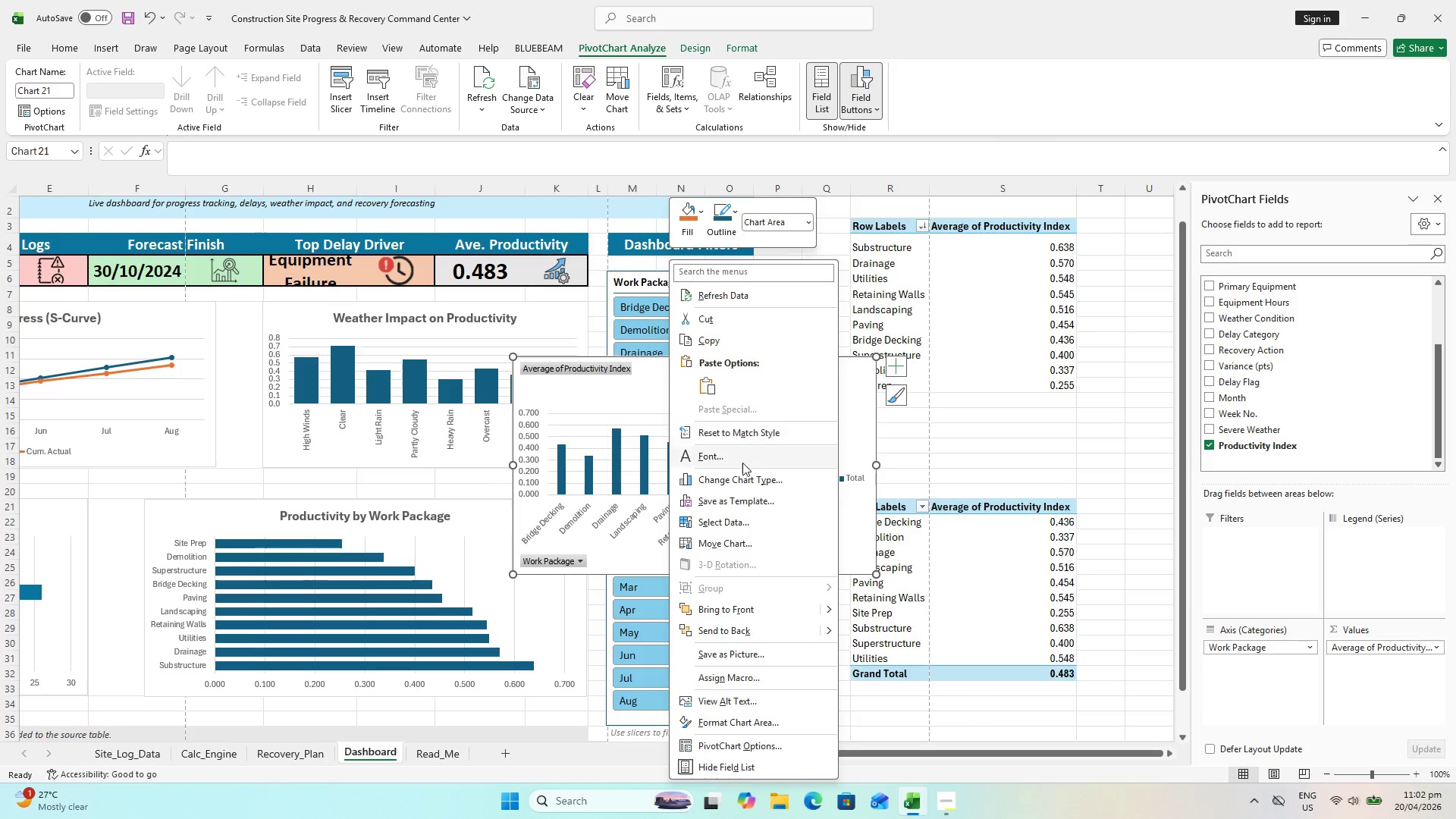 
left_click([752, 484])
 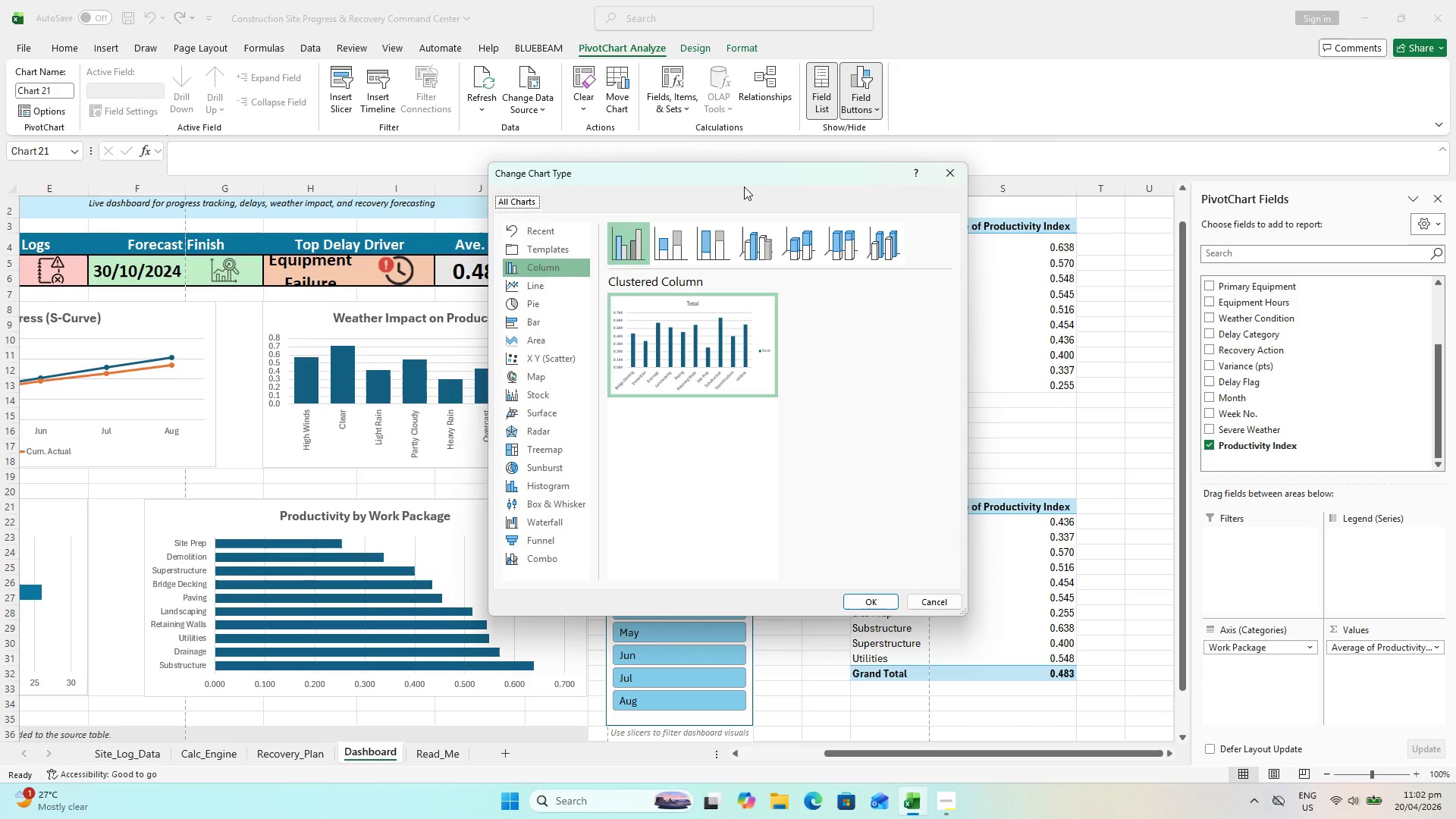 
wait(6.81)
 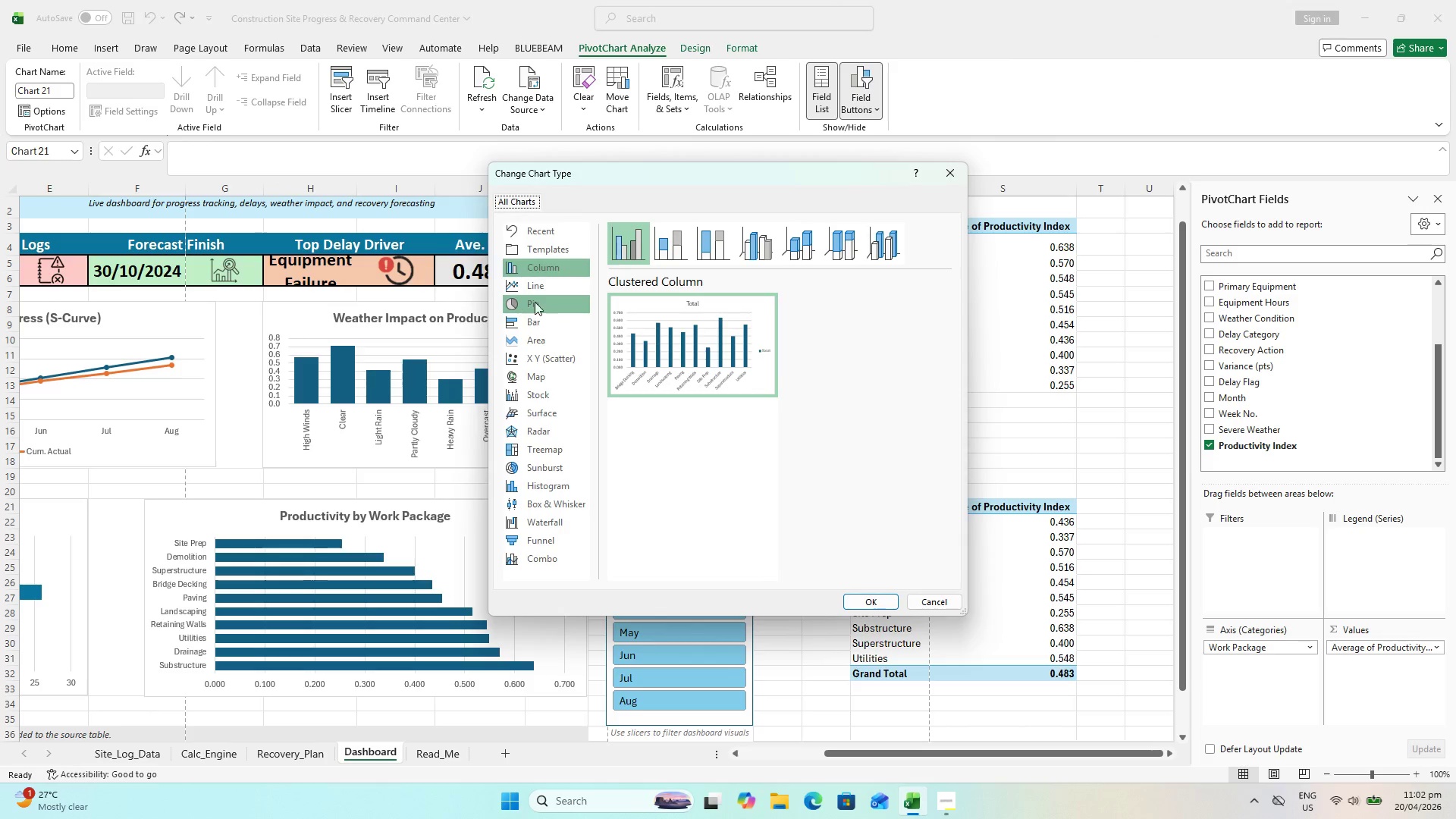 
left_click_drag(start_coordinate=[736, 176], to_coordinate=[1146, 254])
 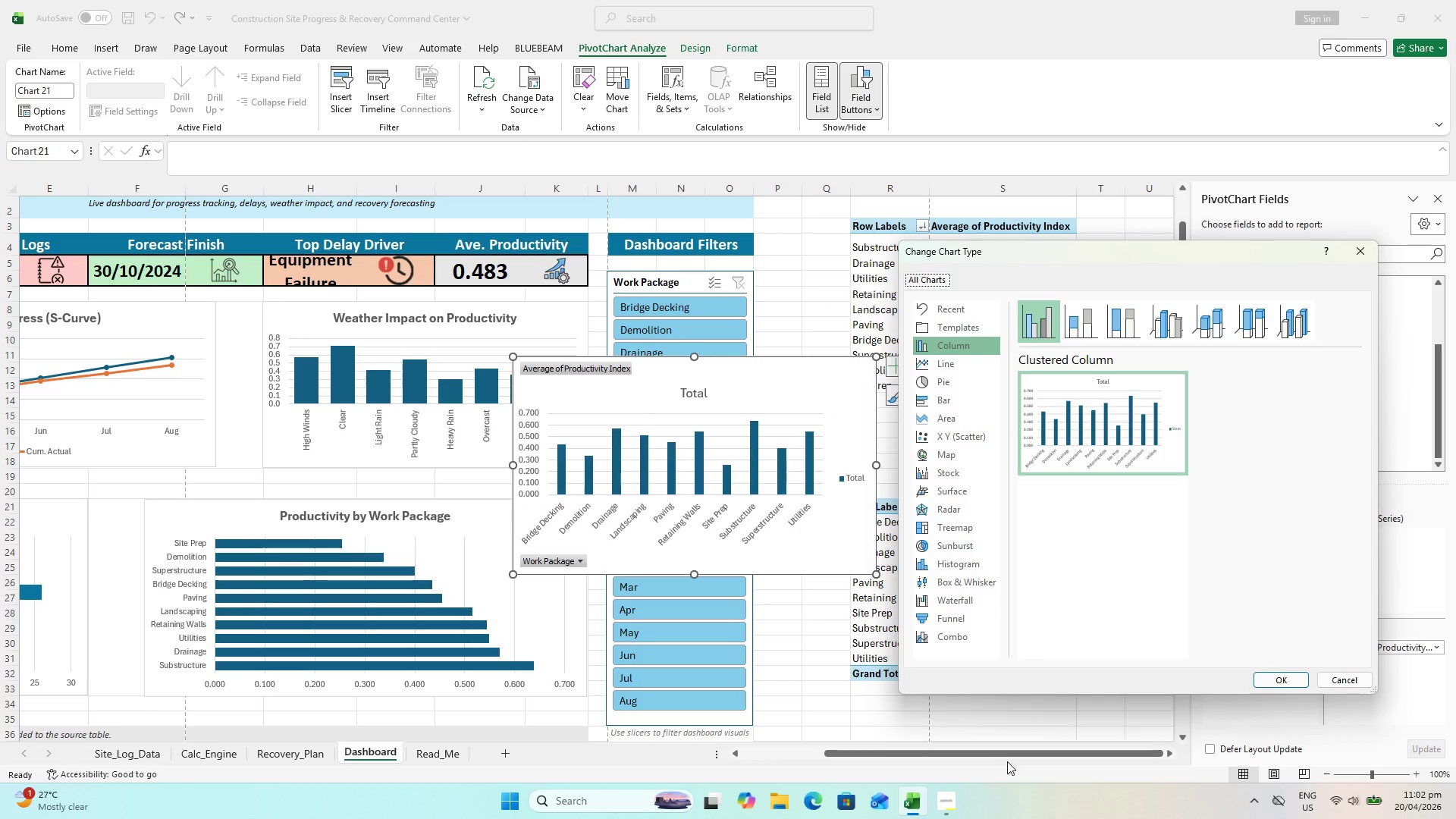 
left_click_drag(start_coordinate=[1004, 758], to_coordinate=[976, 767])
 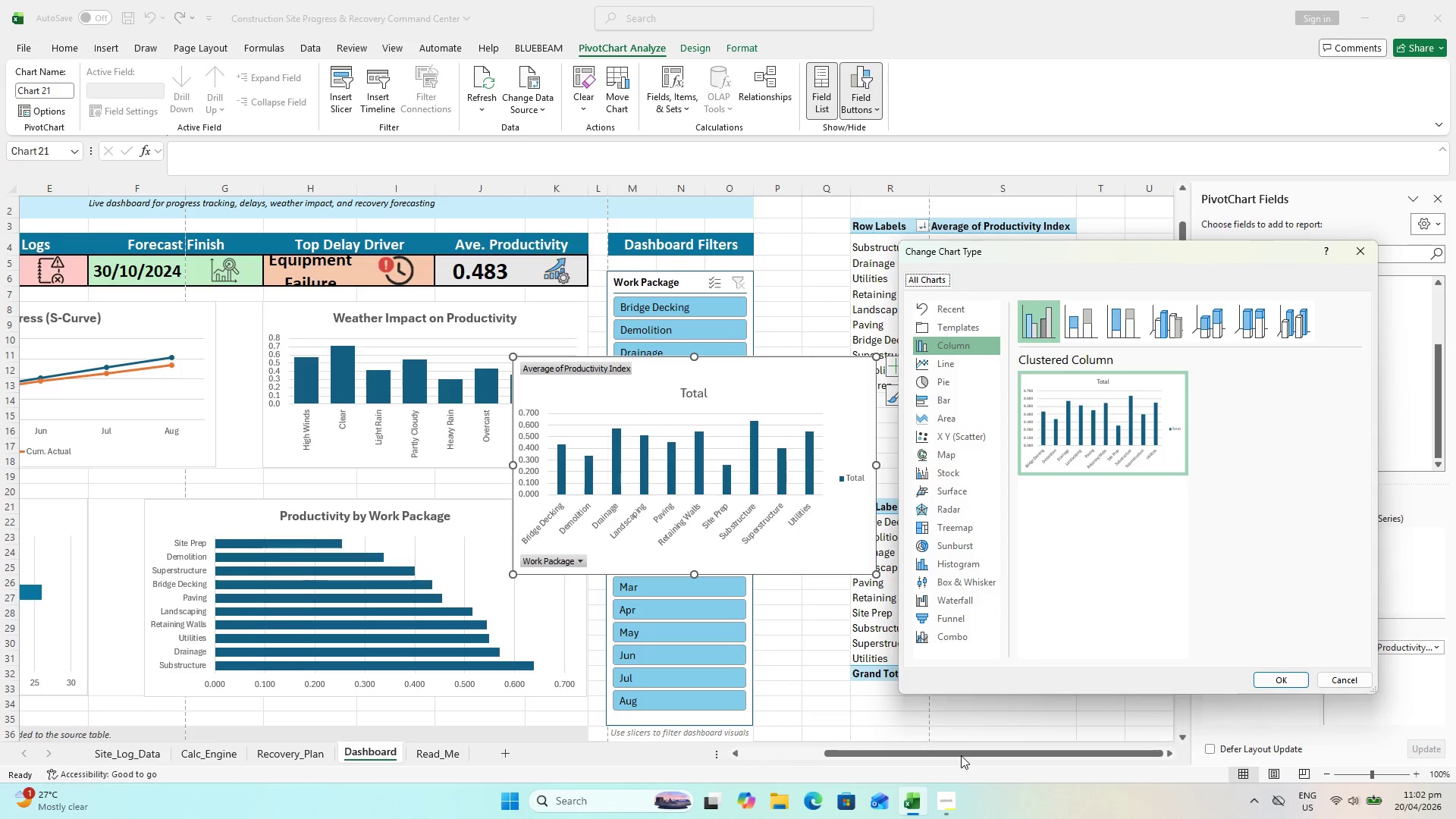 
left_click_drag(start_coordinate=[960, 755], to_coordinate=[890, 745])
 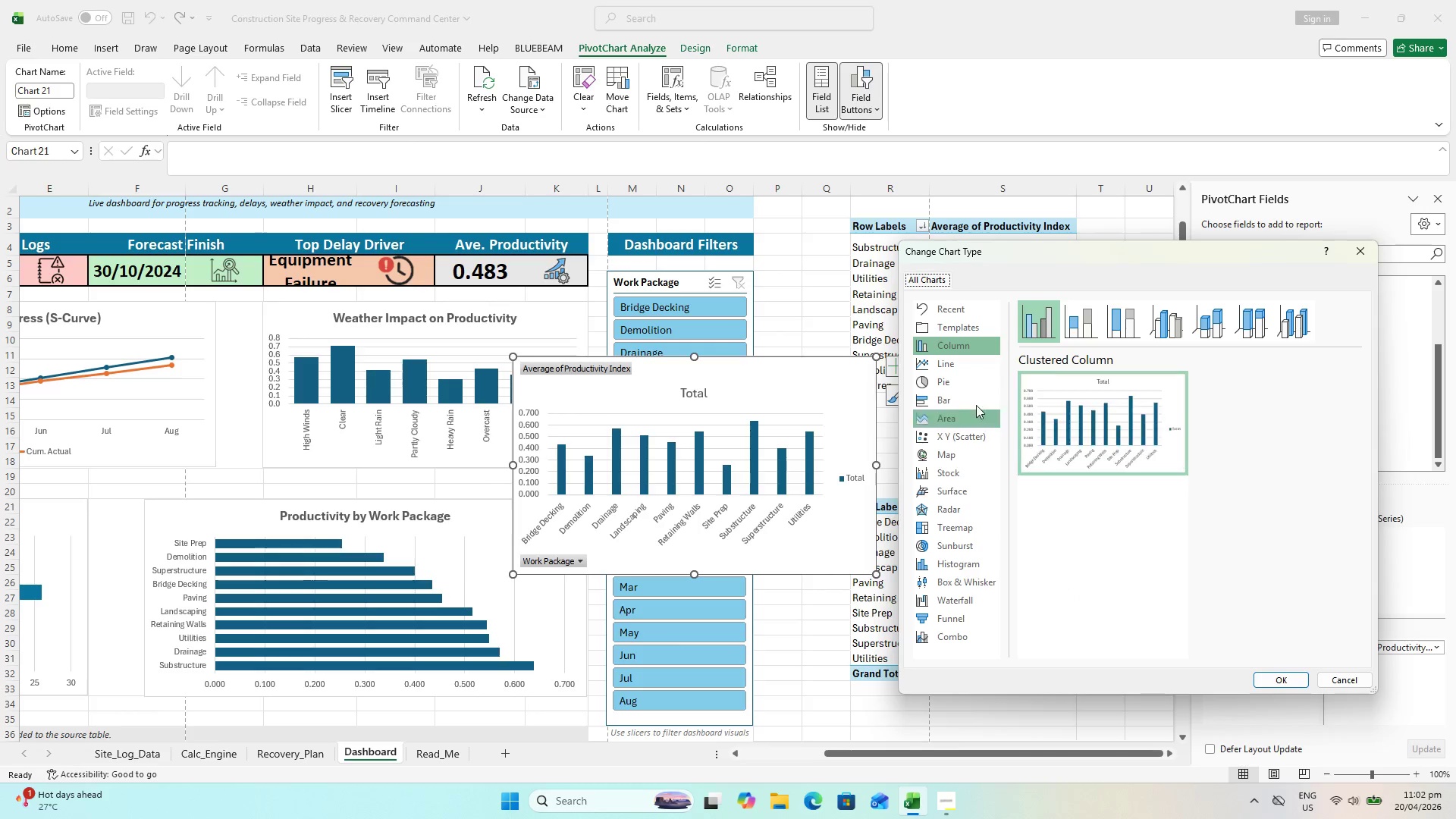 
wait(6.78)
 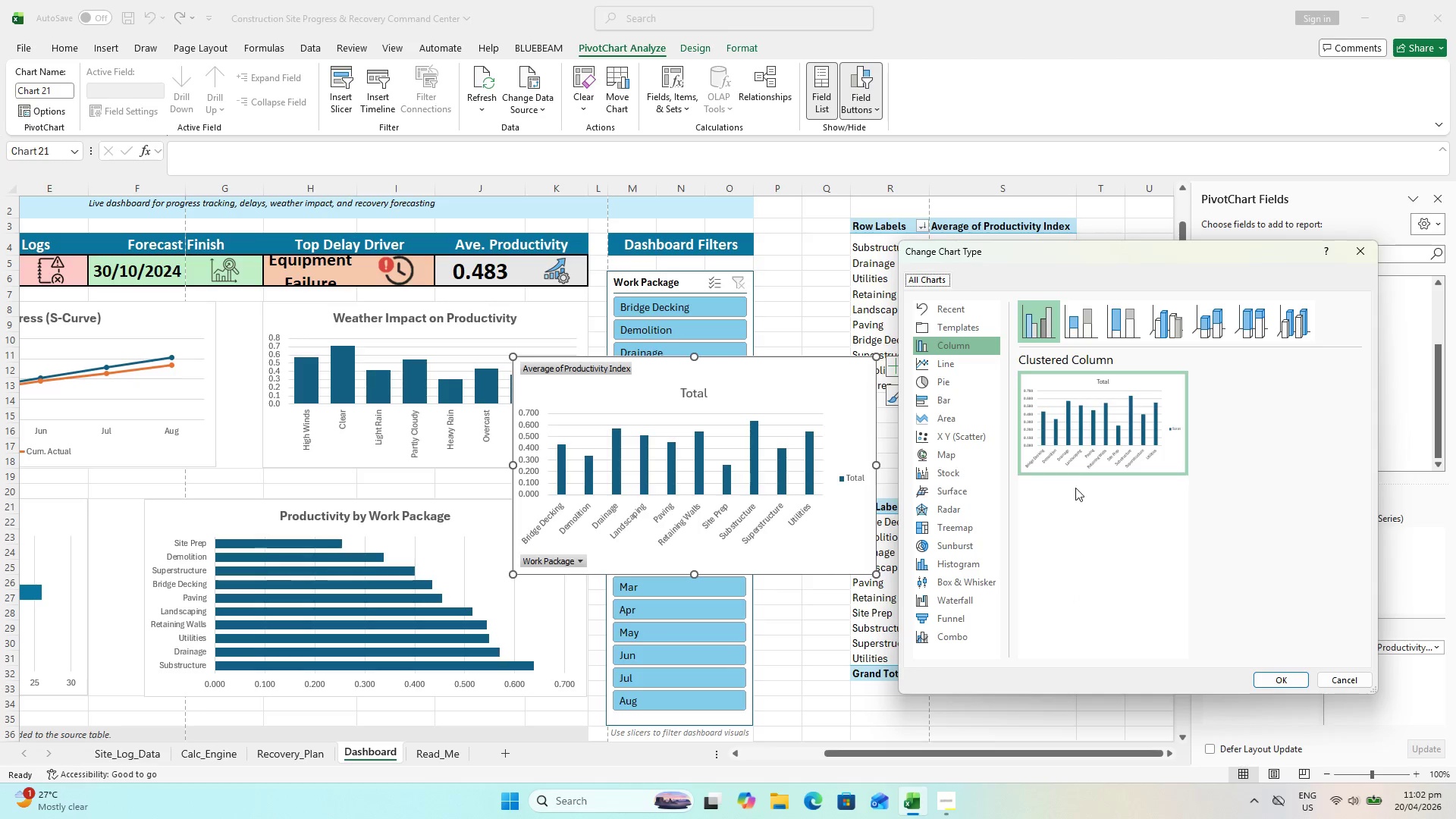 
left_click([959, 396])
 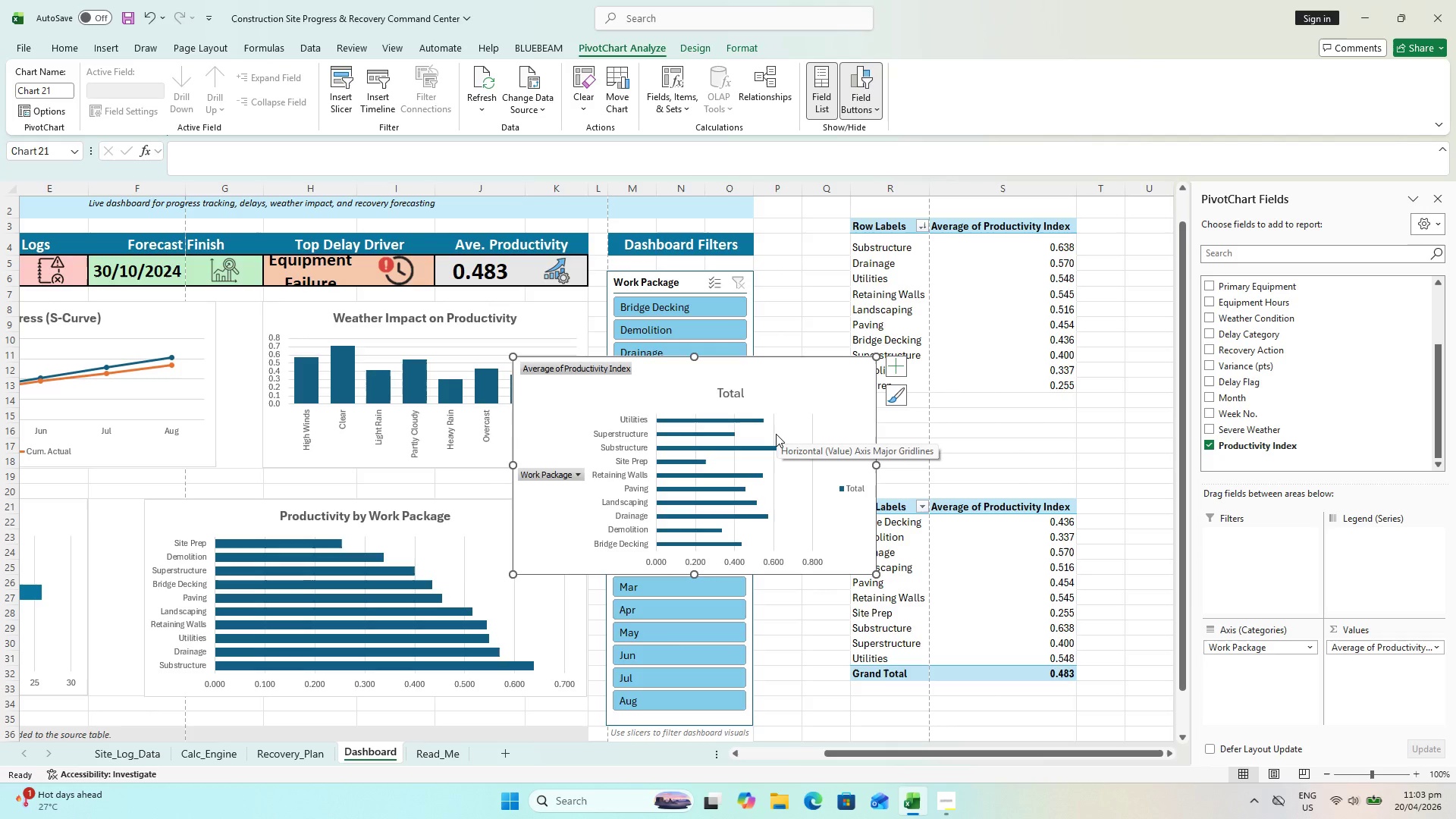 
wait(24.22)
 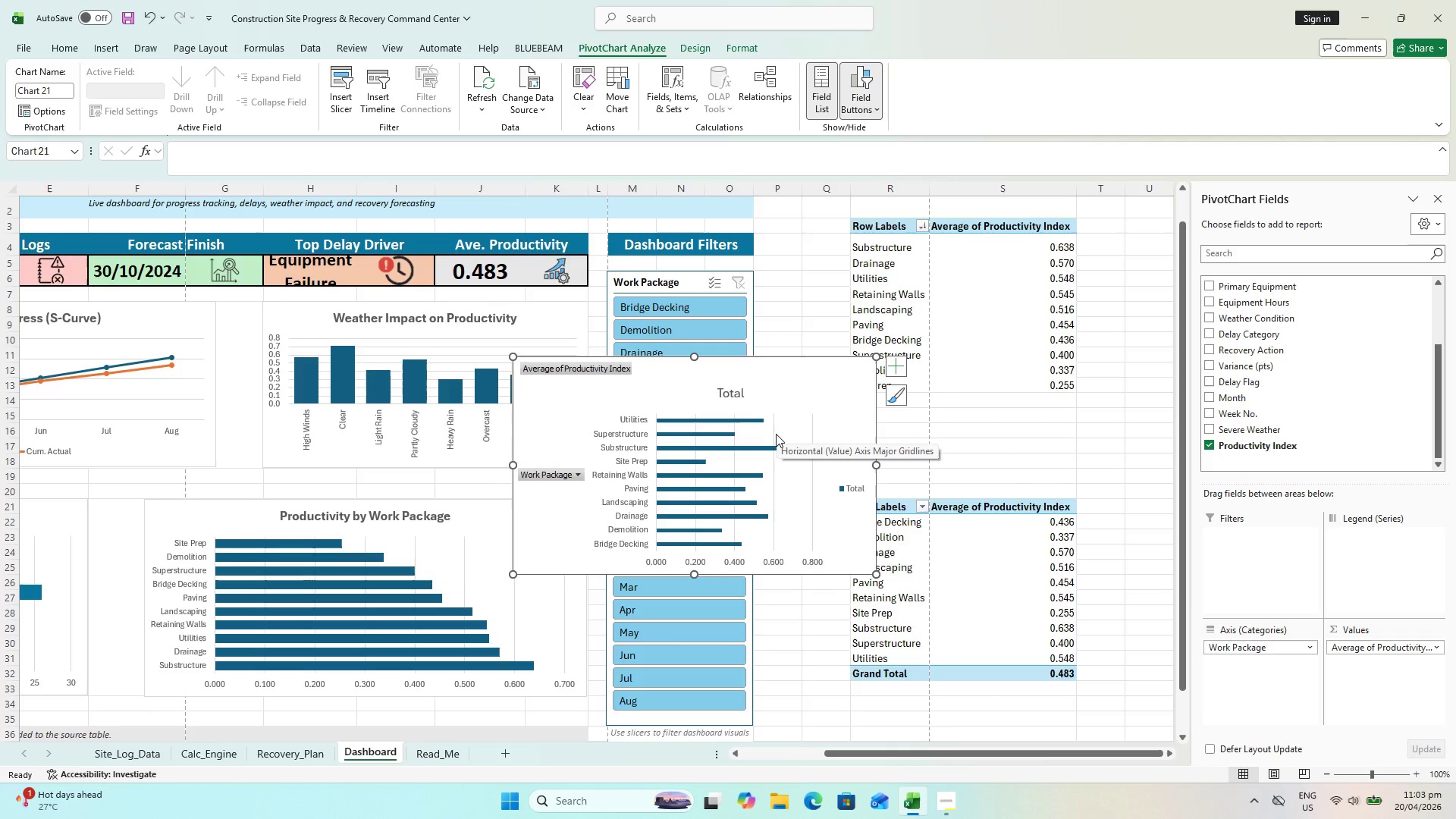 
right_click([1301, 651])
 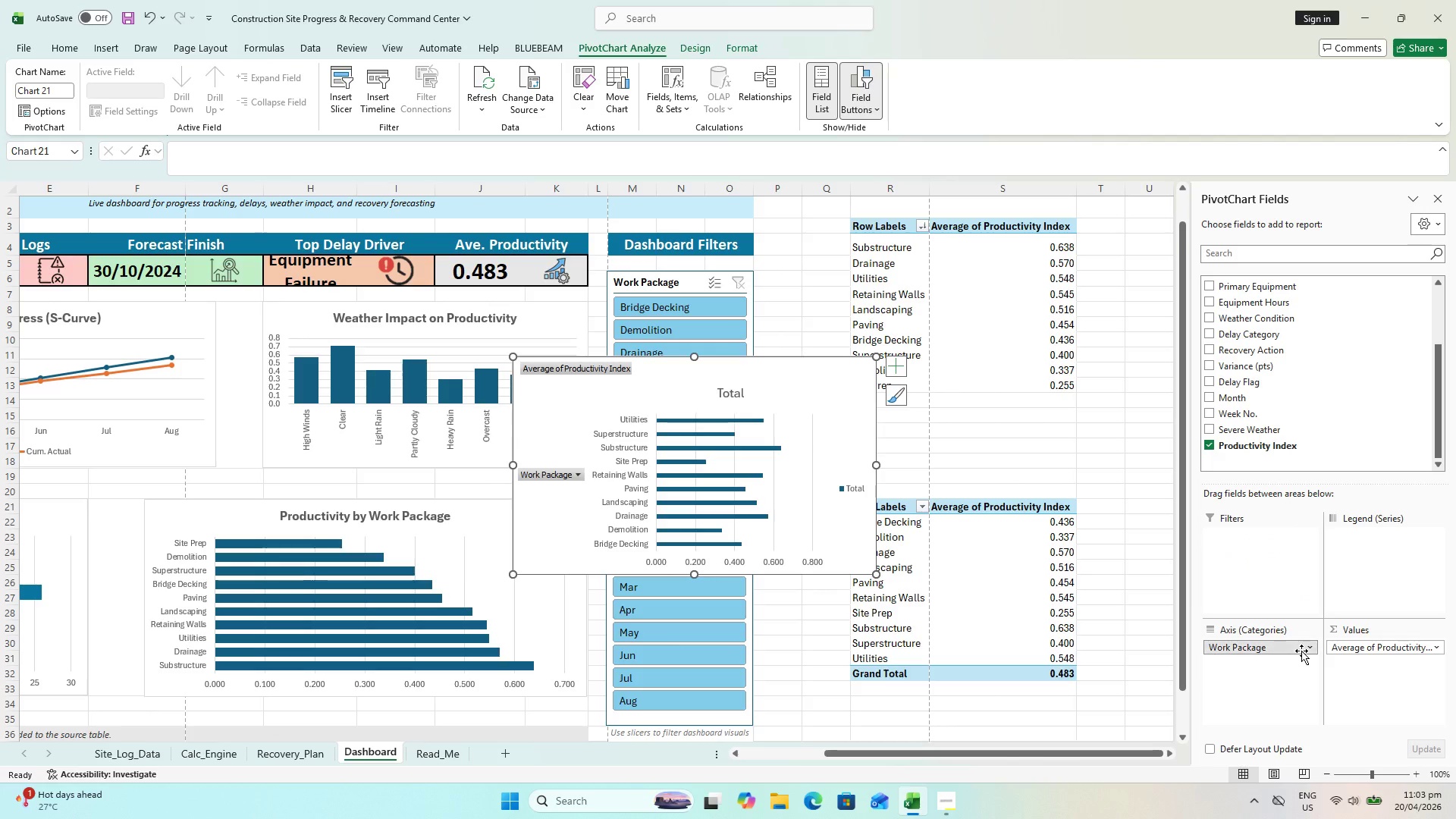 
left_click([1301, 651])
 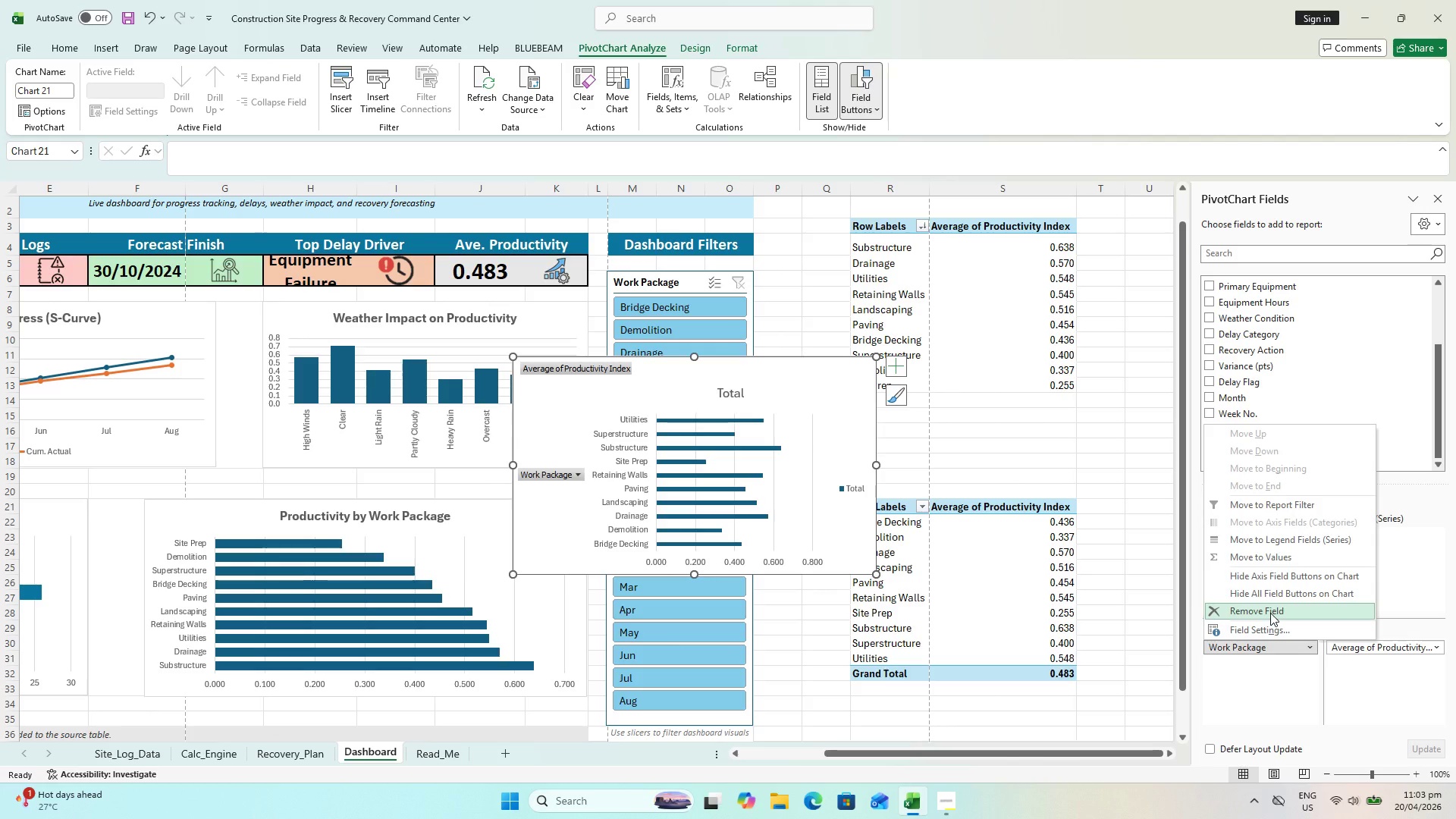 
left_click([1270, 613])
 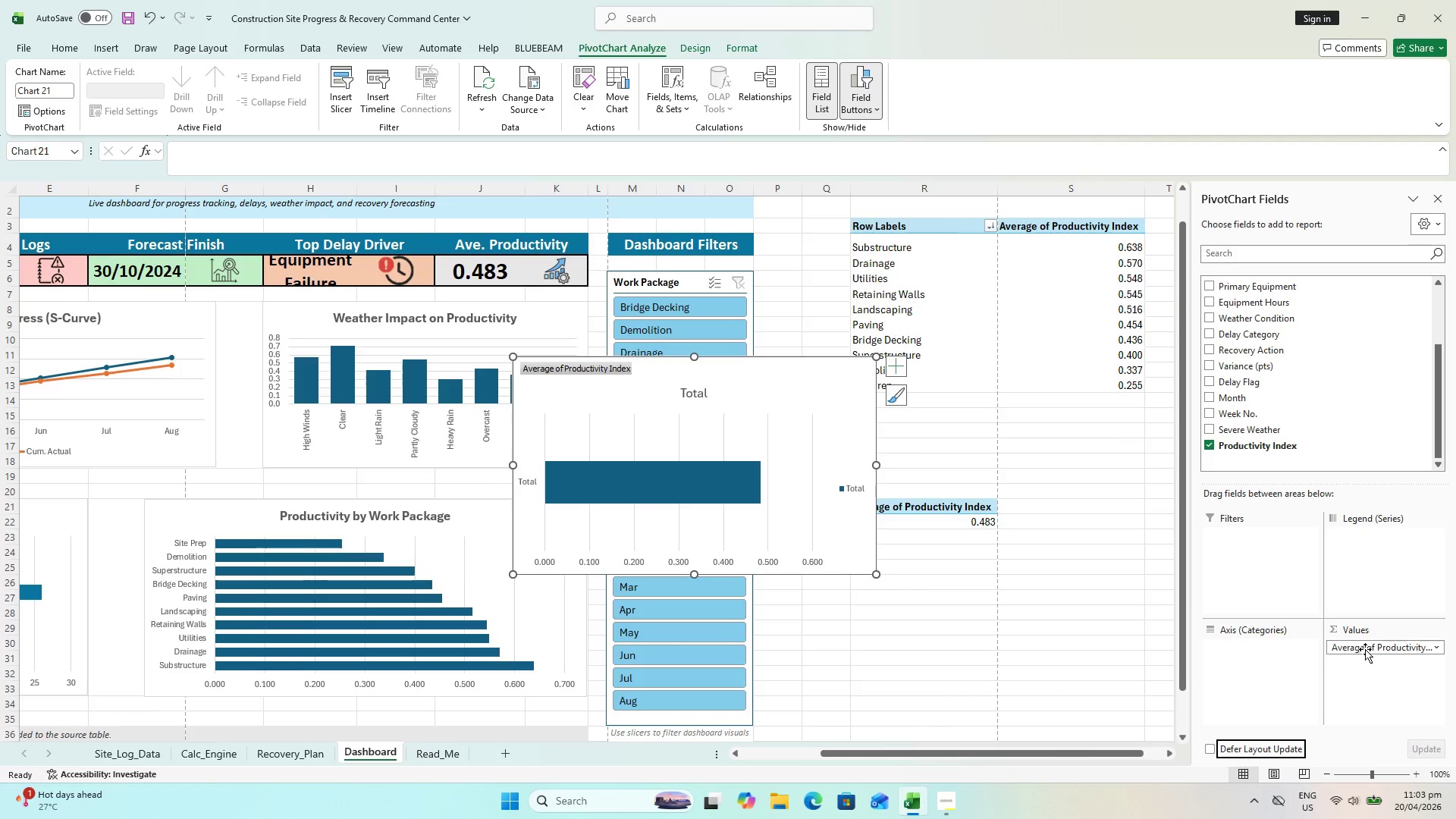 
left_click([1367, 648])
 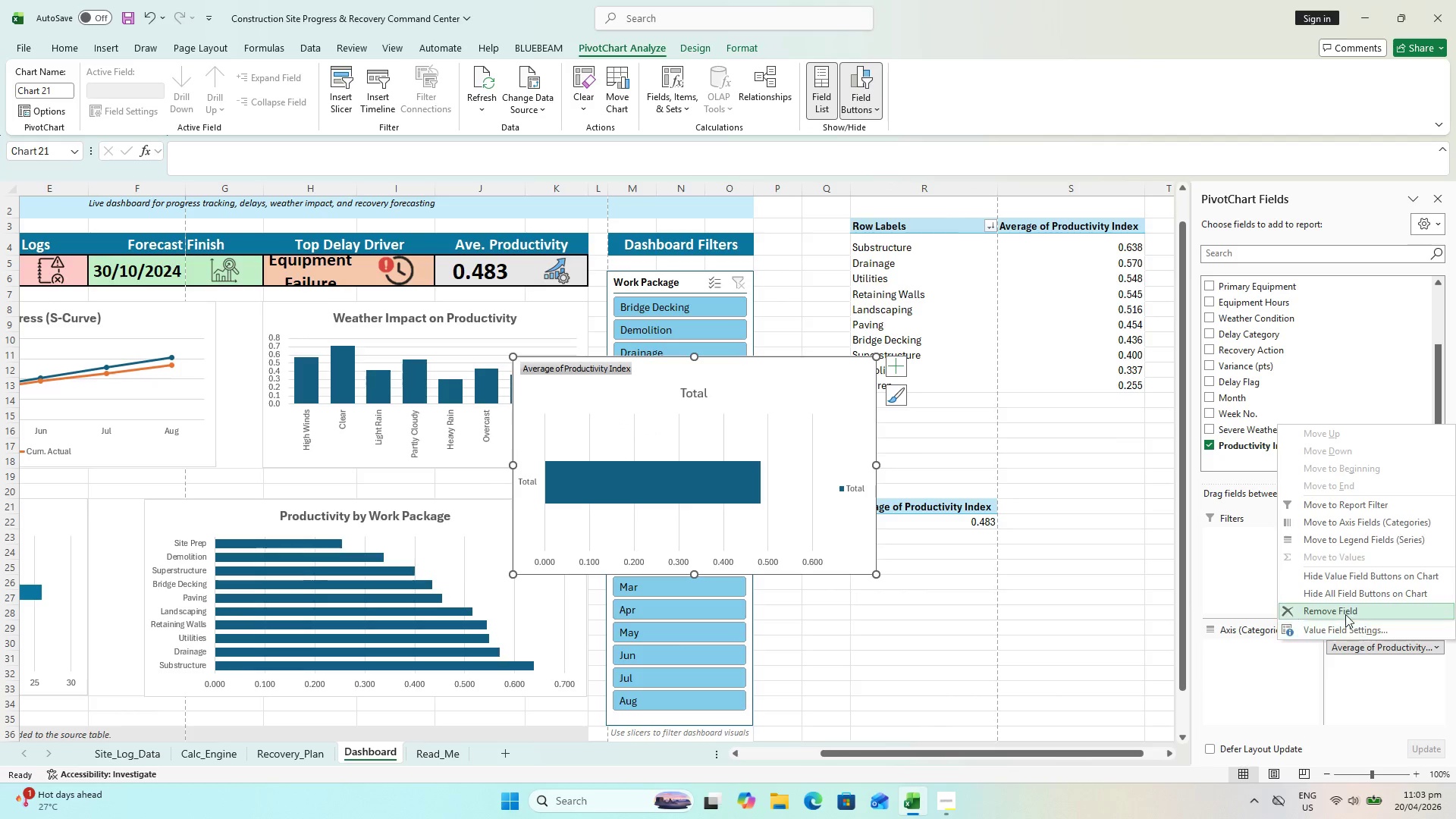 
left_click([1343, 610])
 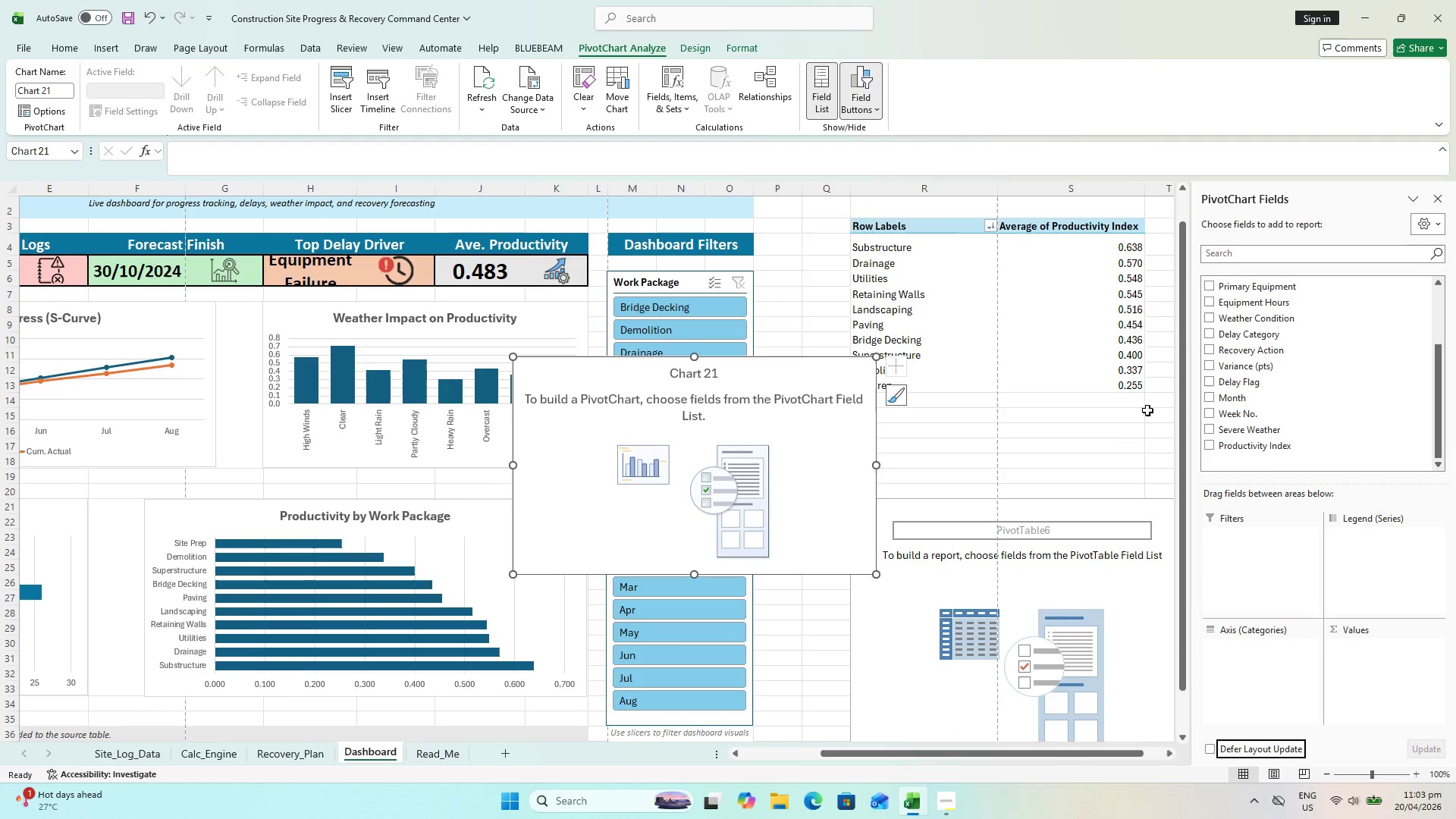 
wait(7.39)
 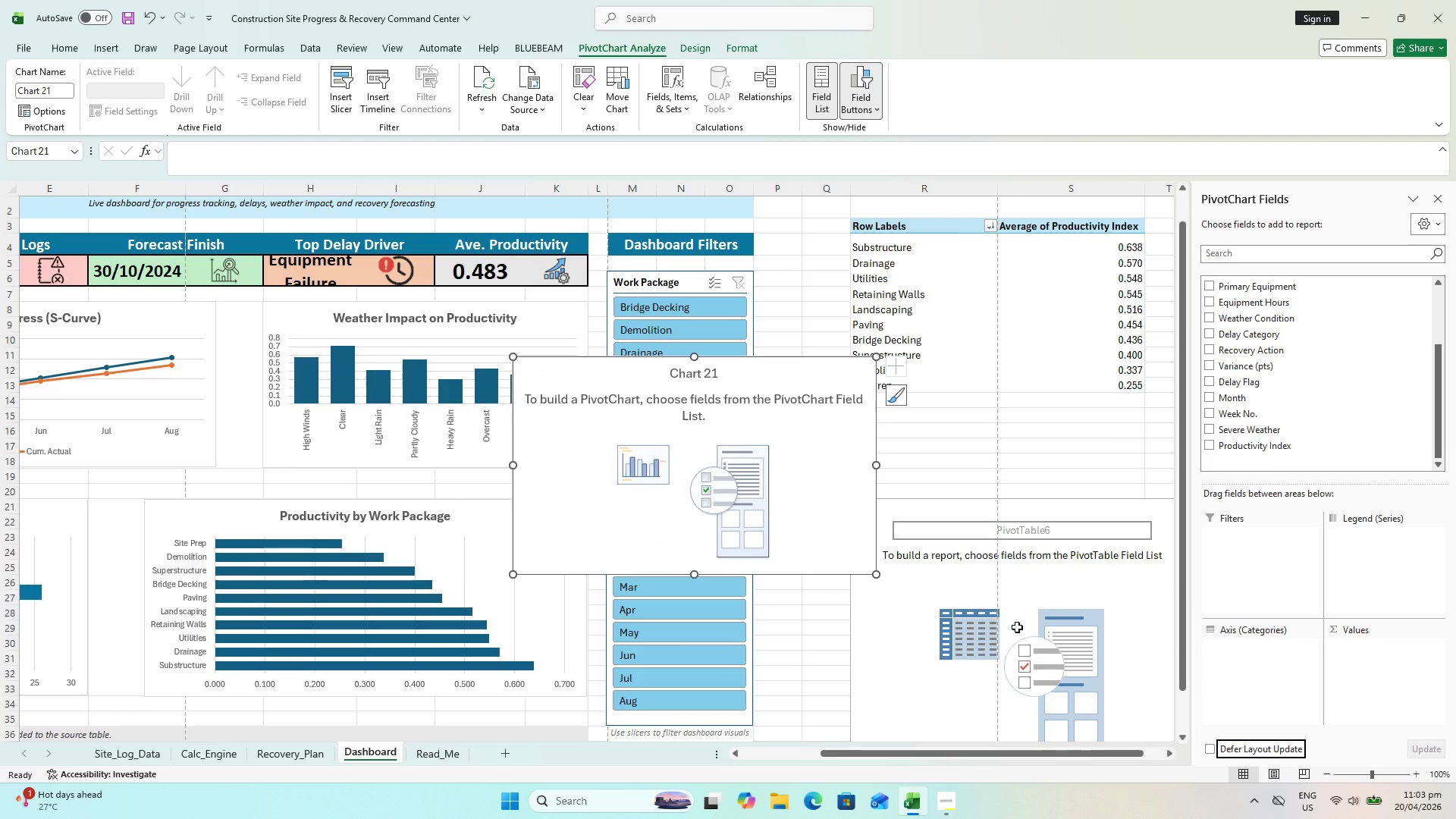 
left_click_drag(start_coordinate=[1260, 320], to_coordinate=[1245, 648])
 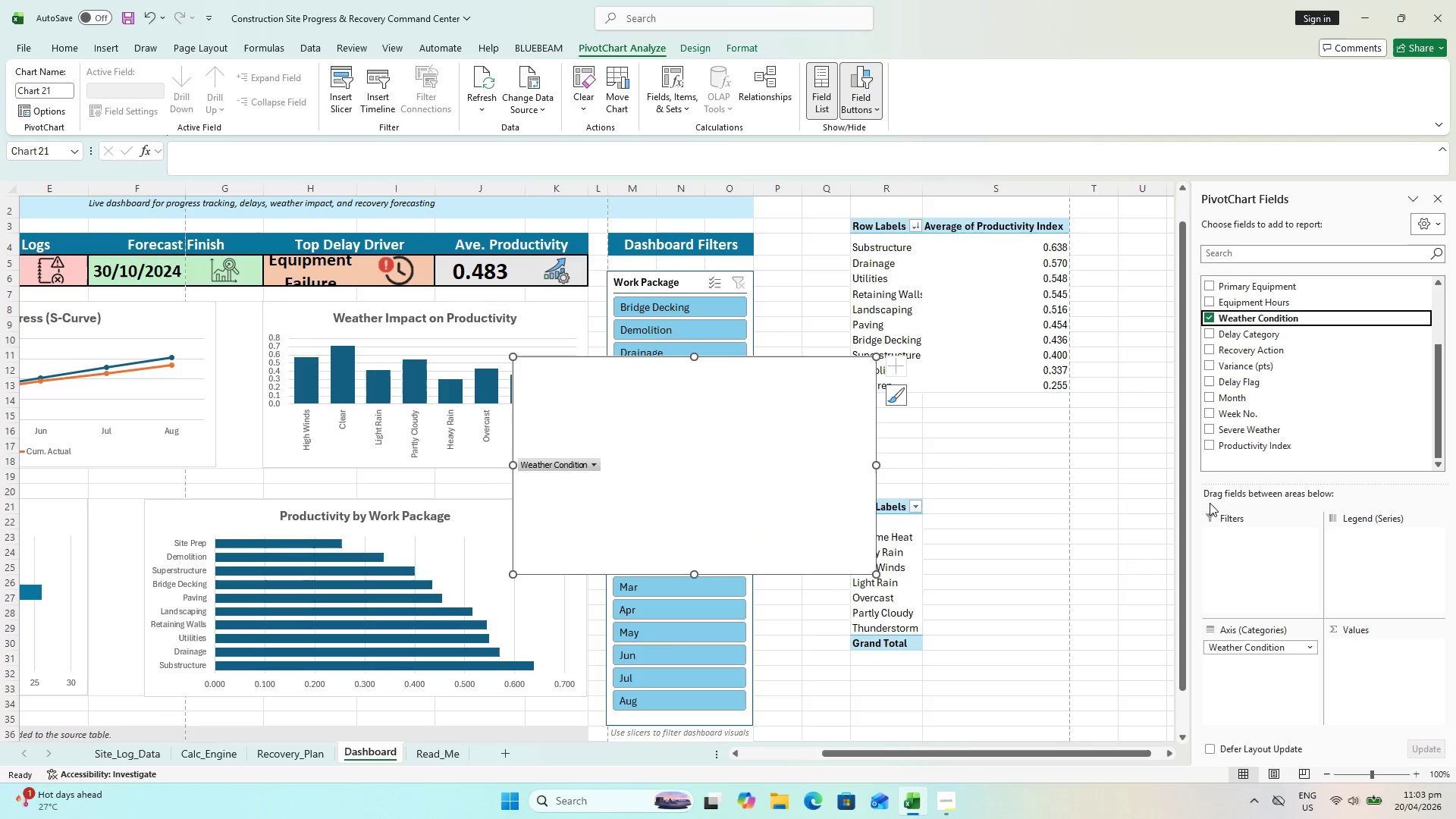 
left_click_drag(start_coordinate=[1247, 445], to_coordinate=[1387, 651])
 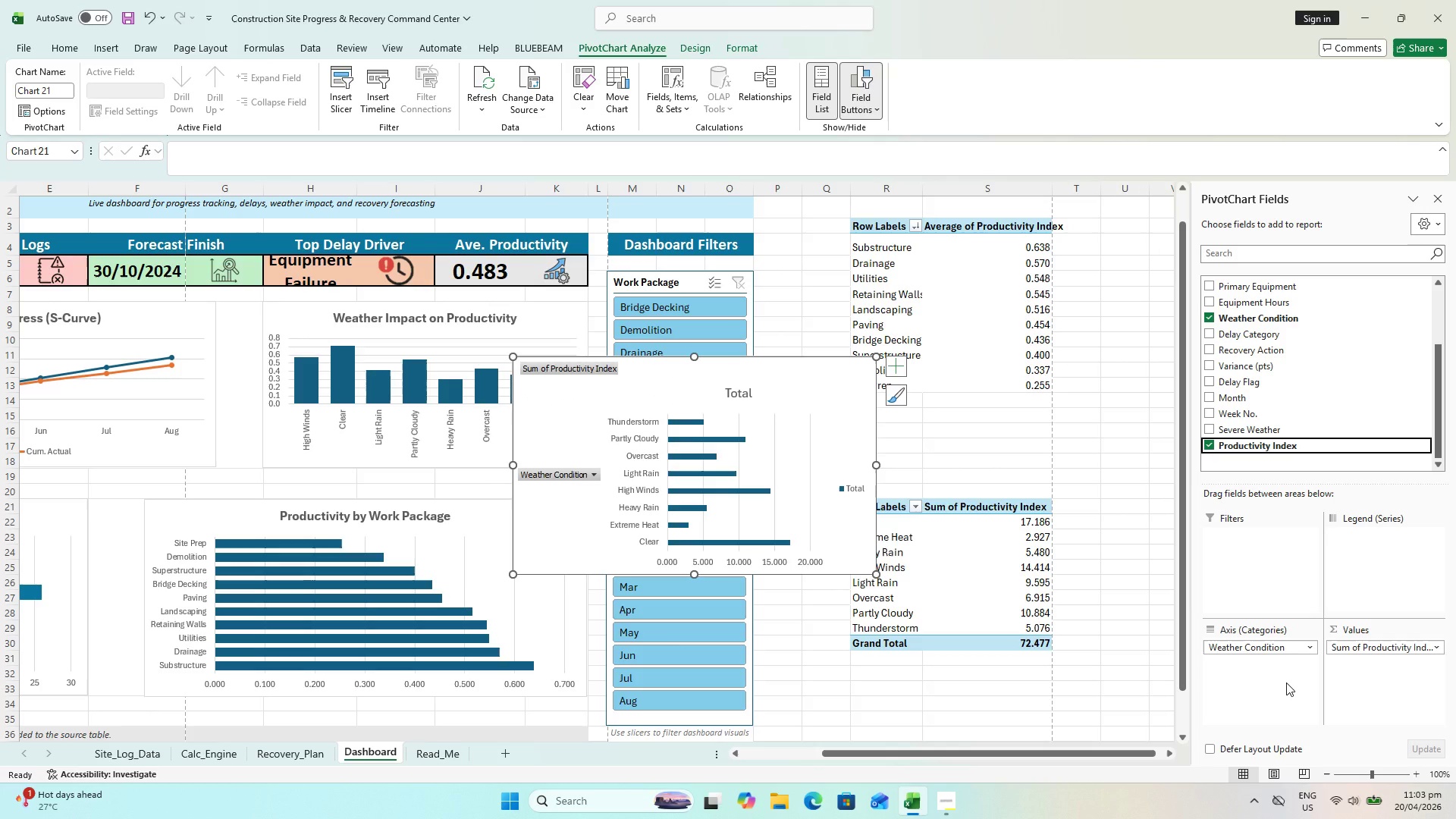 
mouse_move([1409, 639])
 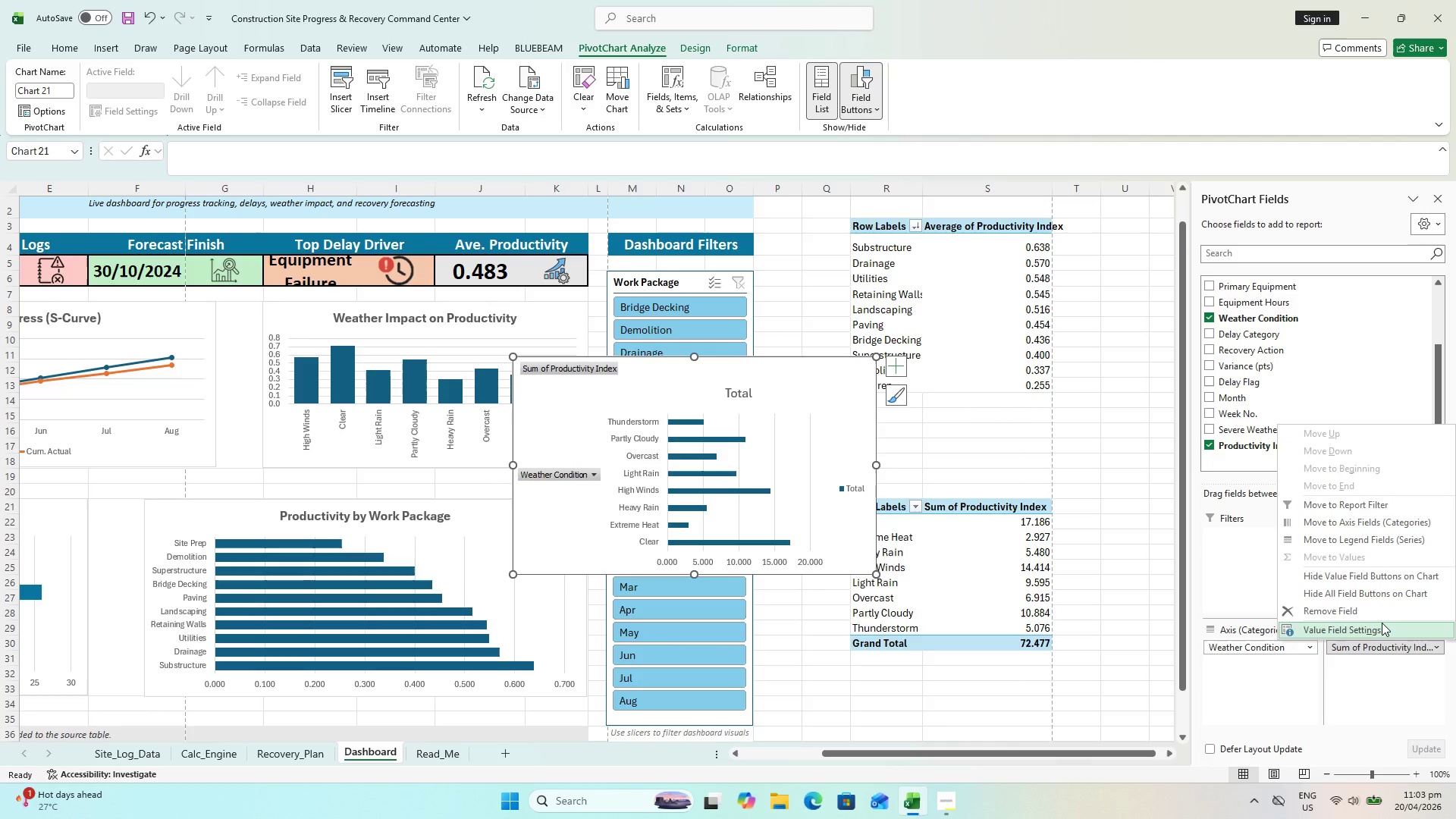 
left_click([1382, 623])
 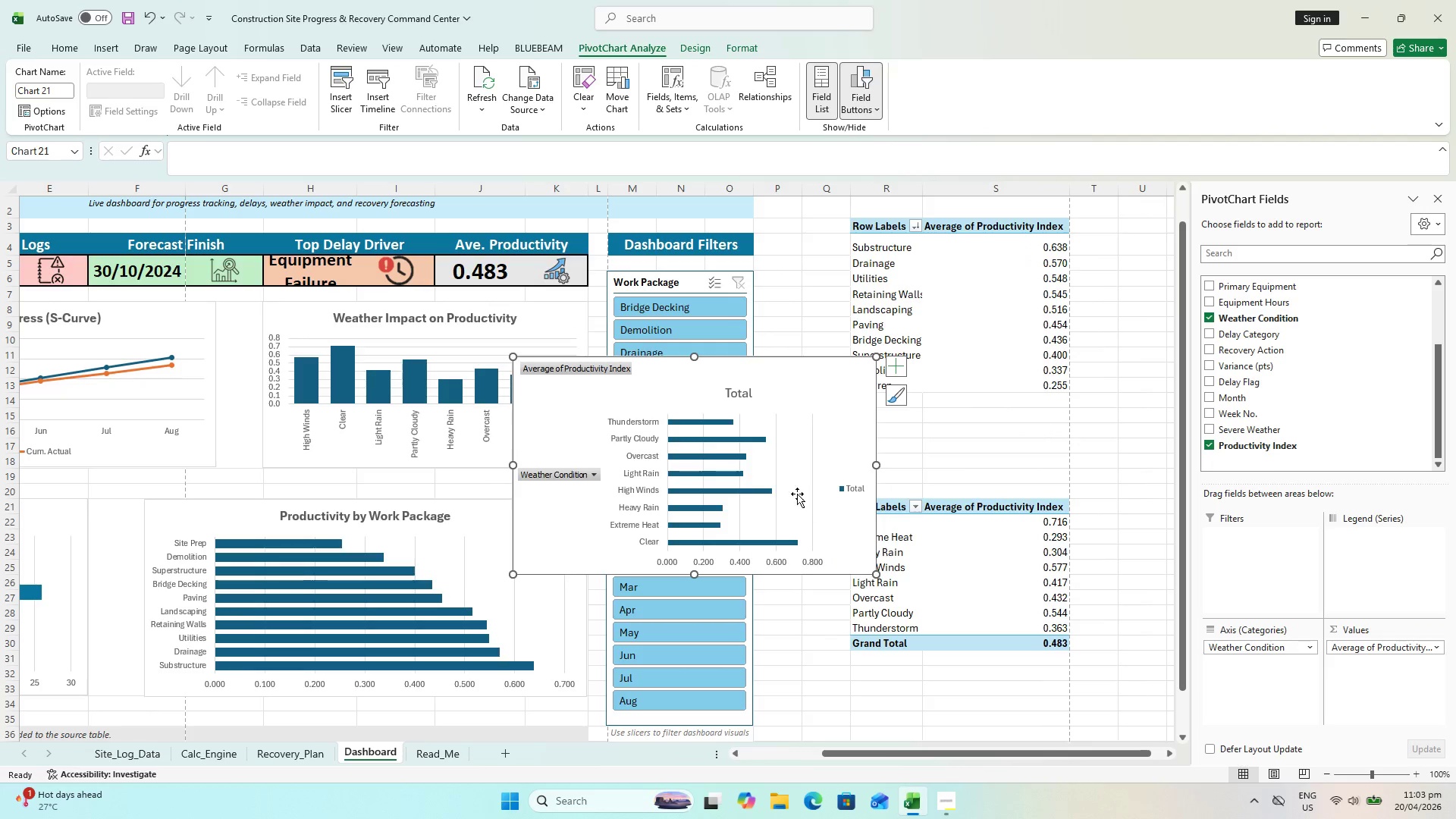 
wait(6.5)
 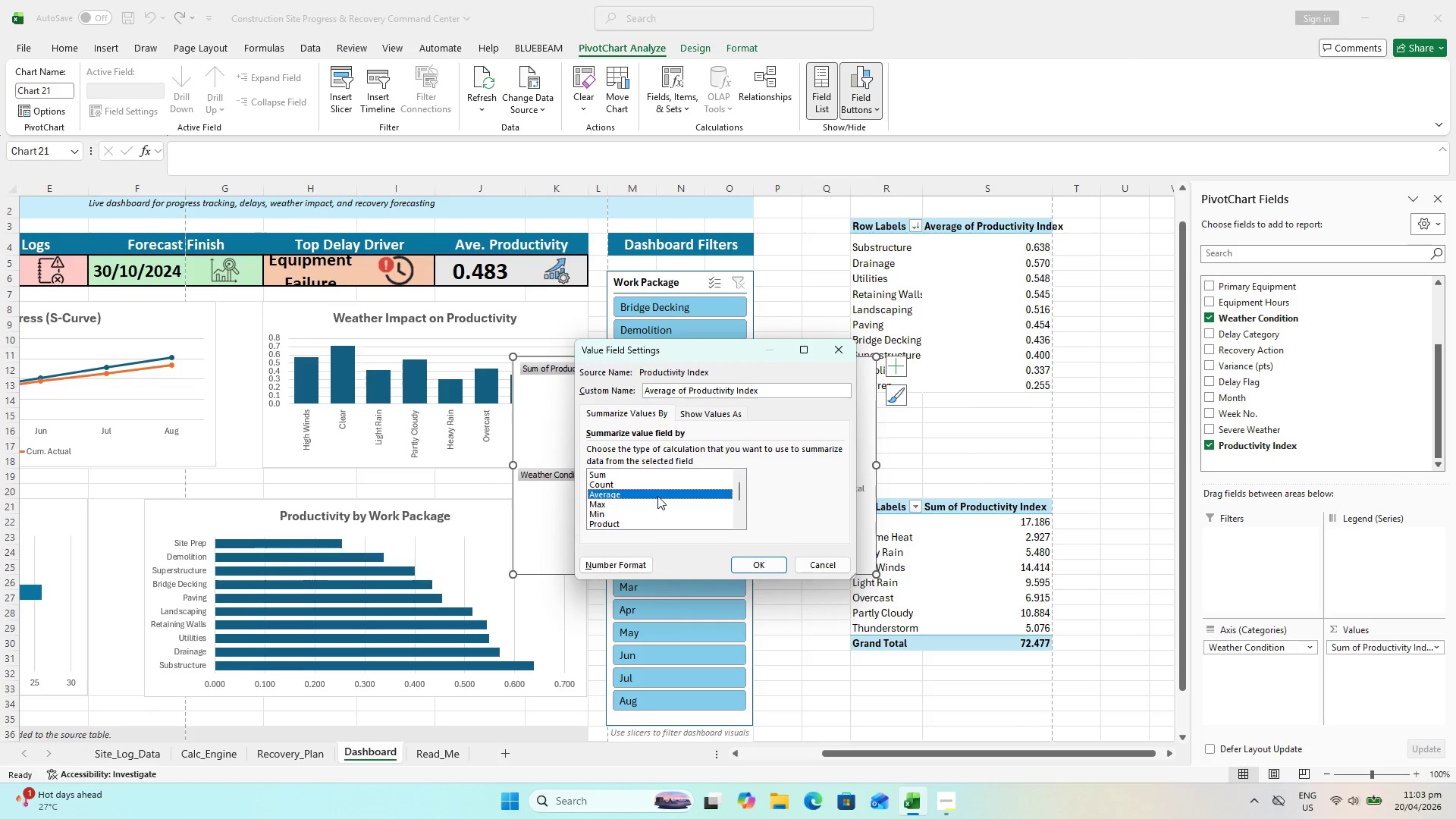 
left_click_drag(start_coordinate=[773, 372], to_coordinate=[769, 372])
 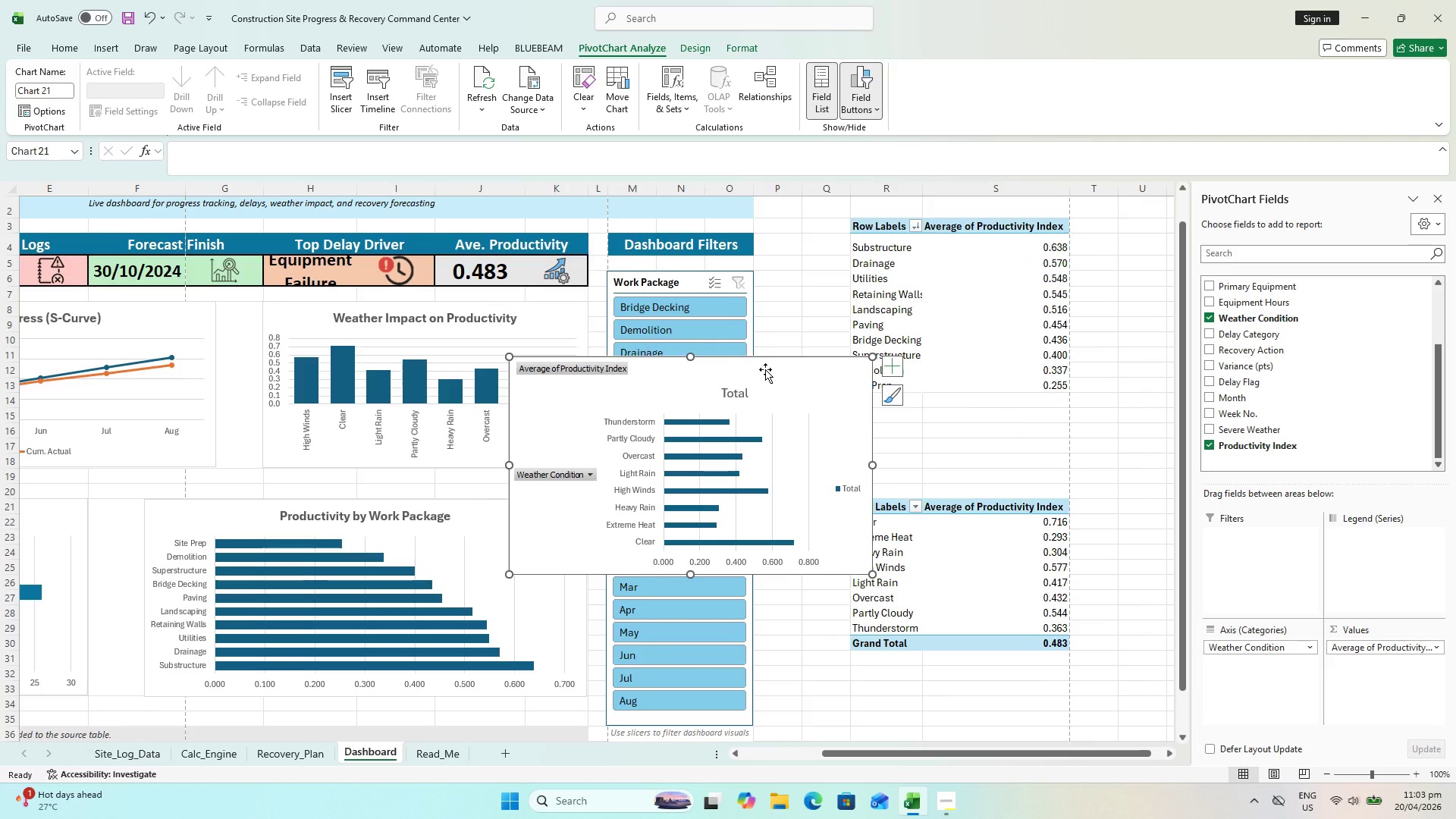 
right_click([765, 368])
 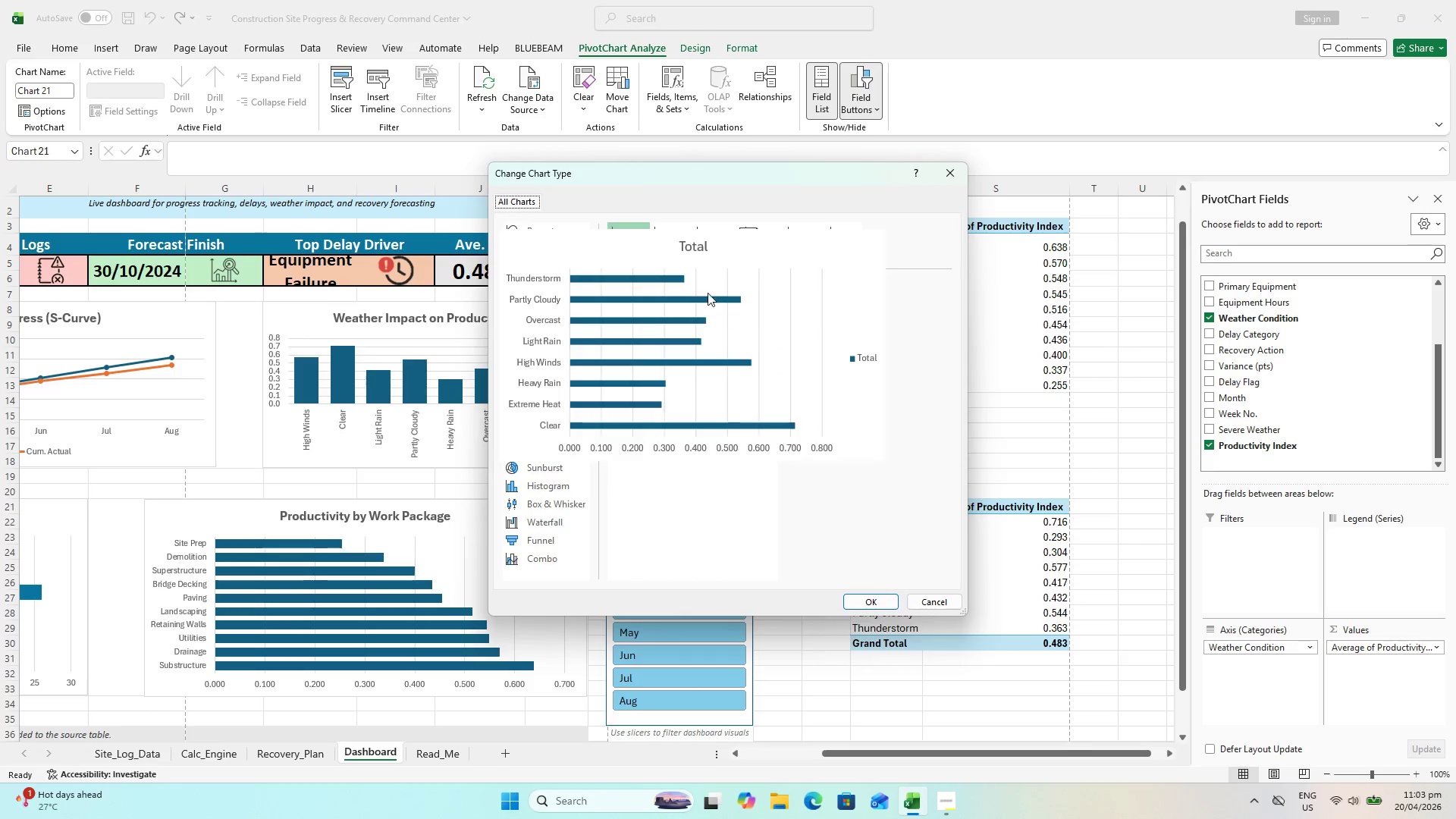 
left_click([579, 276])
 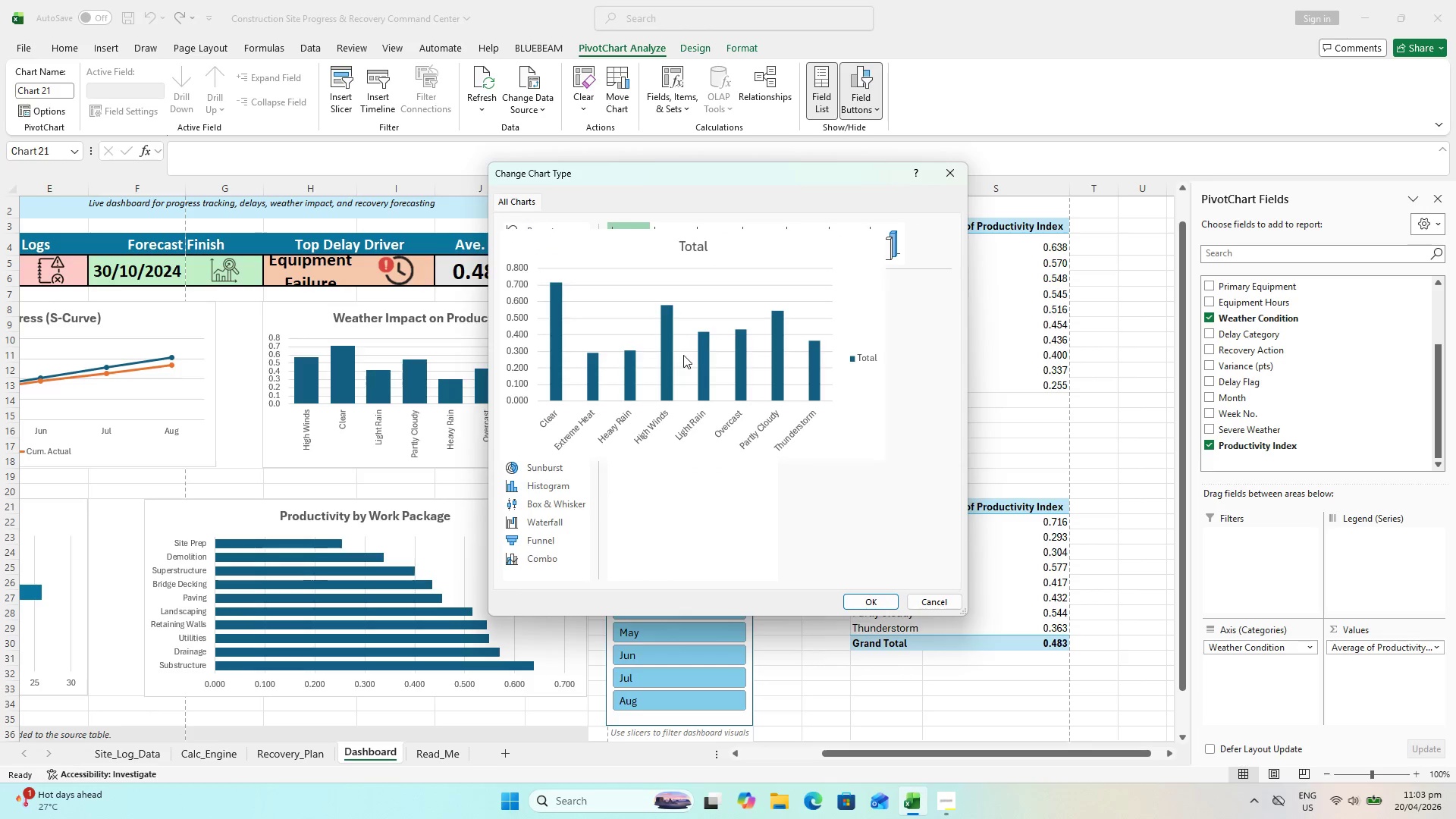 
left_click([684, 356])
 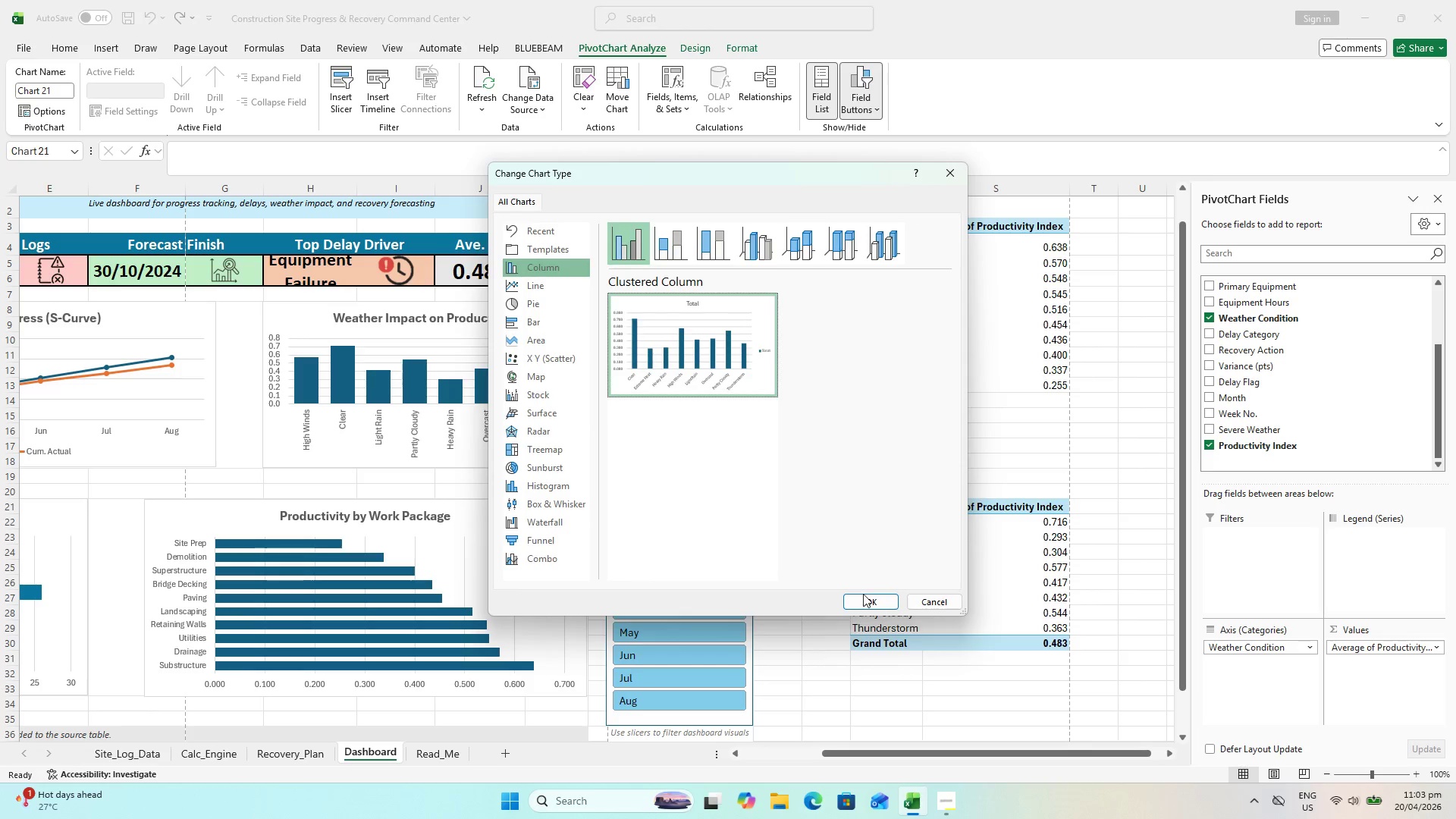 
left_click([864, 595])
 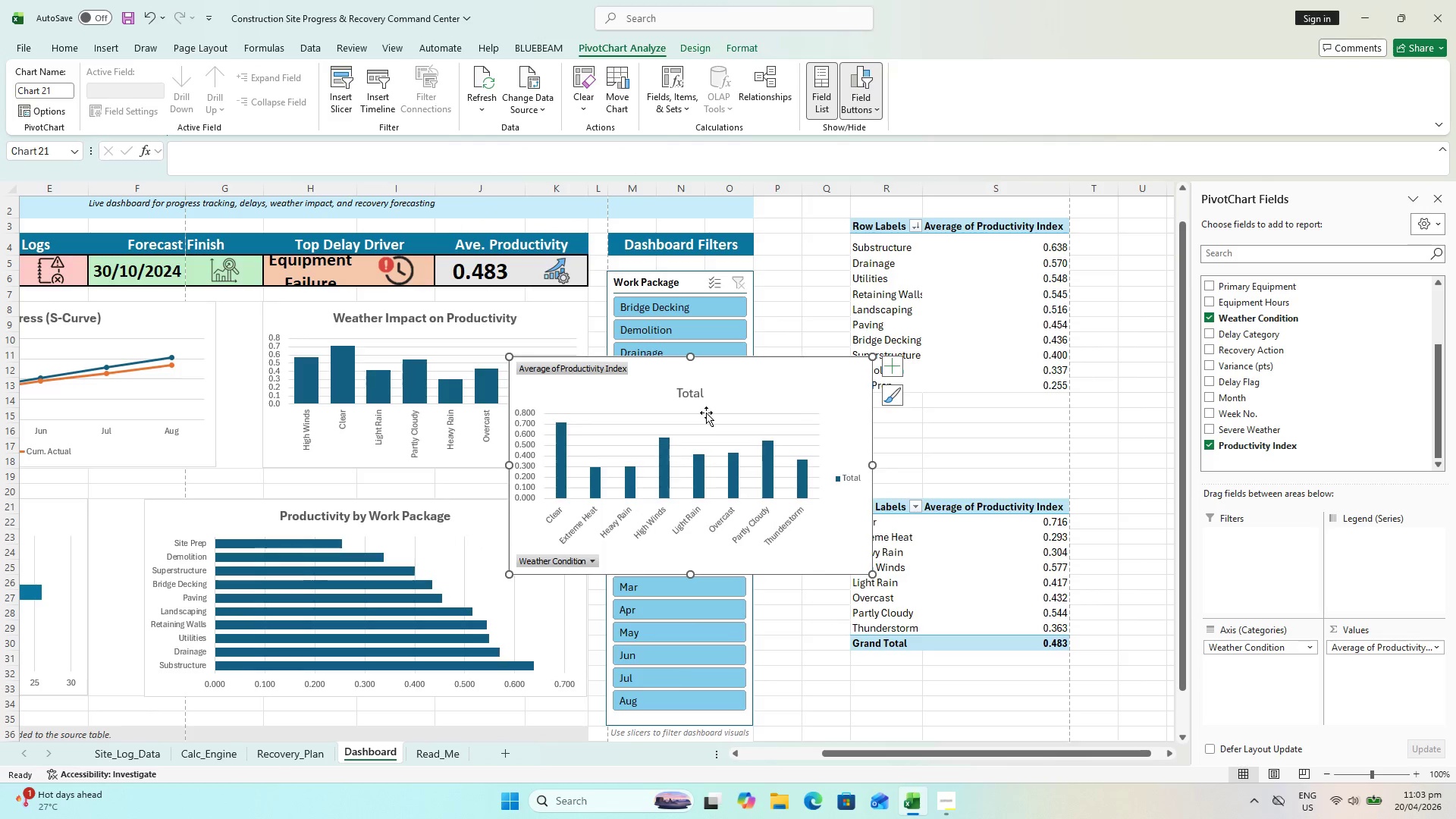 
double_click([698, 397])
 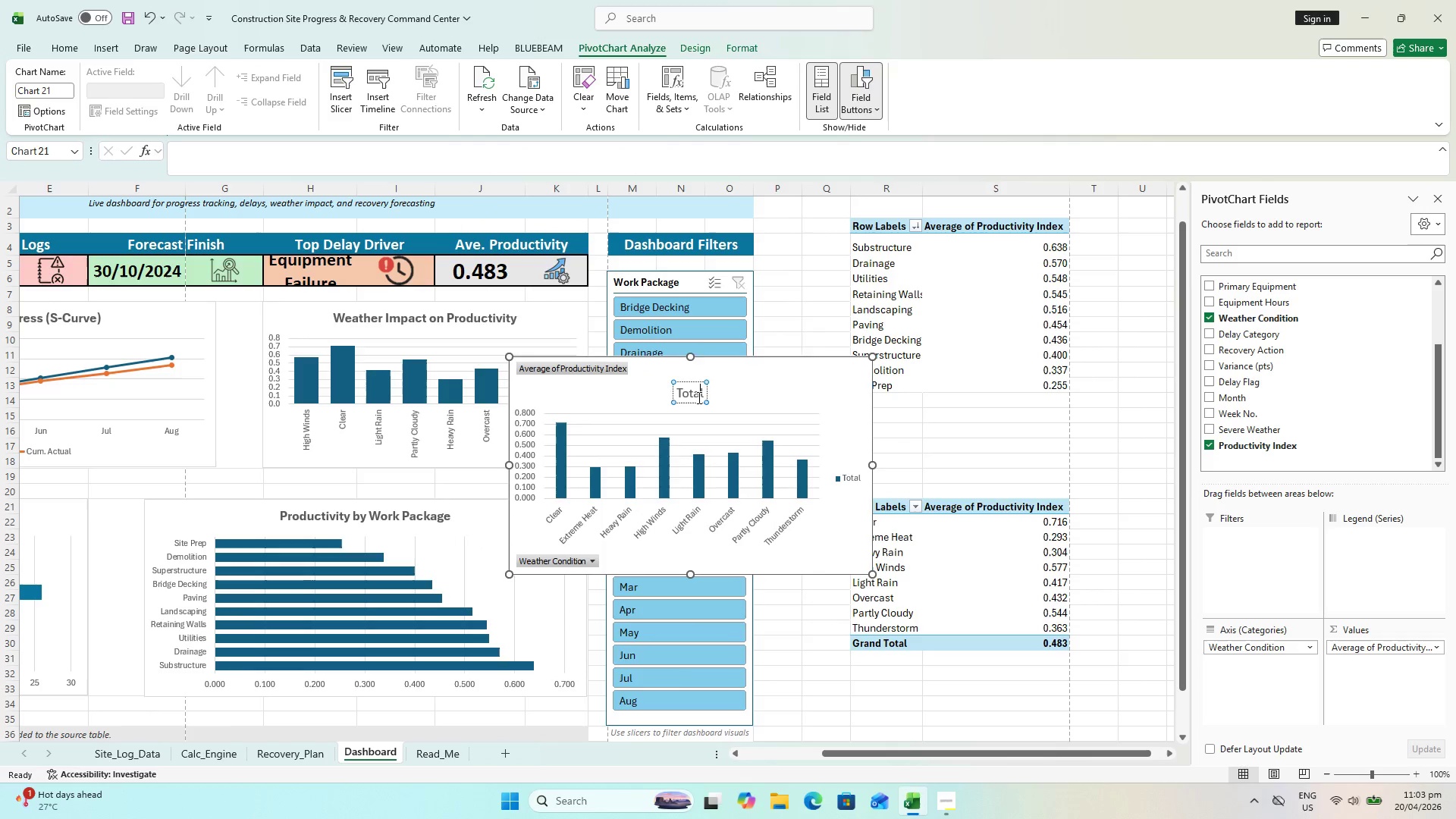 
triple_click([698, 397])
 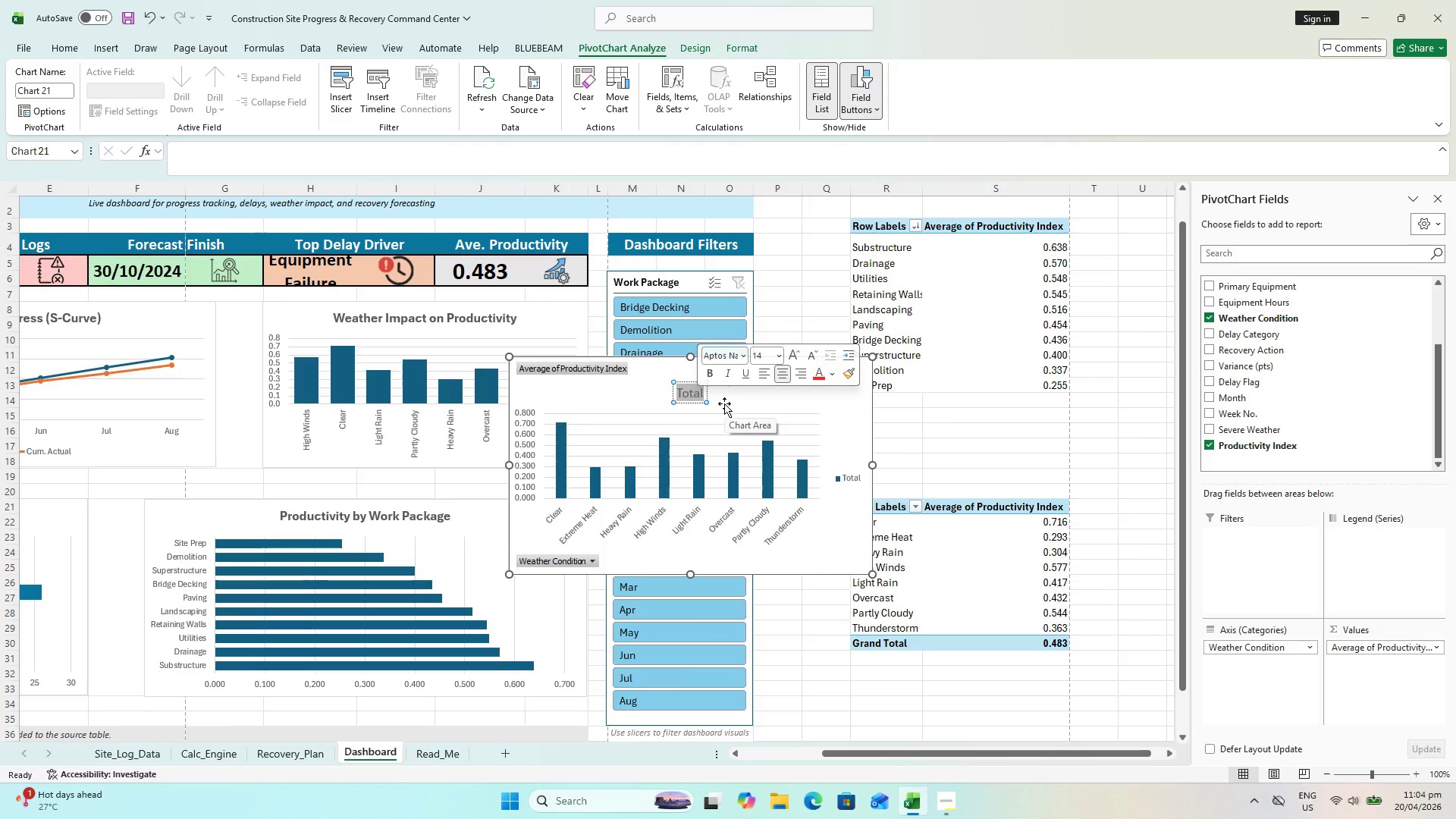 
type(Weather Impact on Pro)
 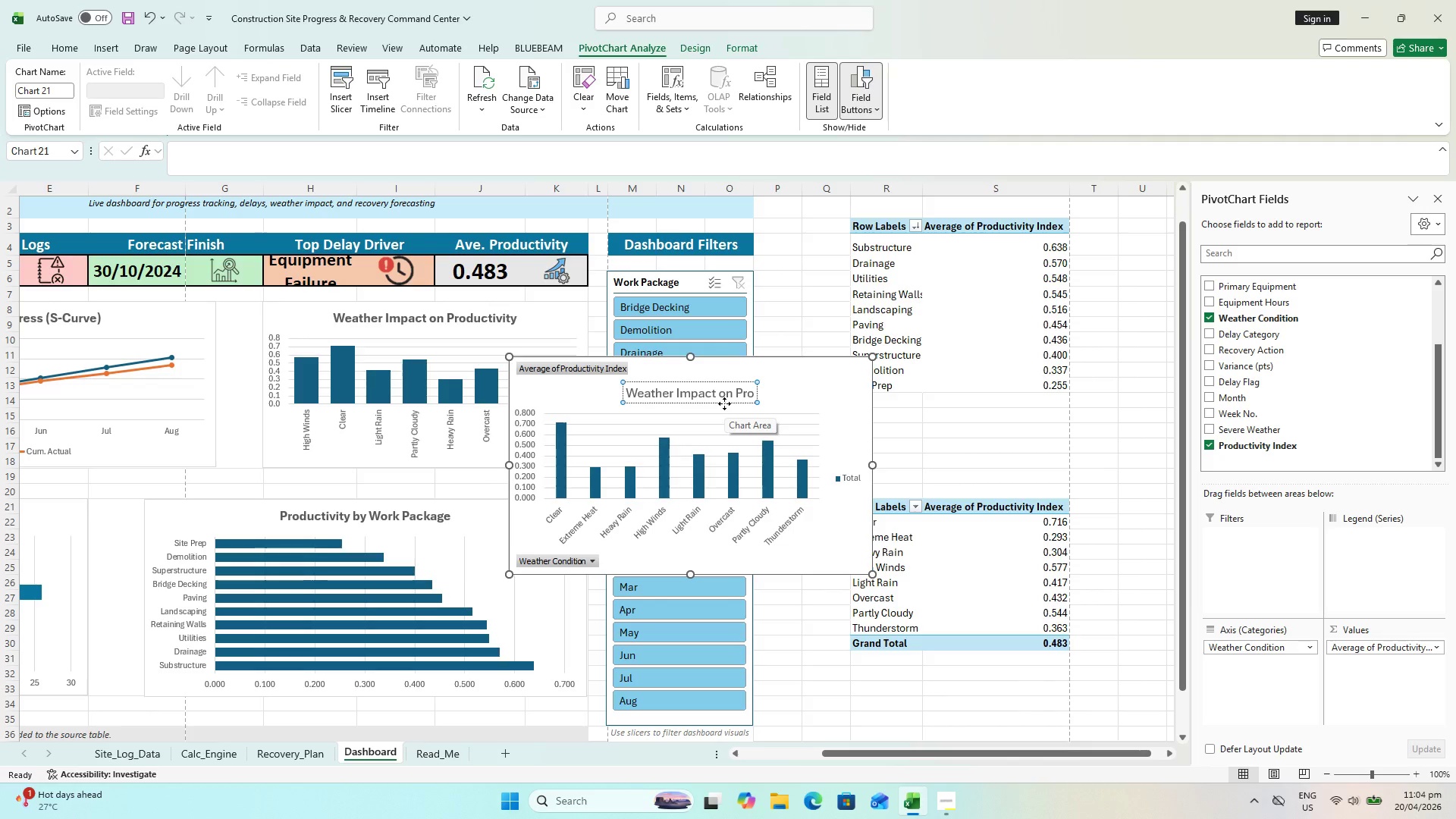 
wait(16.08)
 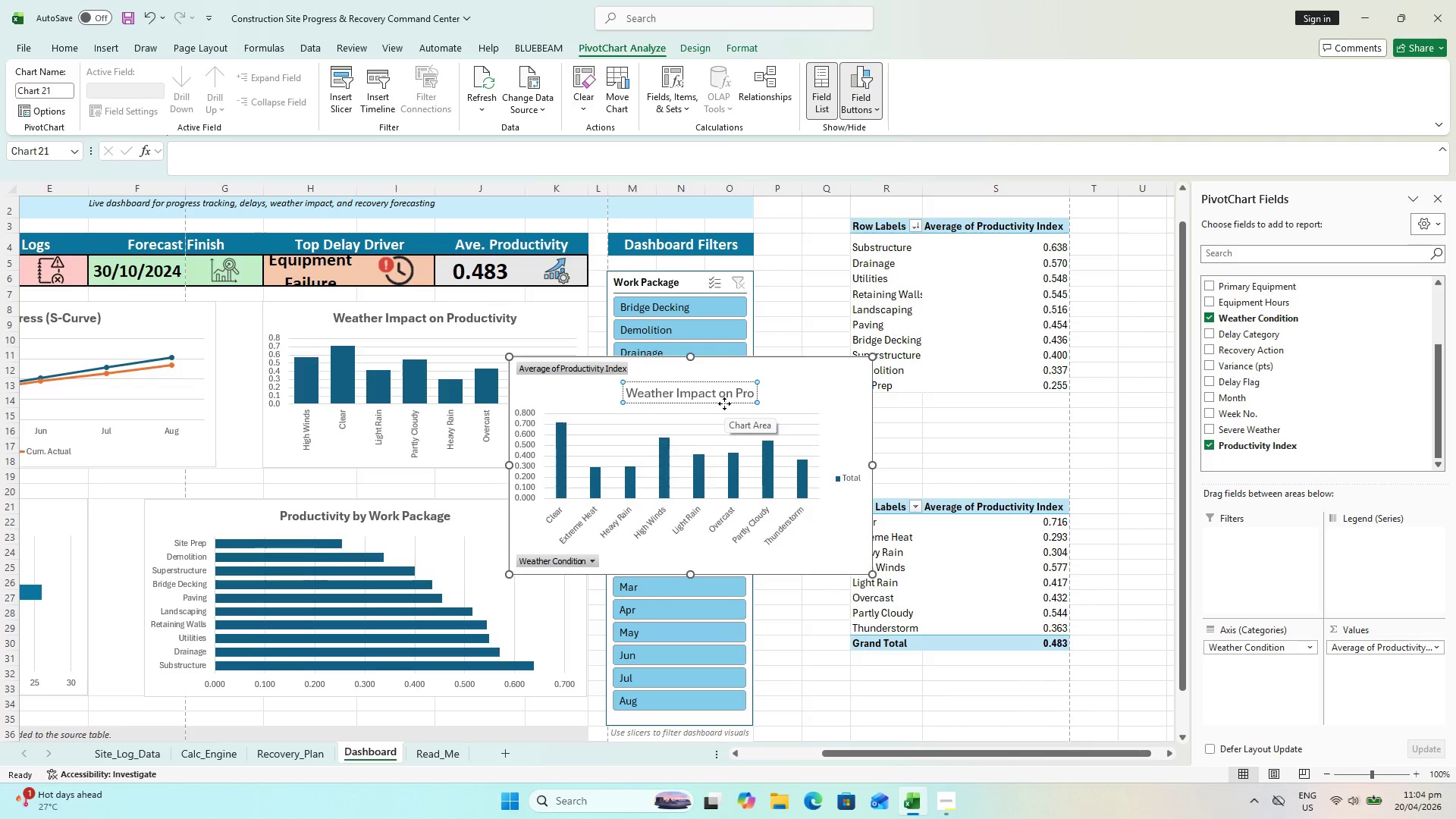 
type(ductivity)
 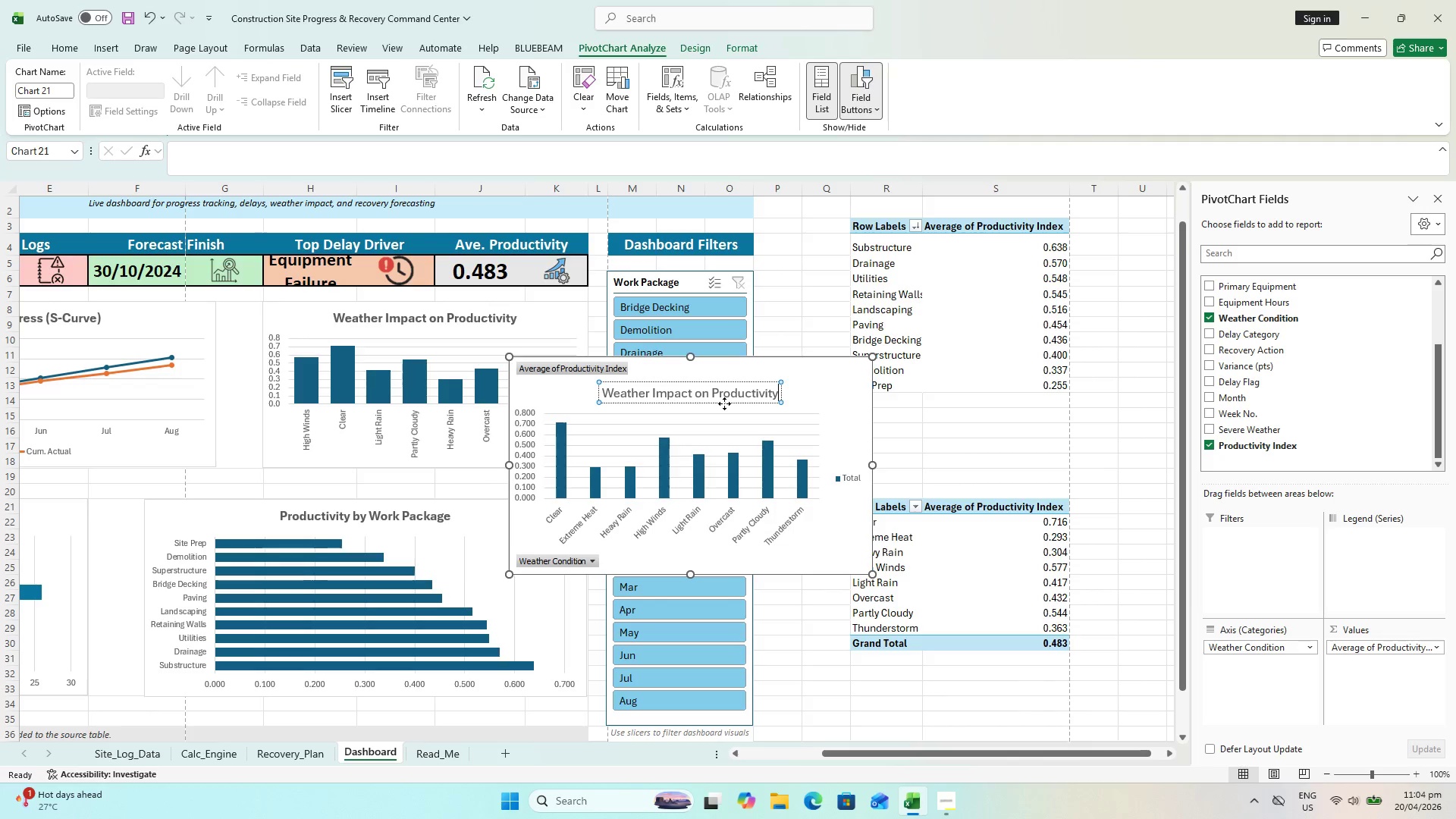 
key(Control+A)
 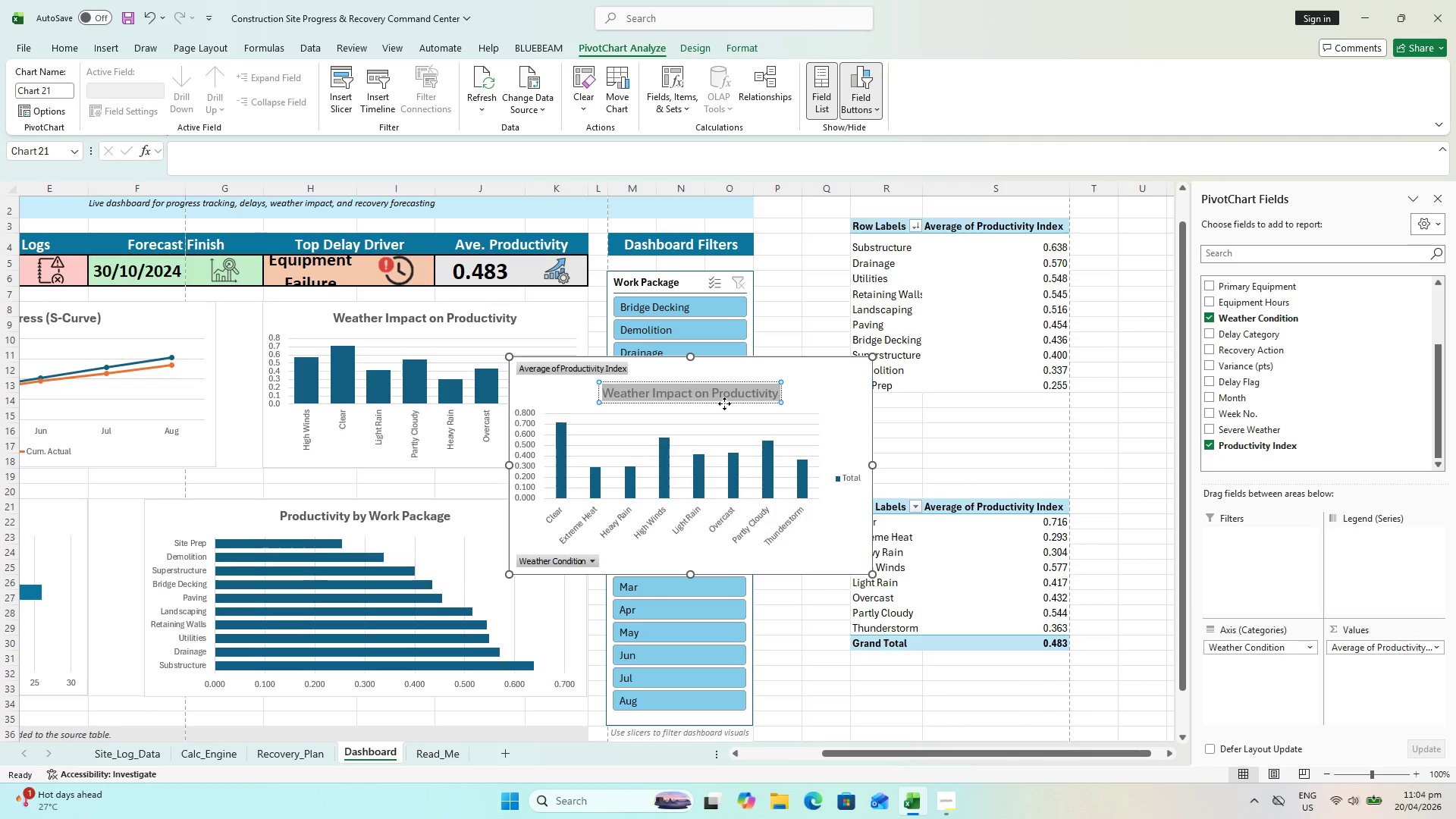 
key(Control+B)
 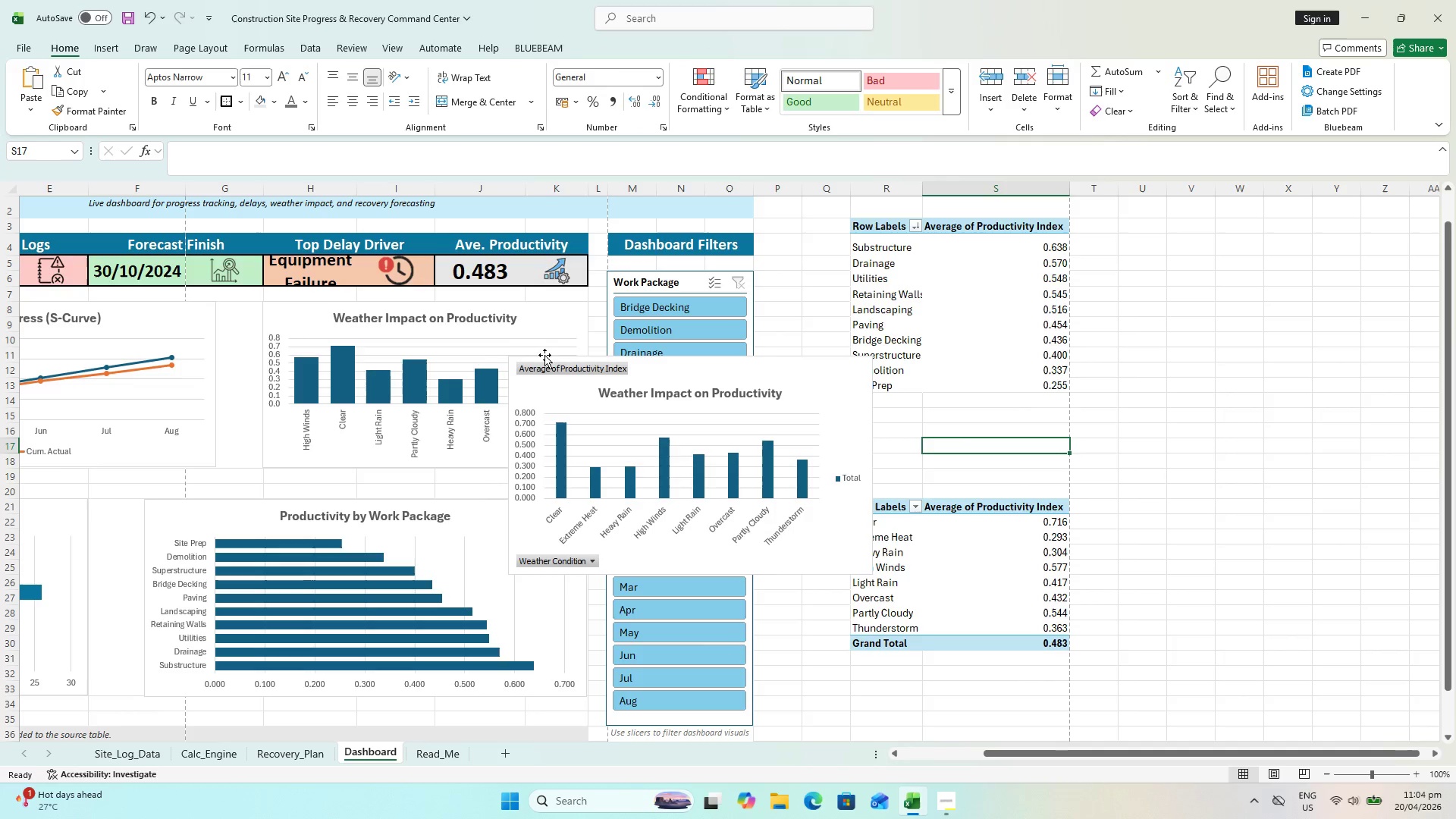 
wait(7.06)
 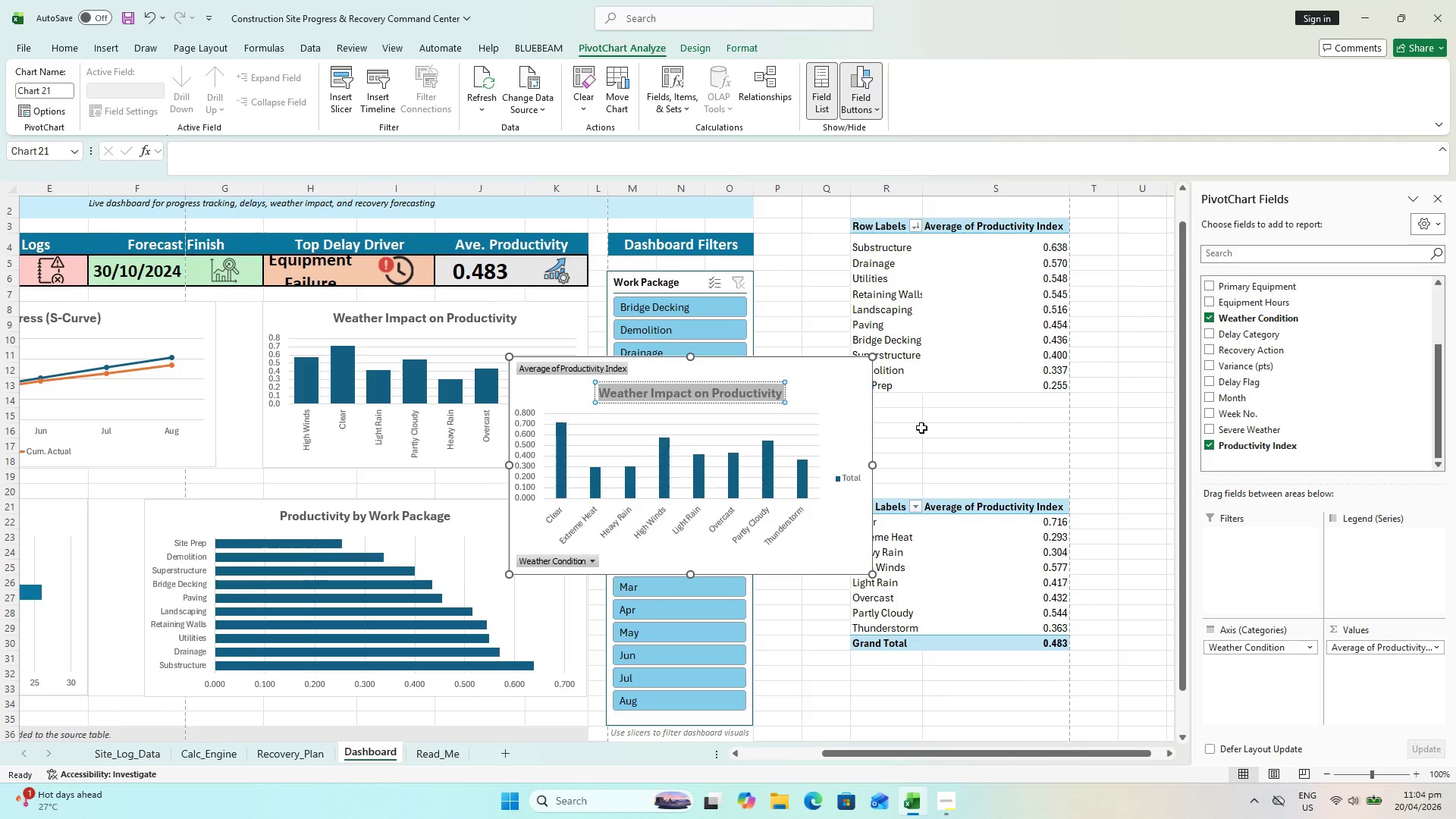 
left_click_drag(start_coordinate=[682, 376], to_coordinate=[437, 329])
 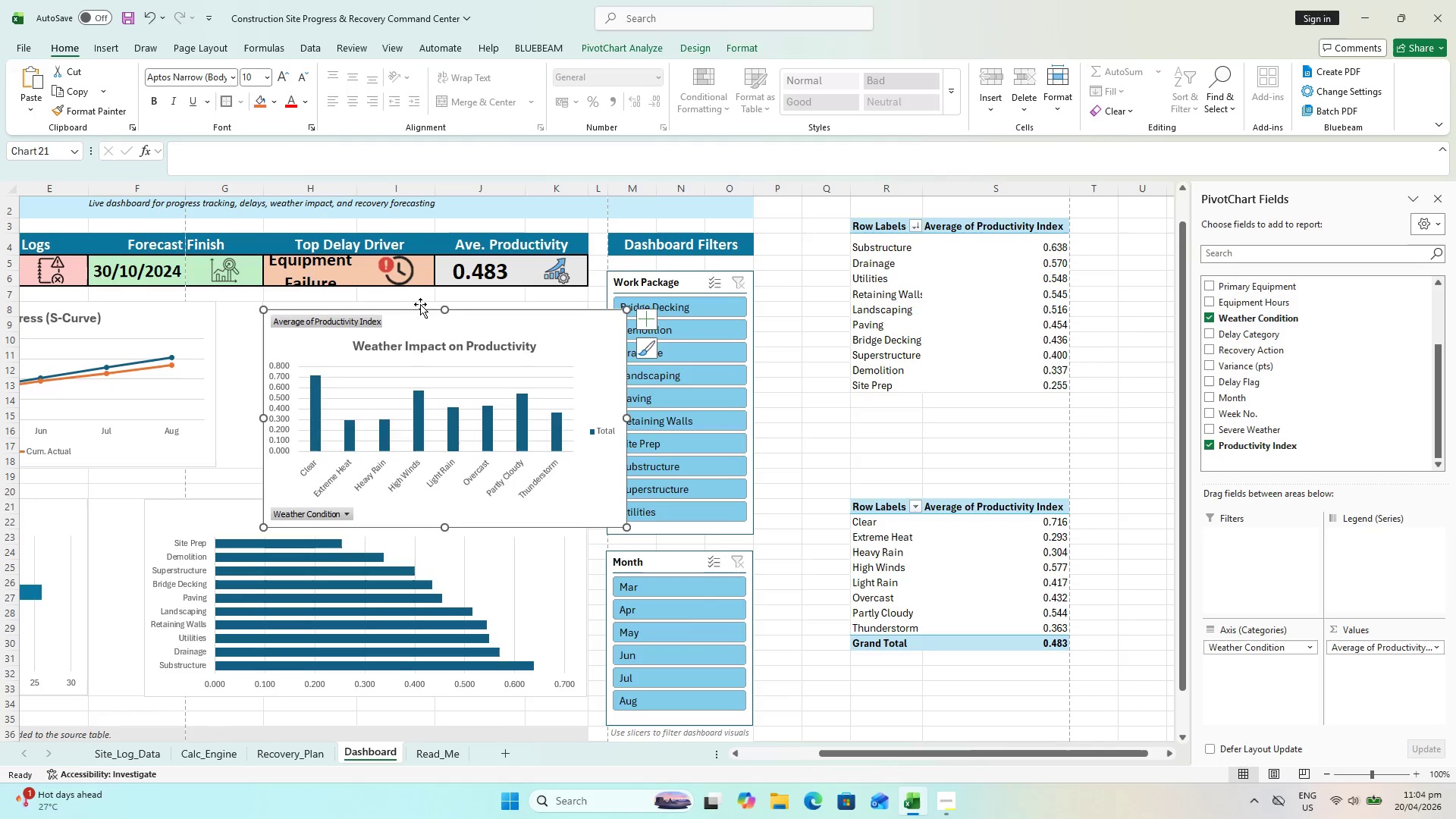 
left_click([420, 303])
 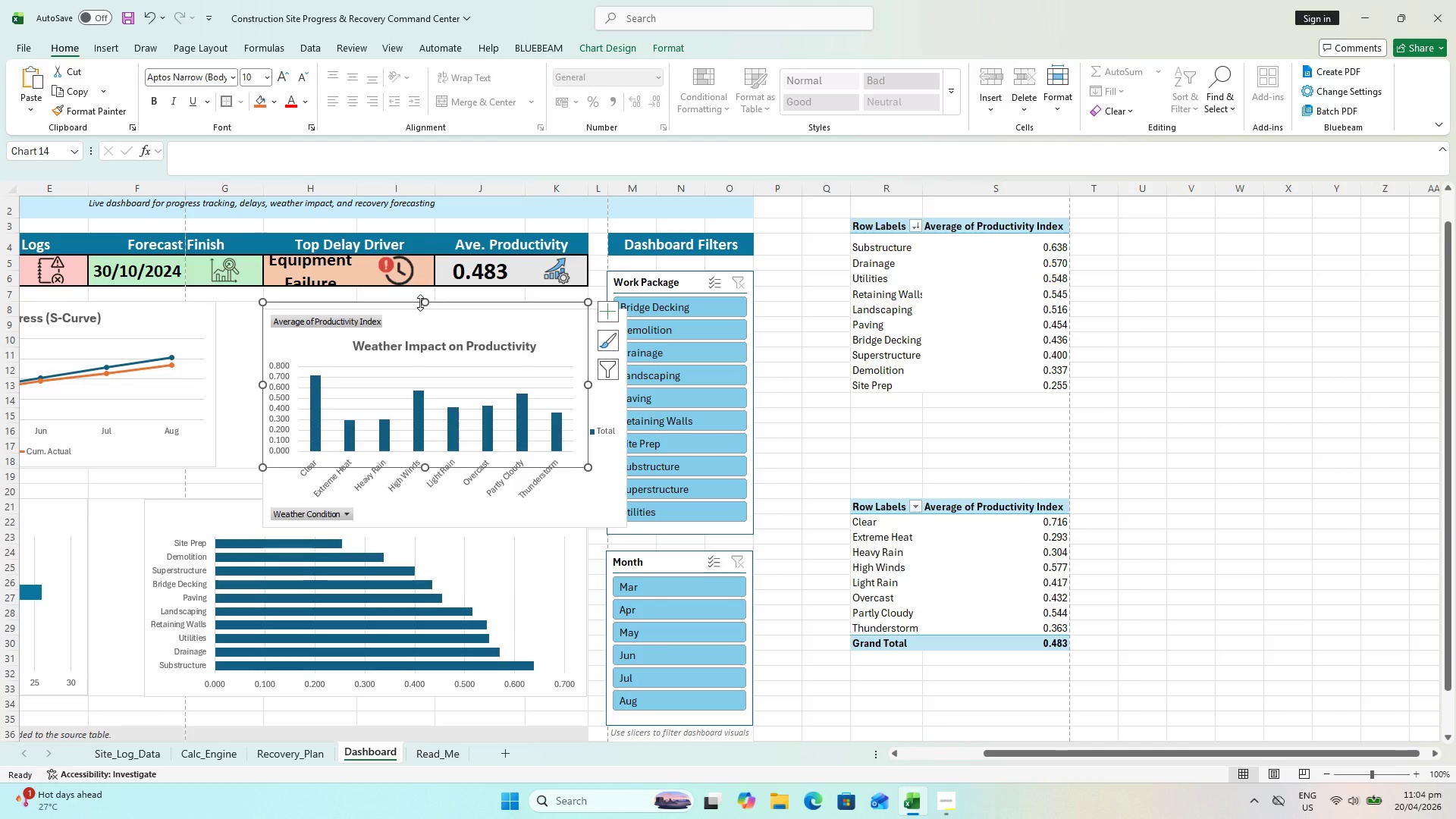 
key(Delete)
 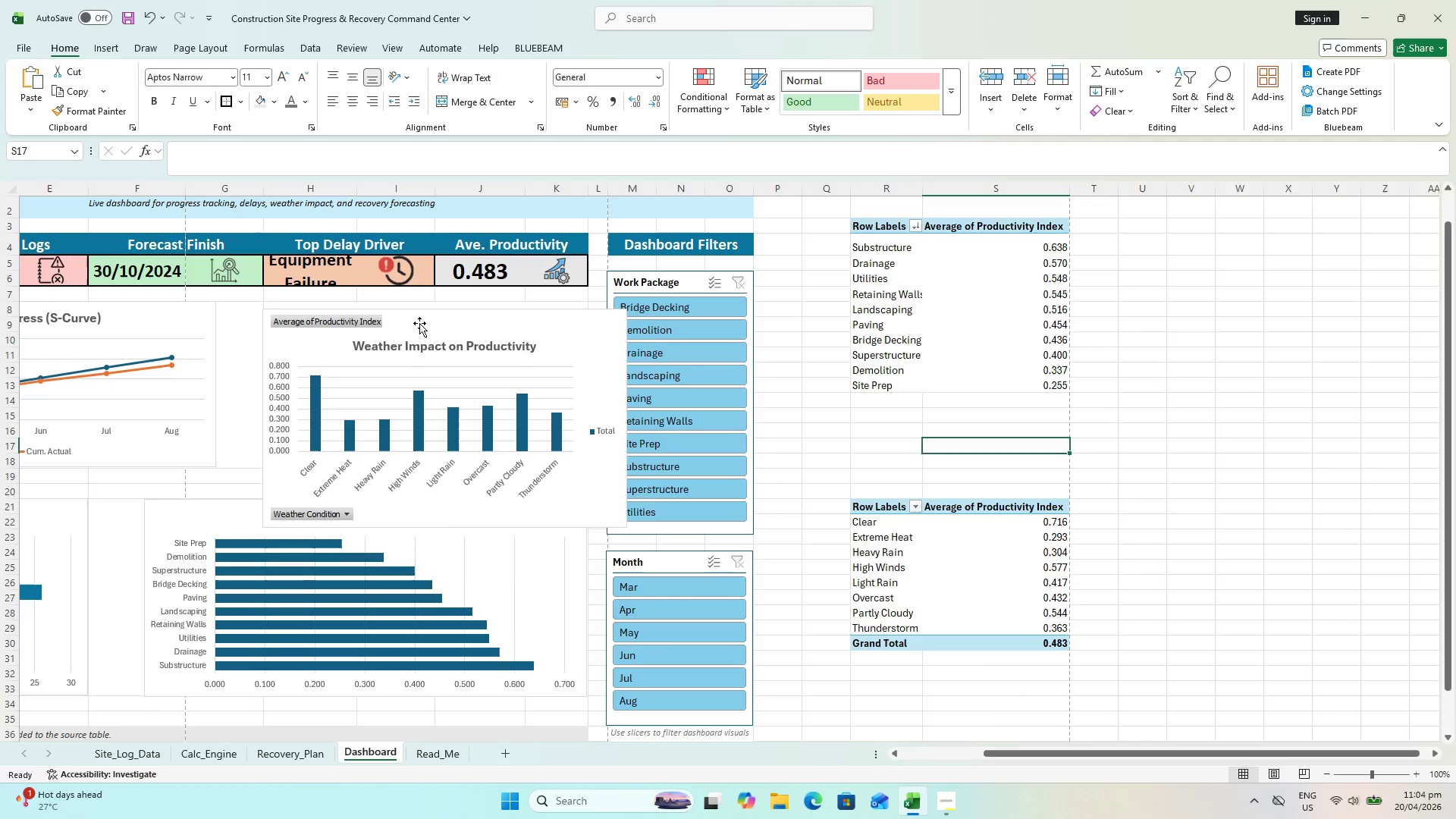 
left_click_drag(start_coordinate=[419, 323], to_coordinate=[421, 315])
 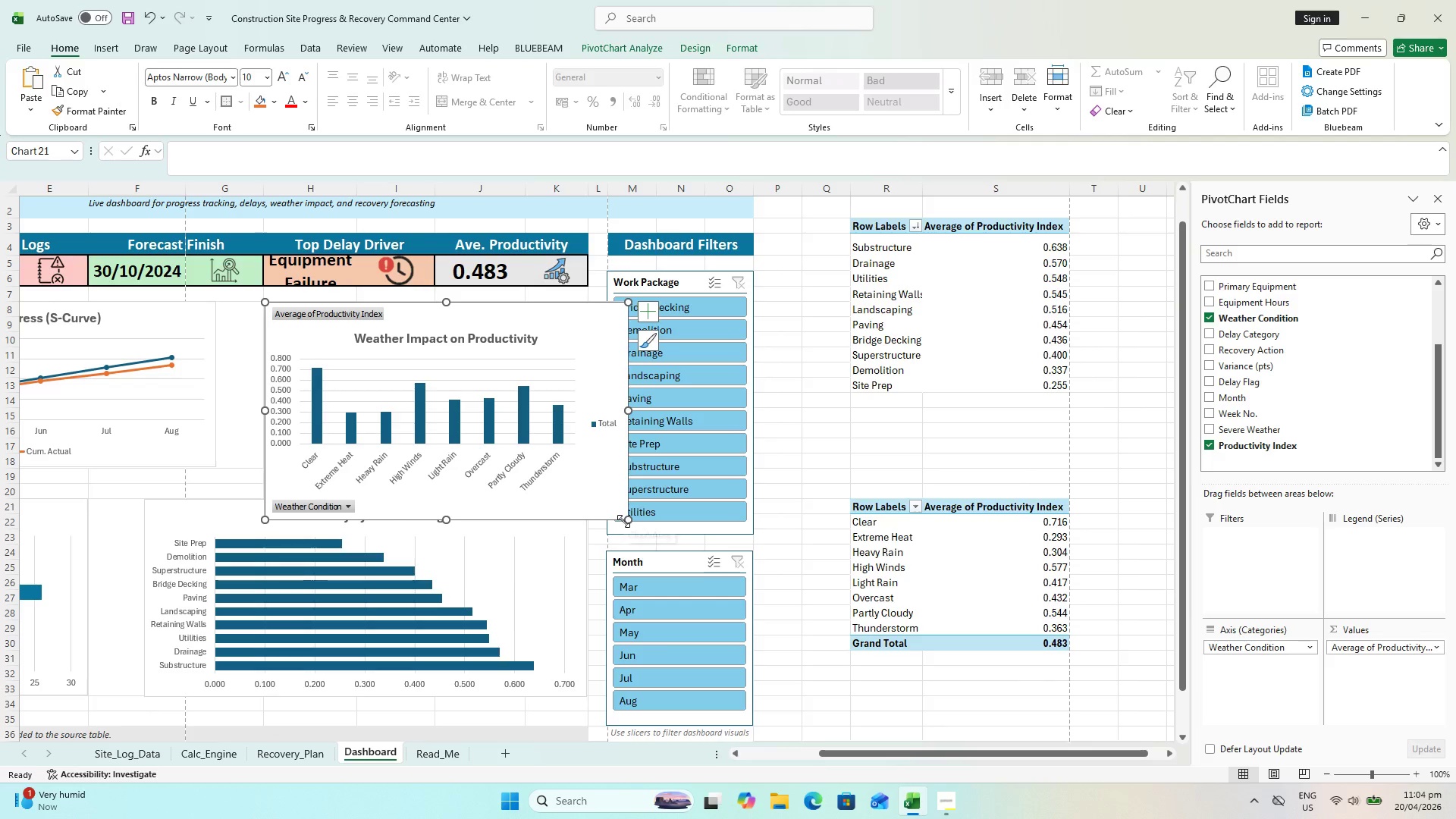 
left_click_drag(start_coordinate=[626, 521], to_coordinate=[588, 469])
 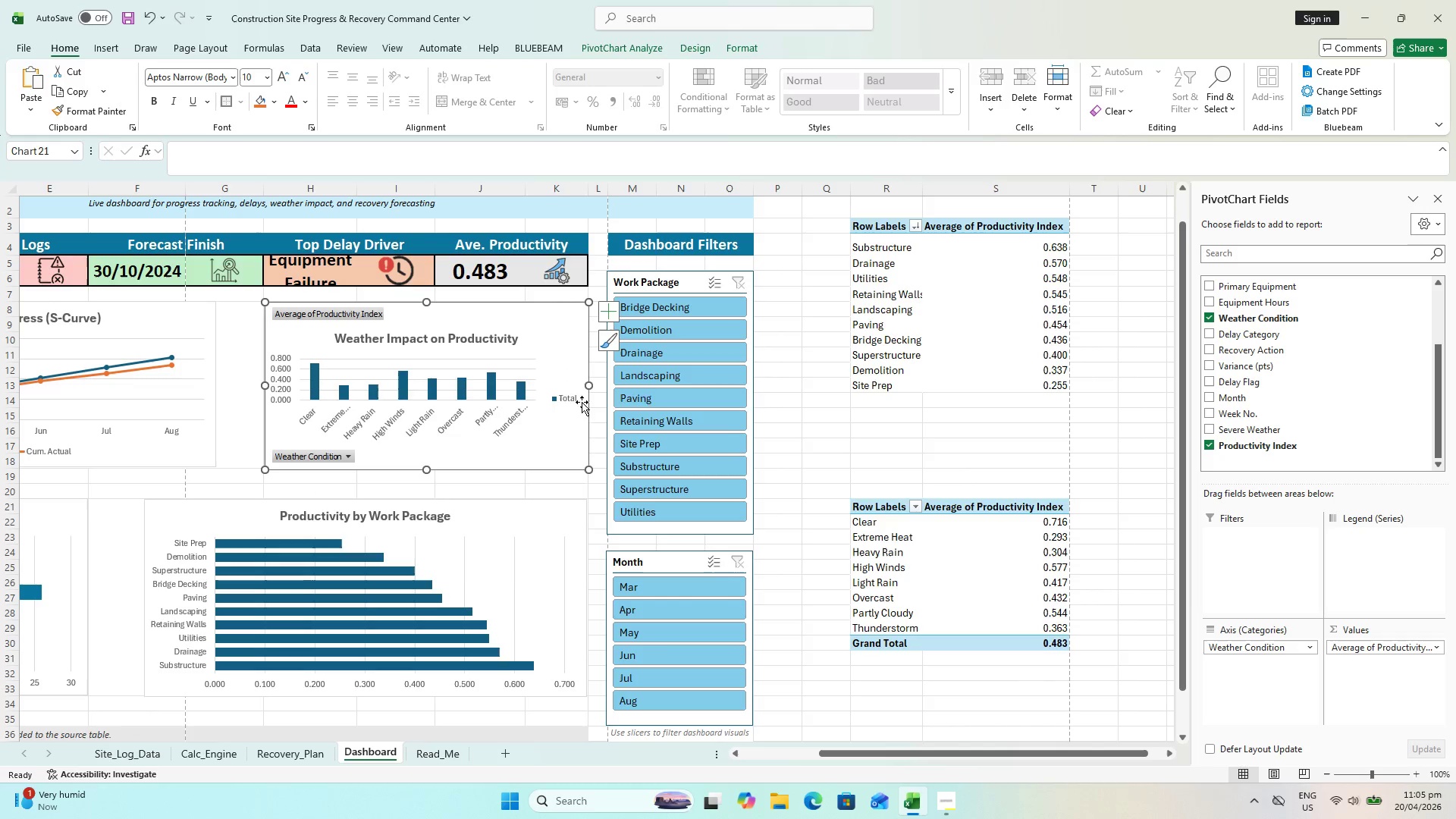 
left_click([814, 394])
 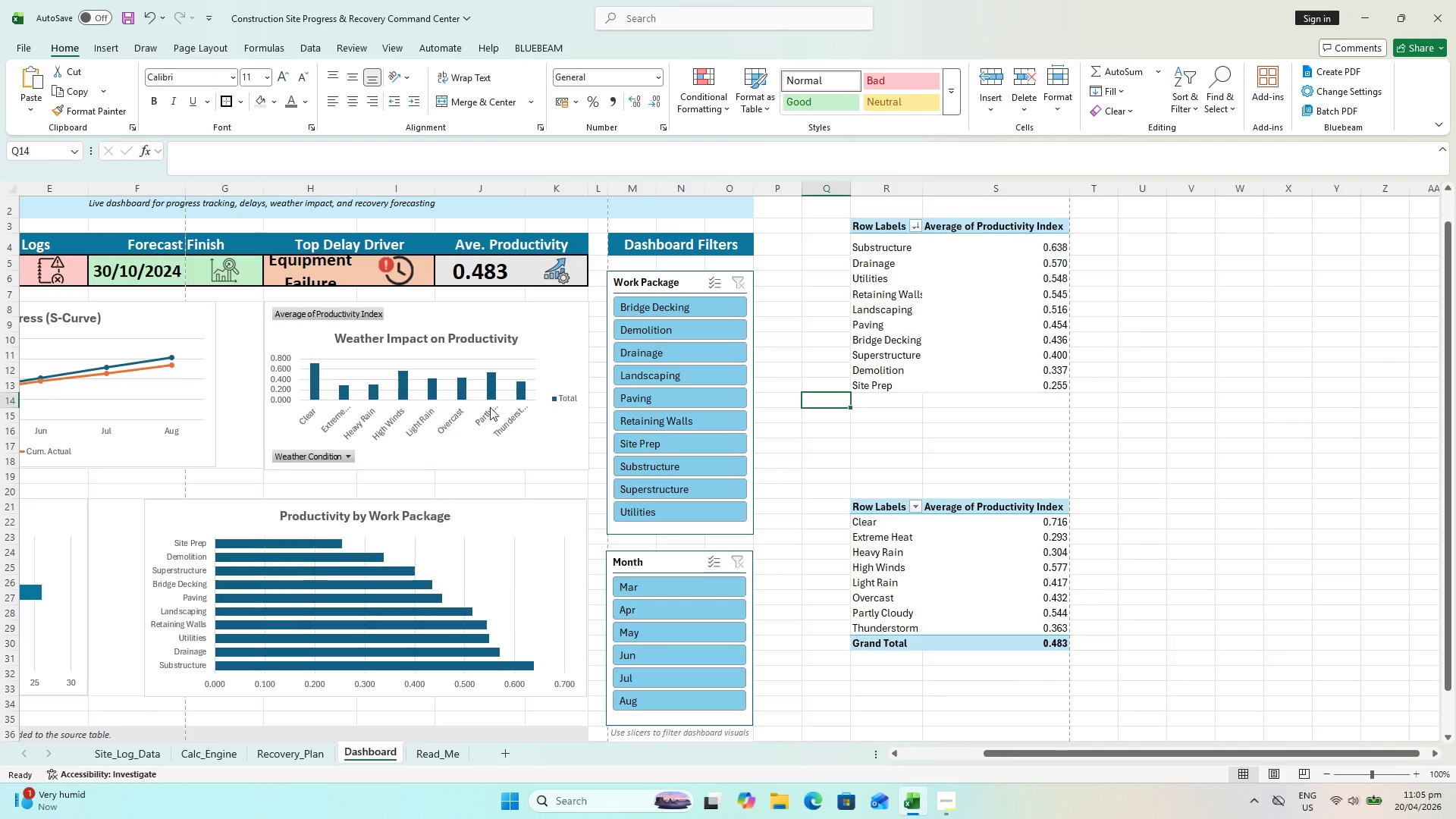 
left_click([469, 384])
 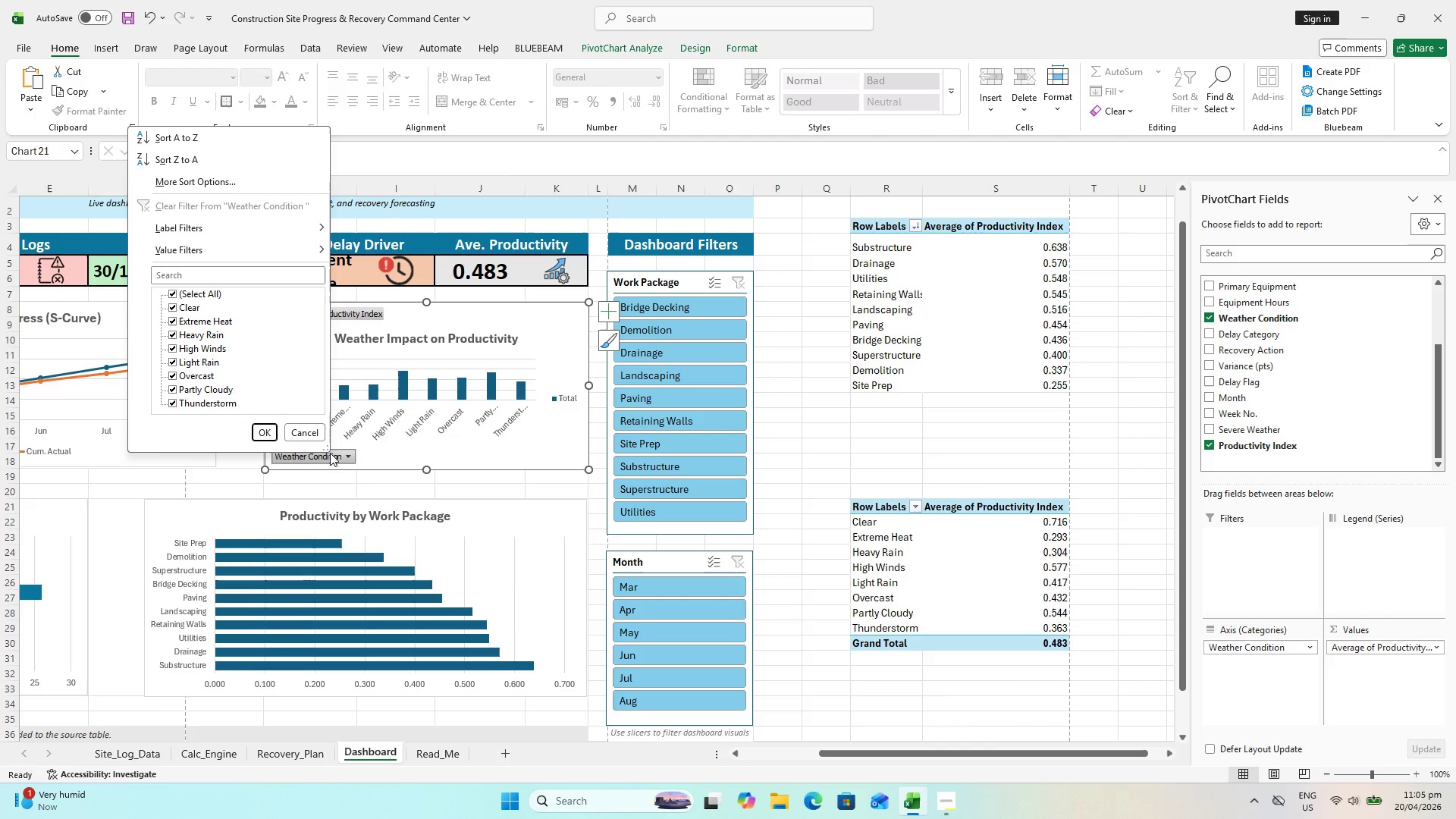 
right_click([330, 453])
 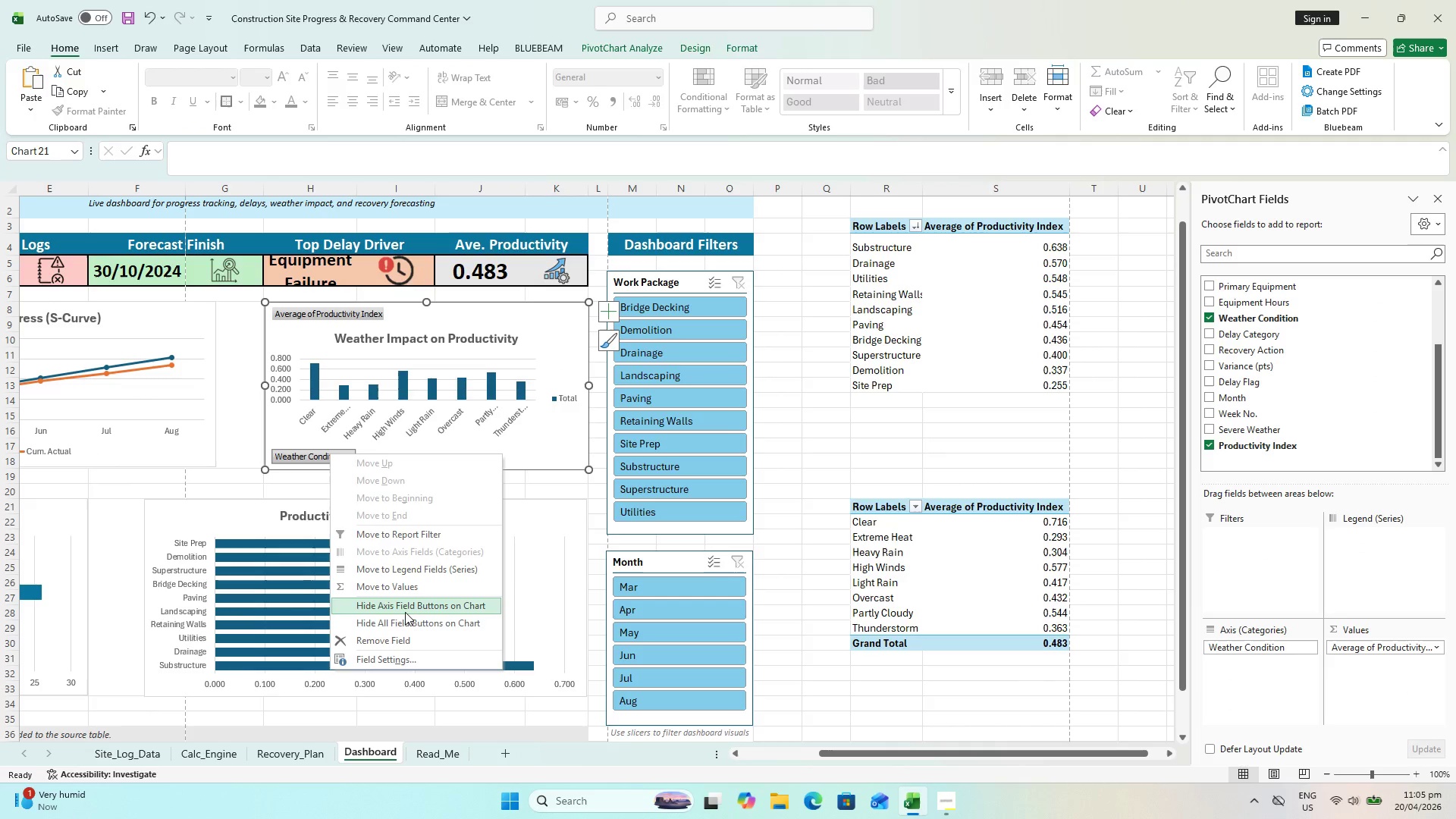 
left_click([405, 612])
 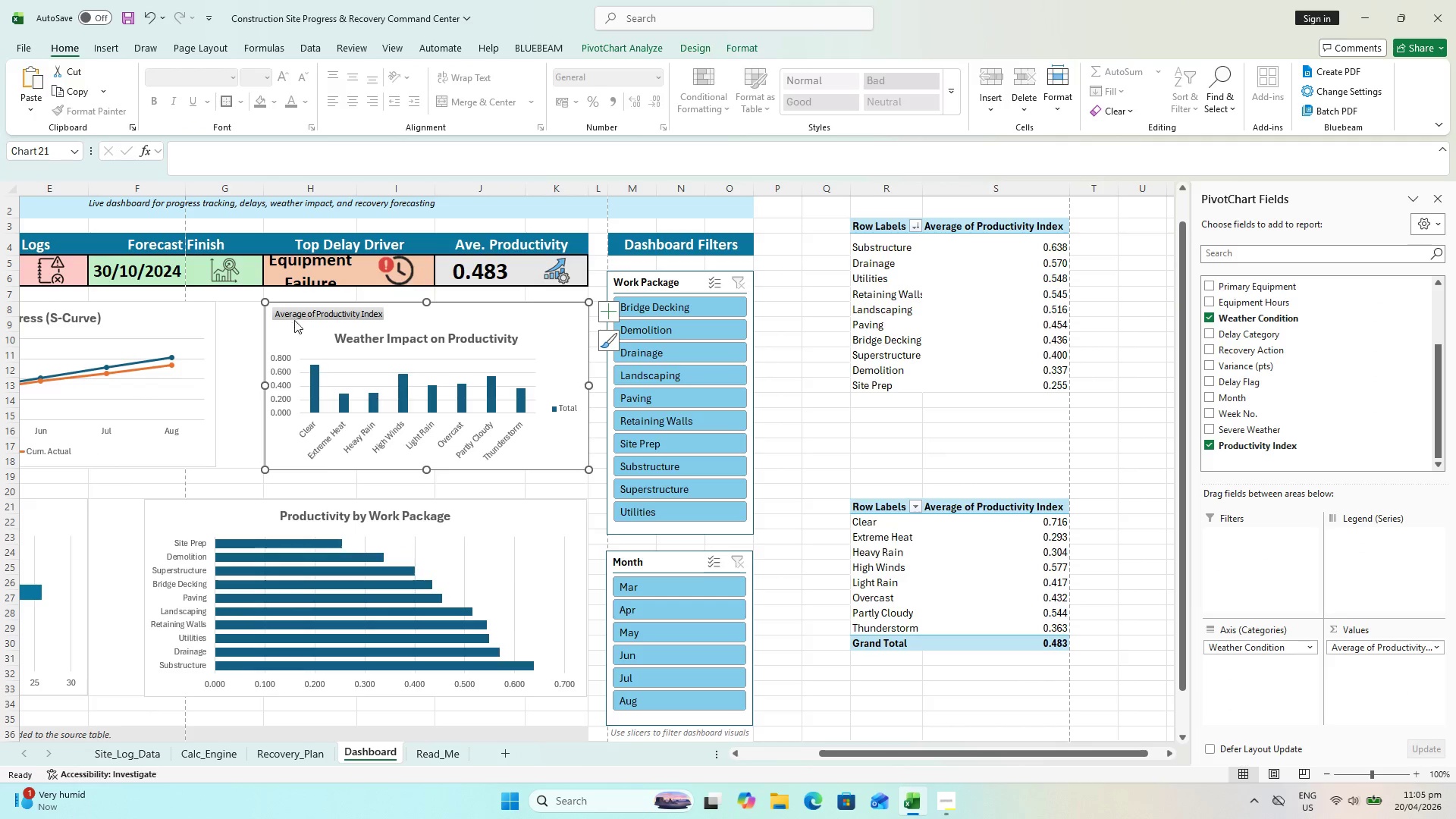 
left_click([294, 312])
 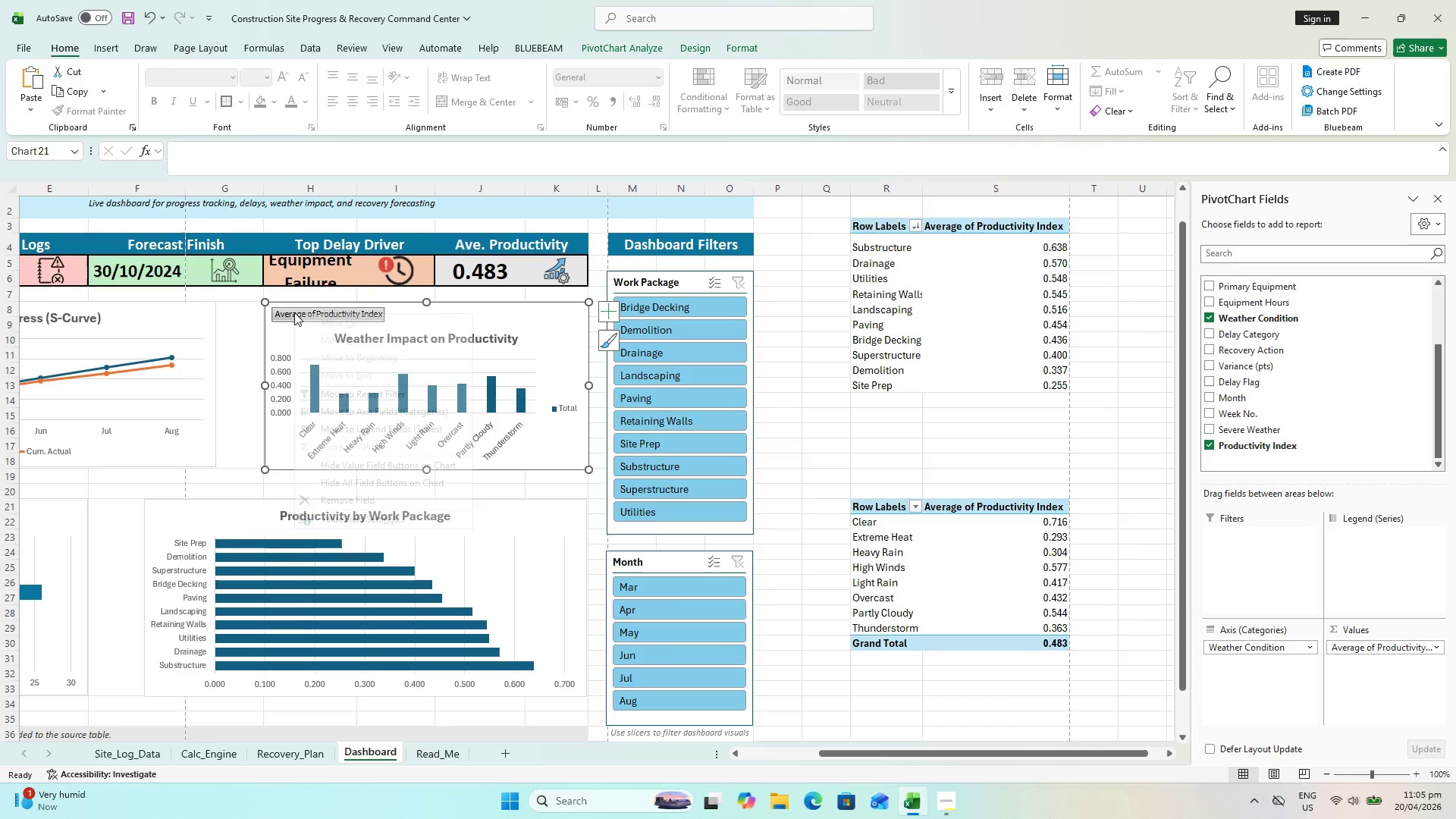 
right_click([294, 312])
 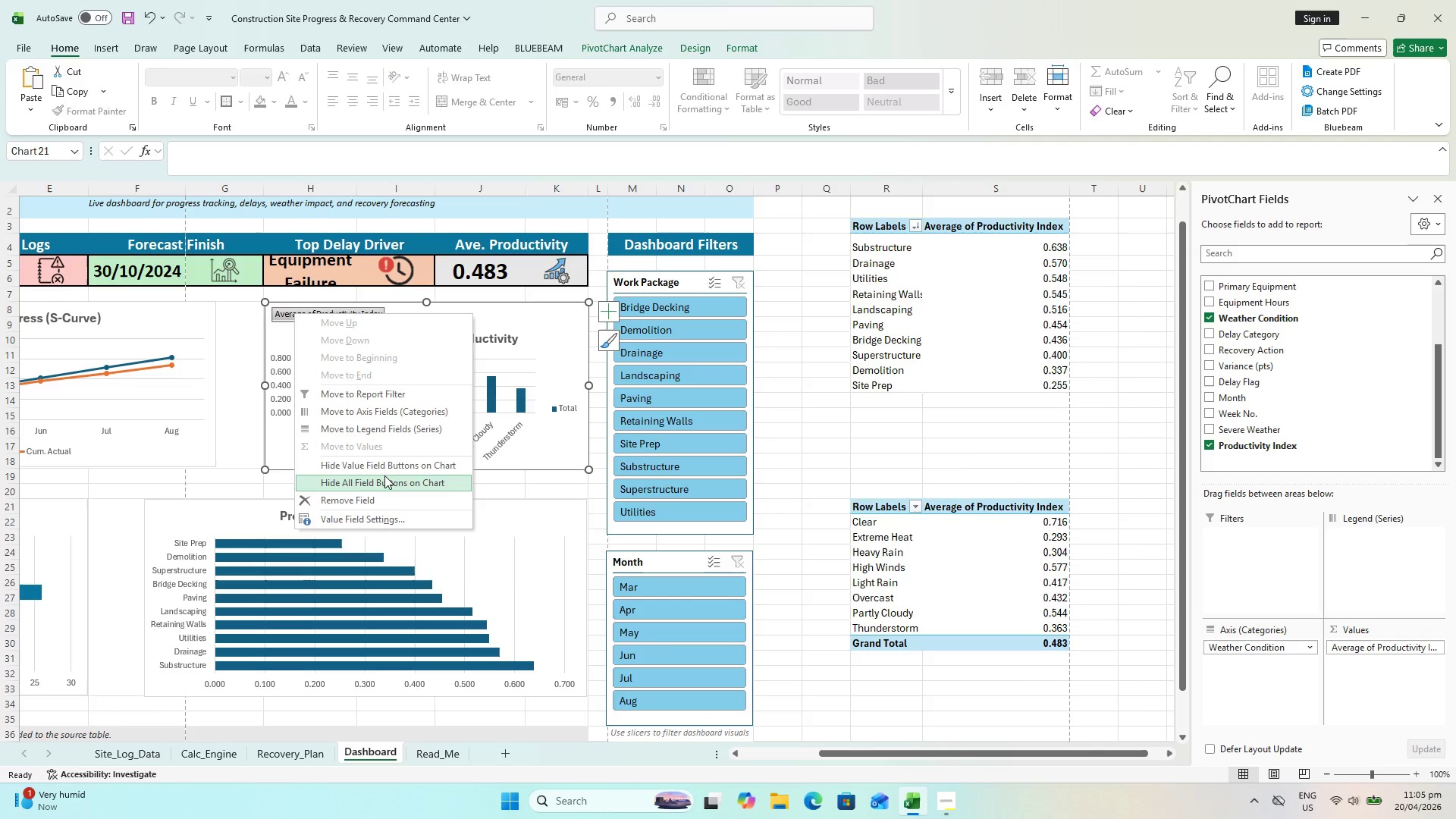 
left_click([384, 469])
 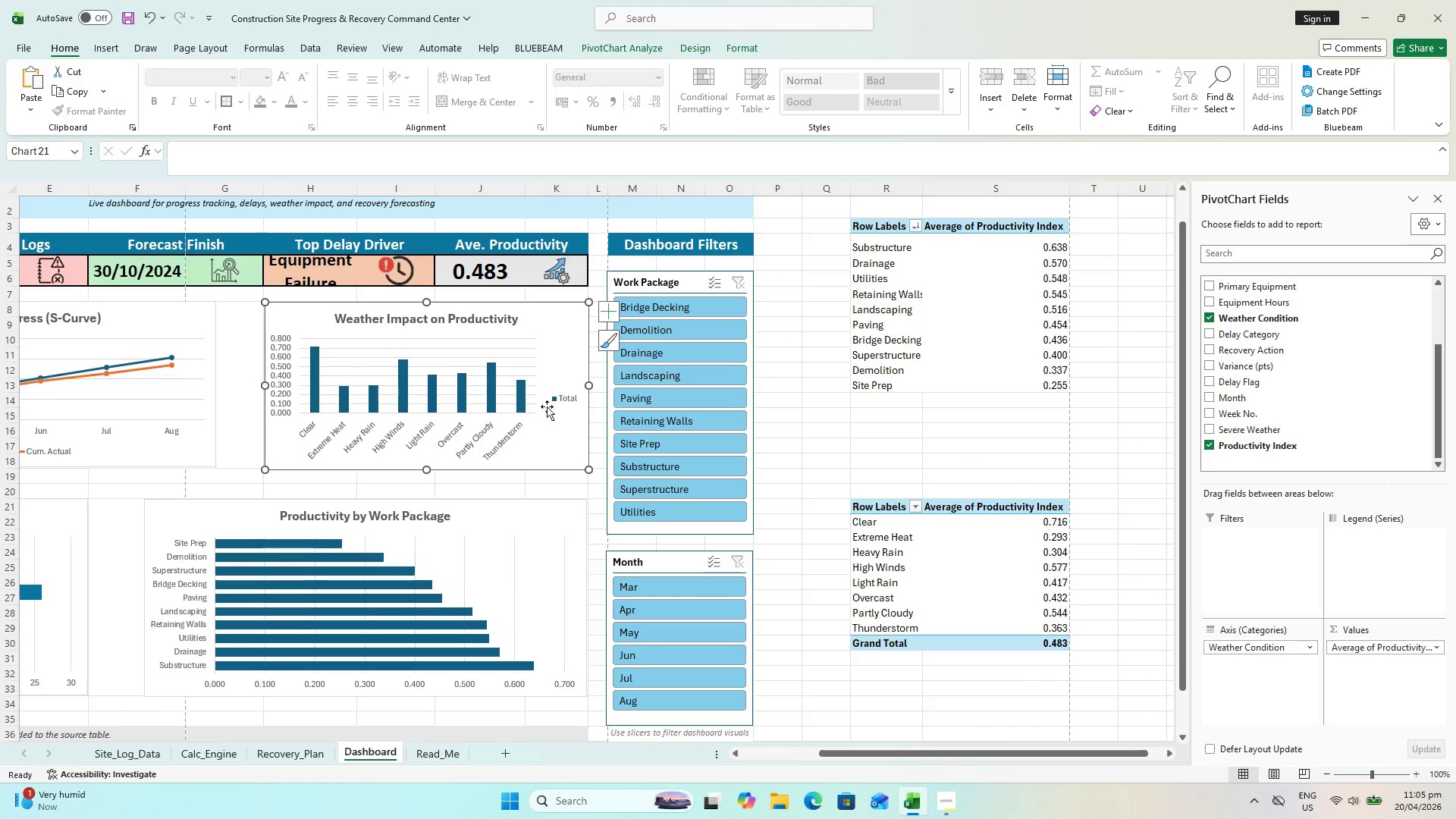 
left_click([560, 398])
 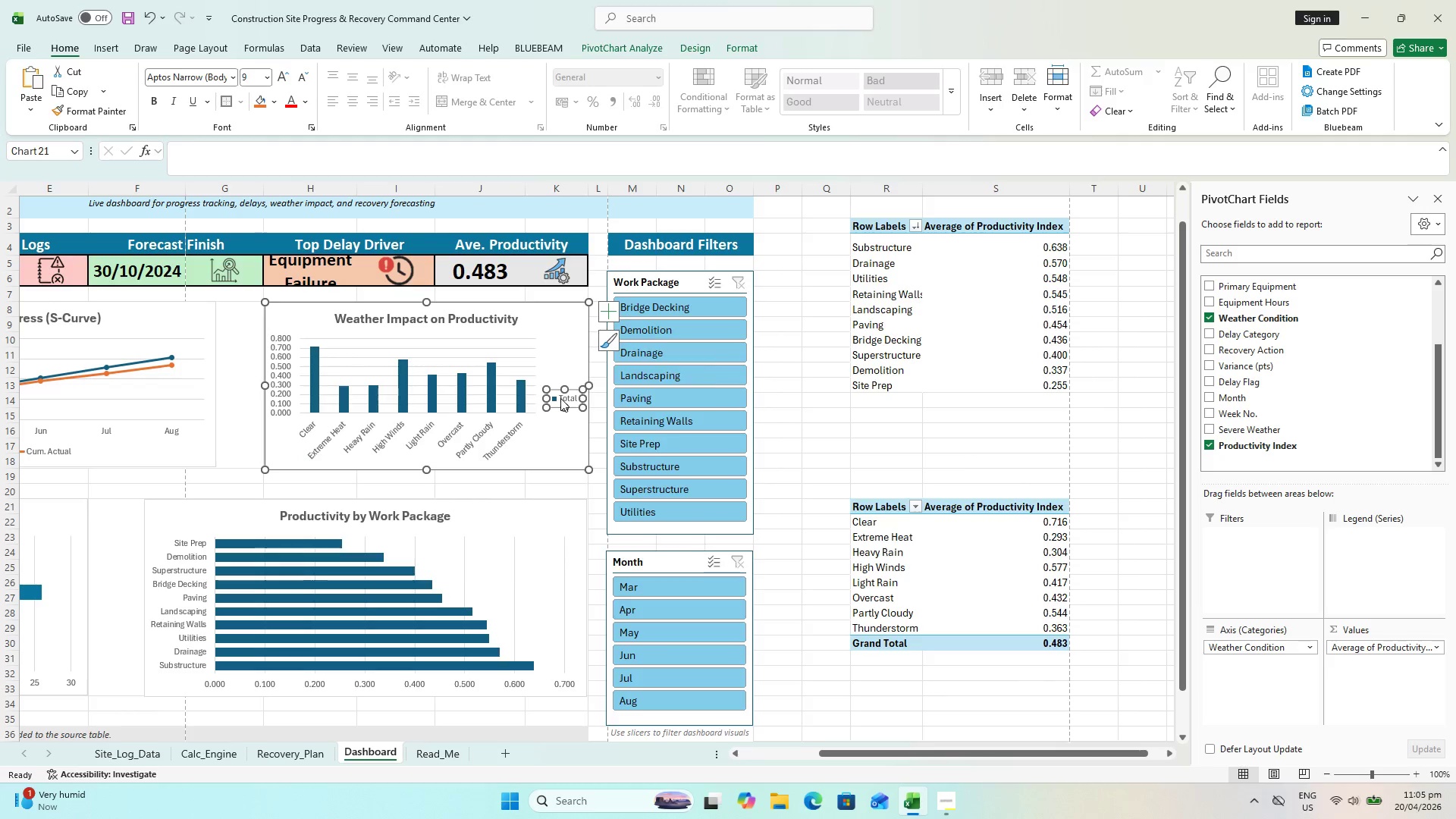 
right_click([560, 398])
 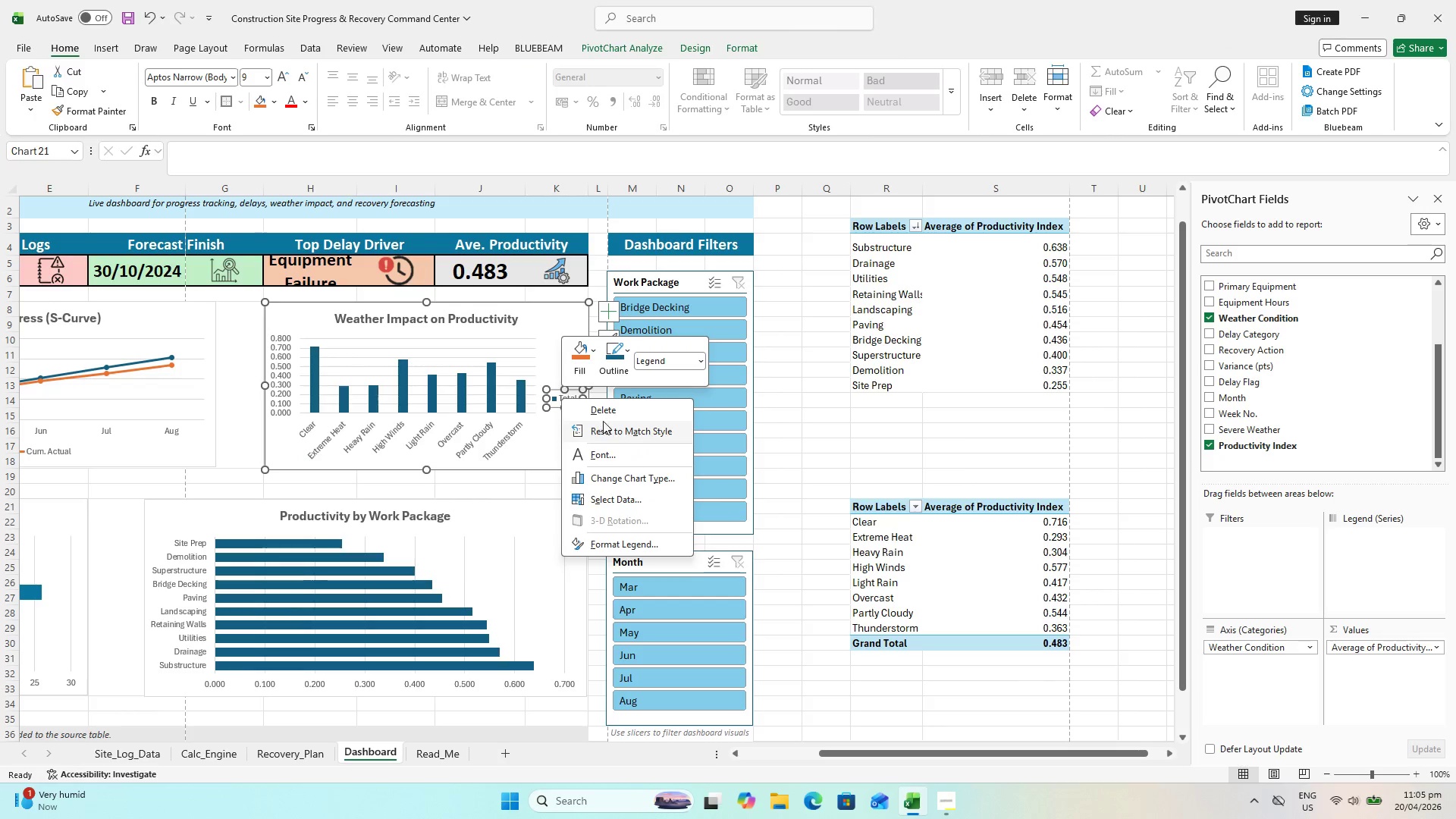 
left_click([603, 415])
 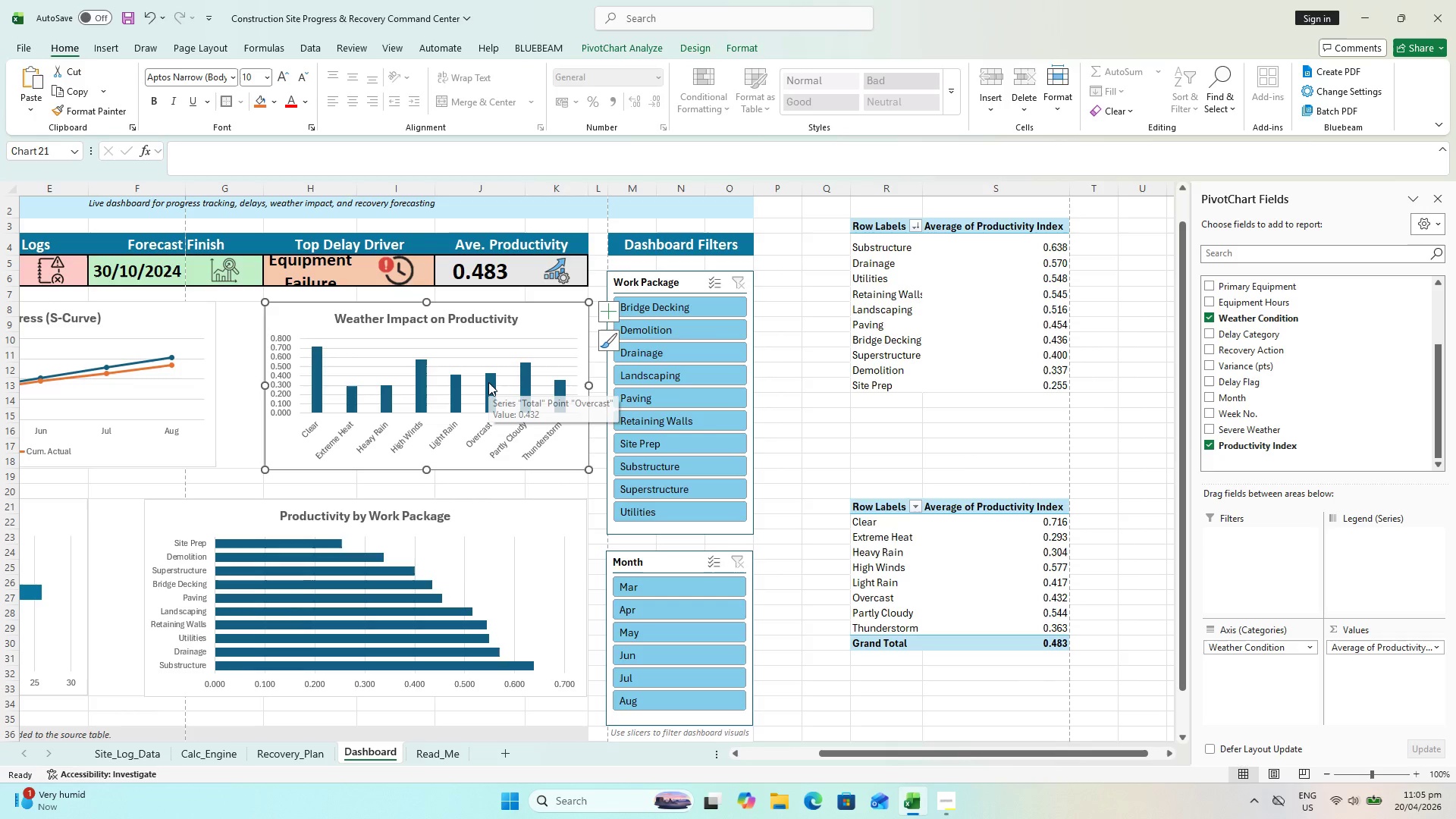 
left_click([488, 382])
 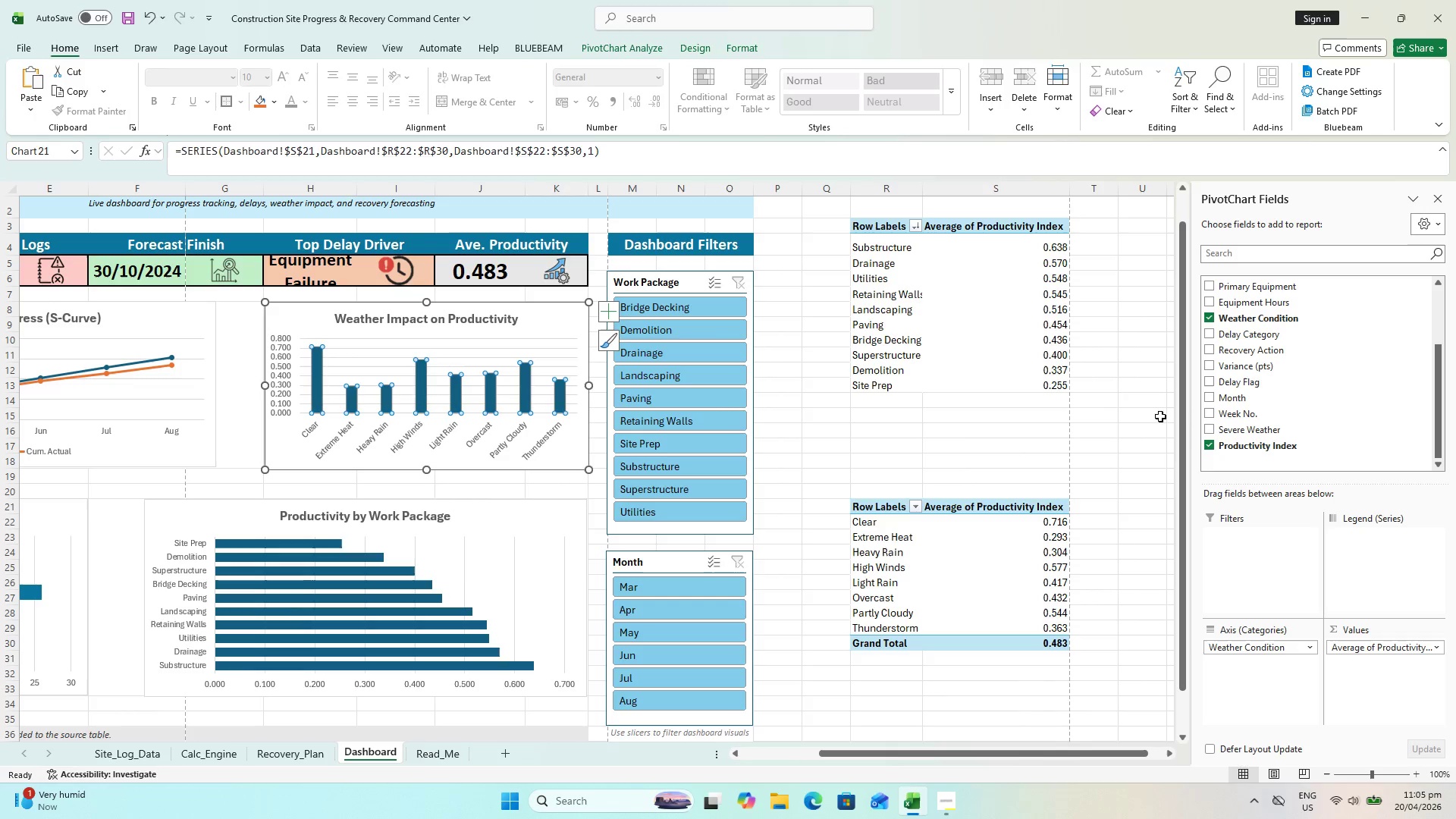 
left_click([273, 347])
 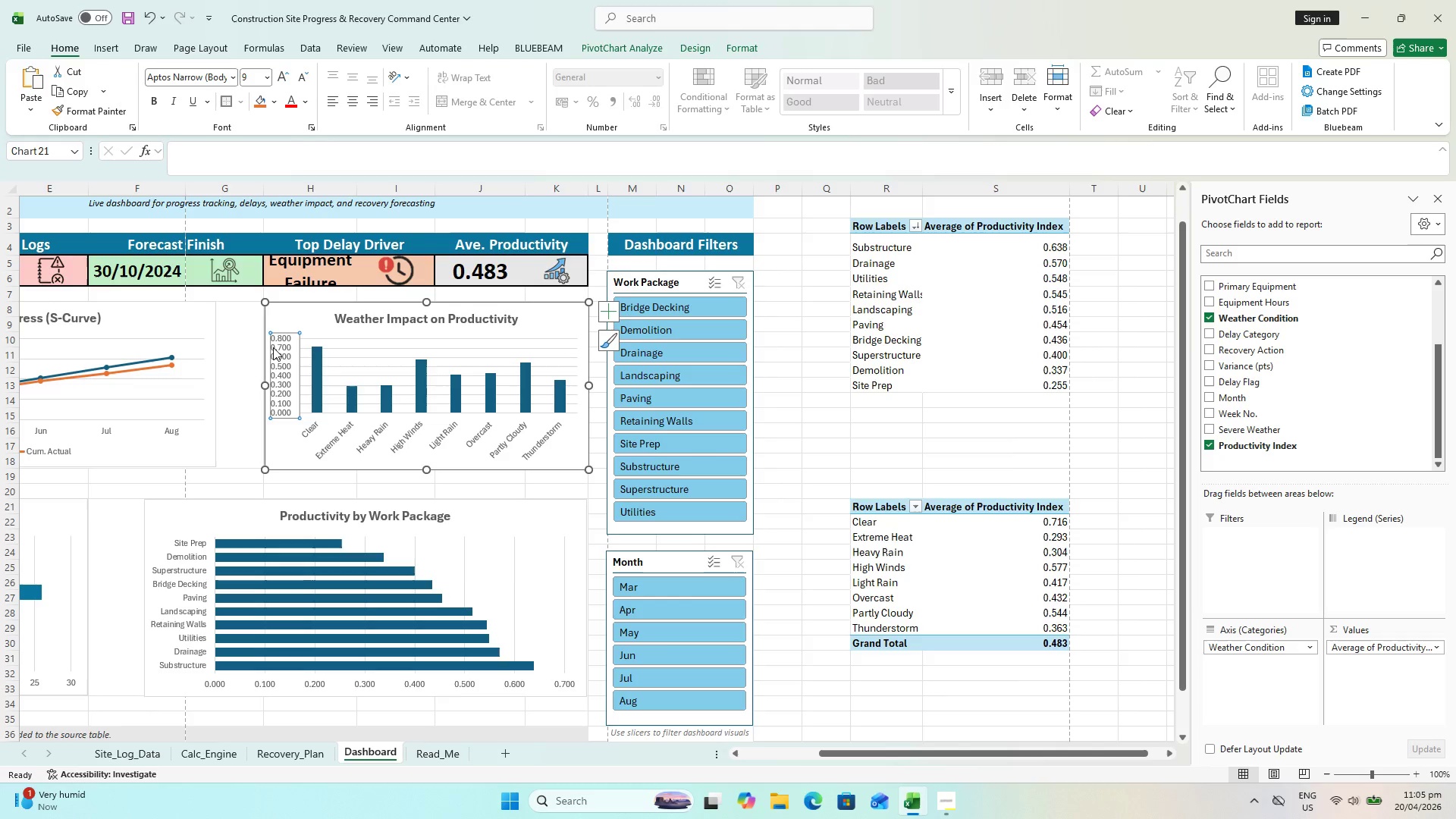 
double_click([273, 347])
 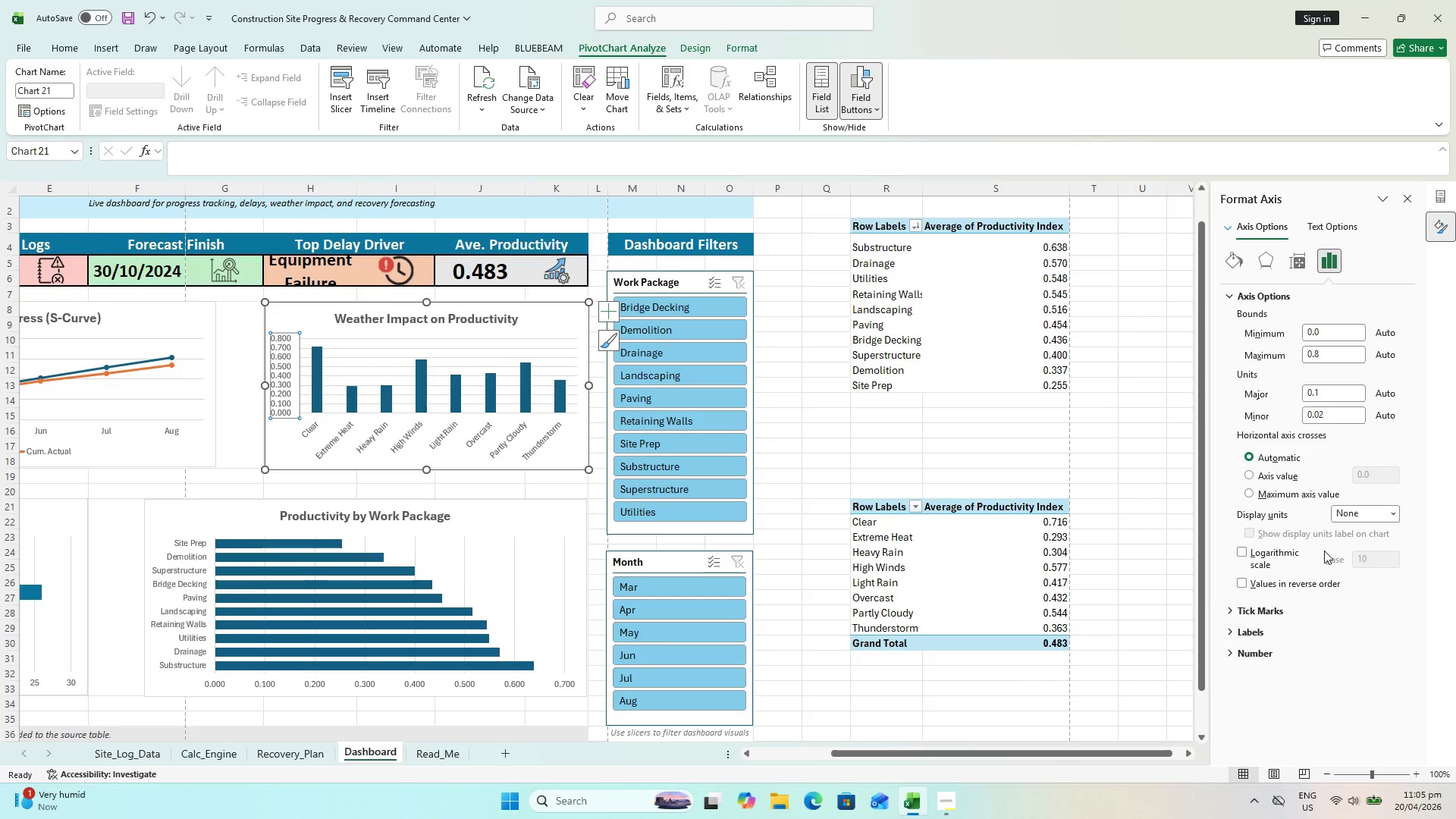 
left_click([1260, 659])
 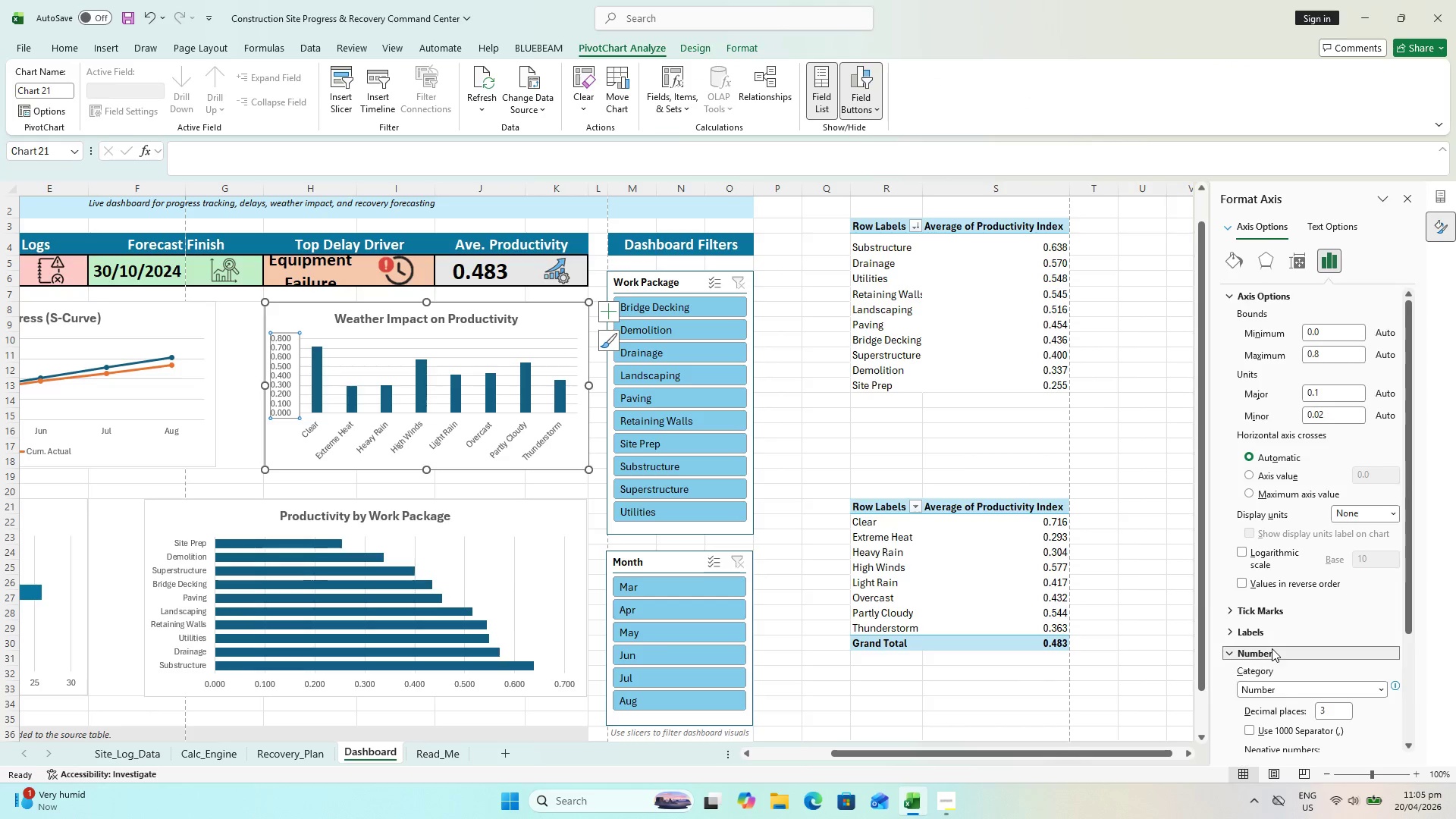 
scroll: coordinate [1281, 642], scroll_direction: down, amount: 5.0
 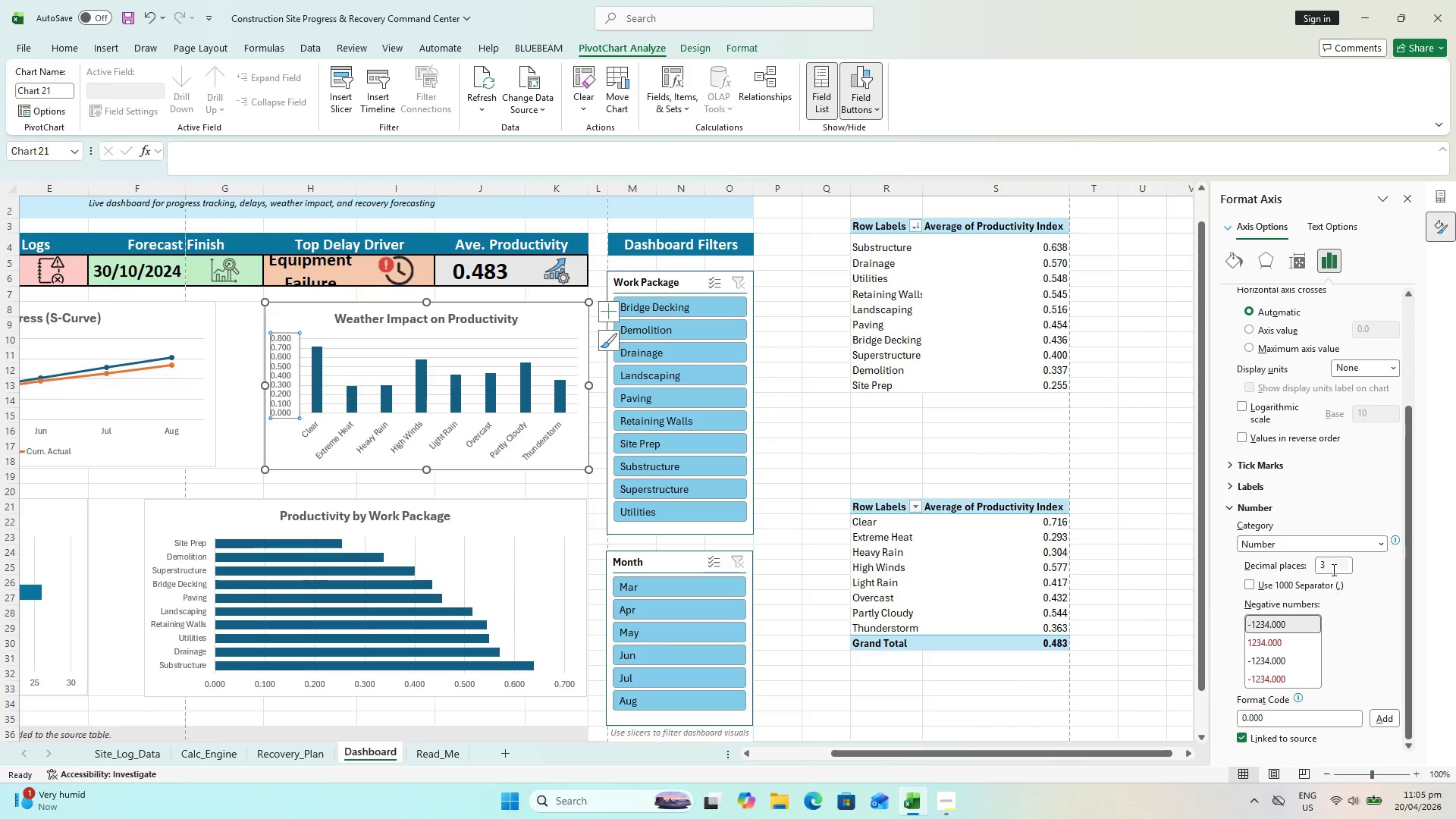 
left_click([1334, 562])
 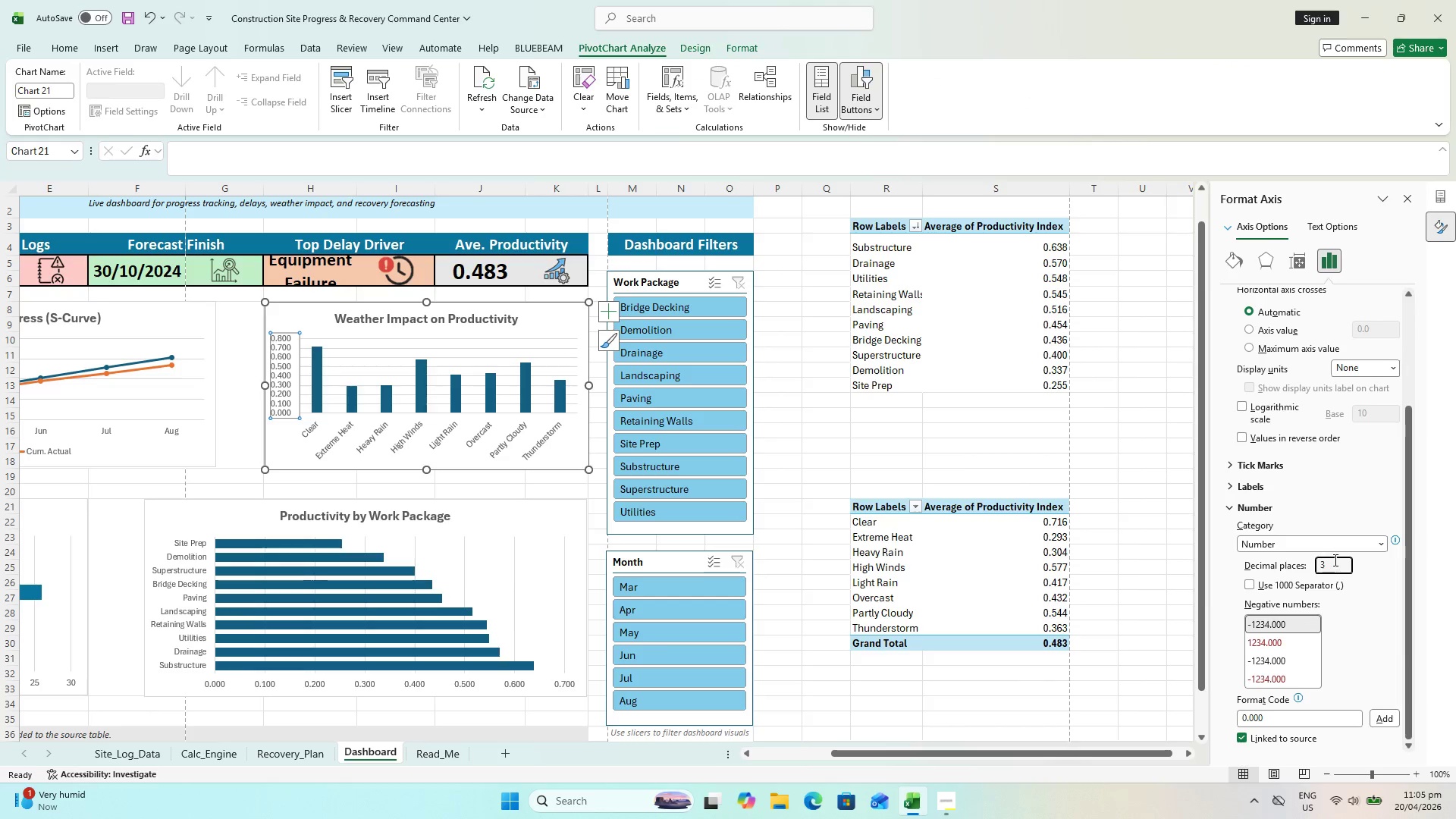 
key(Backspace)
 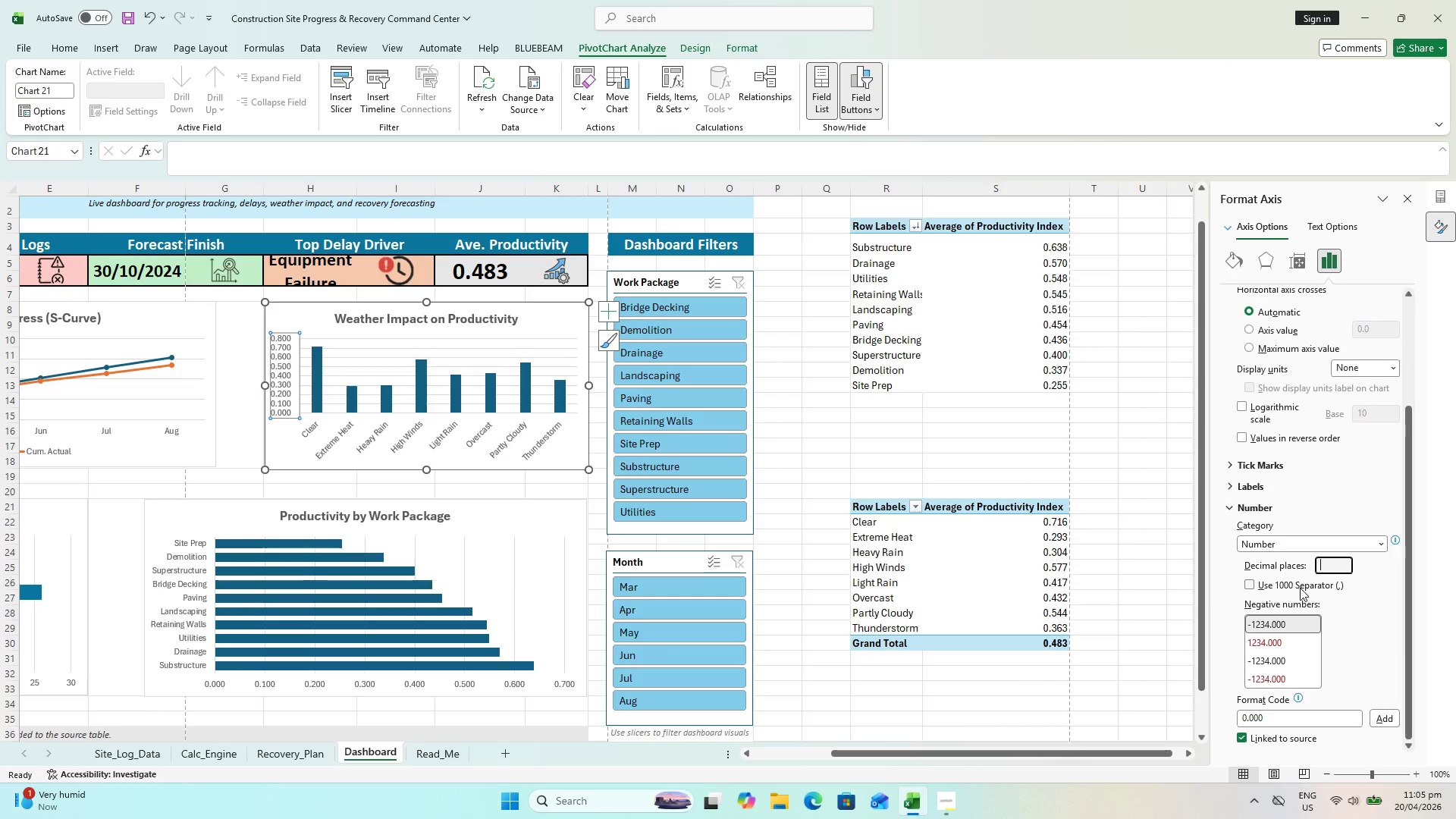 
key(1)
 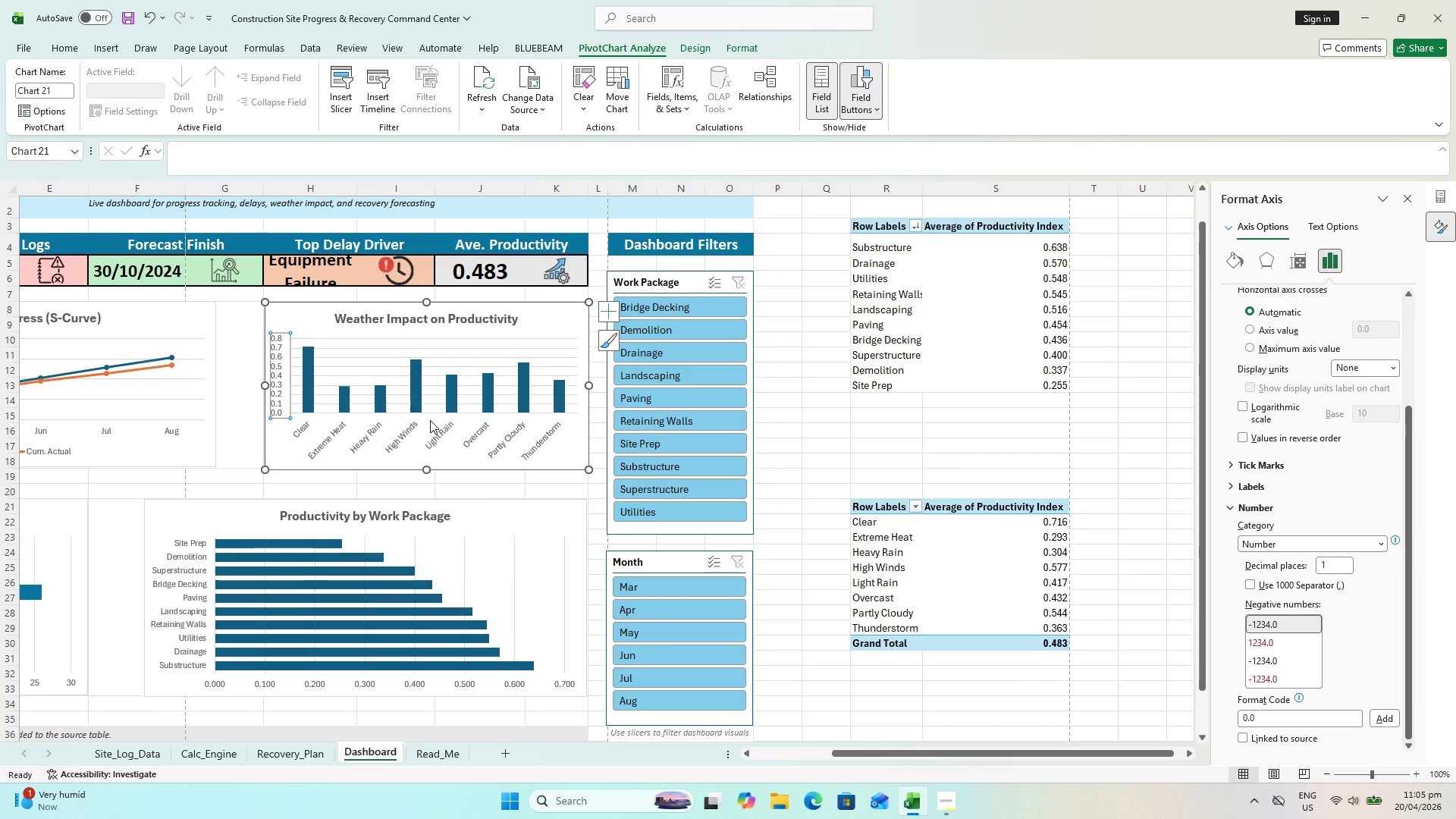 
left_click([407, 425])
 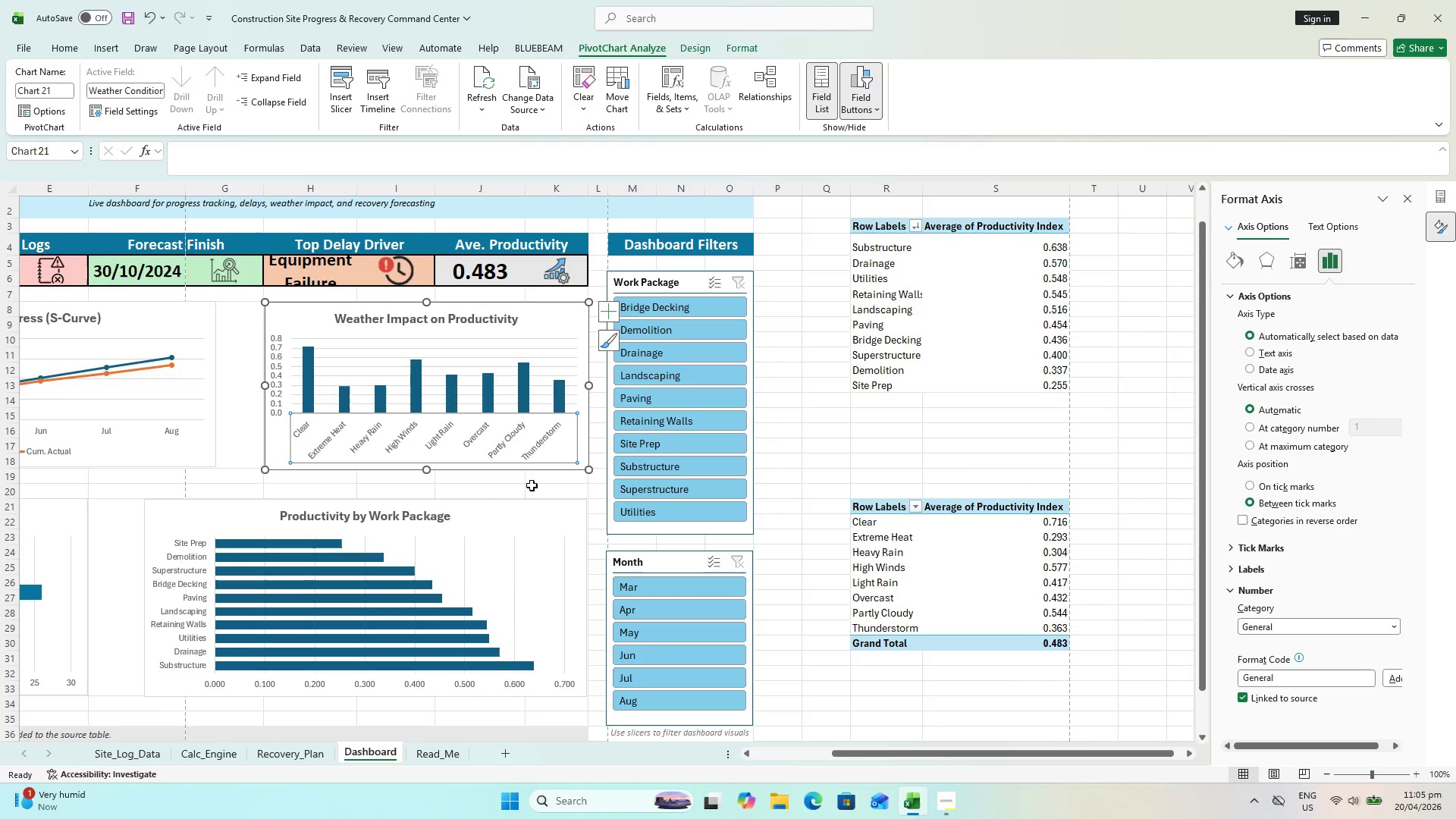 
double_click([479, 444])
 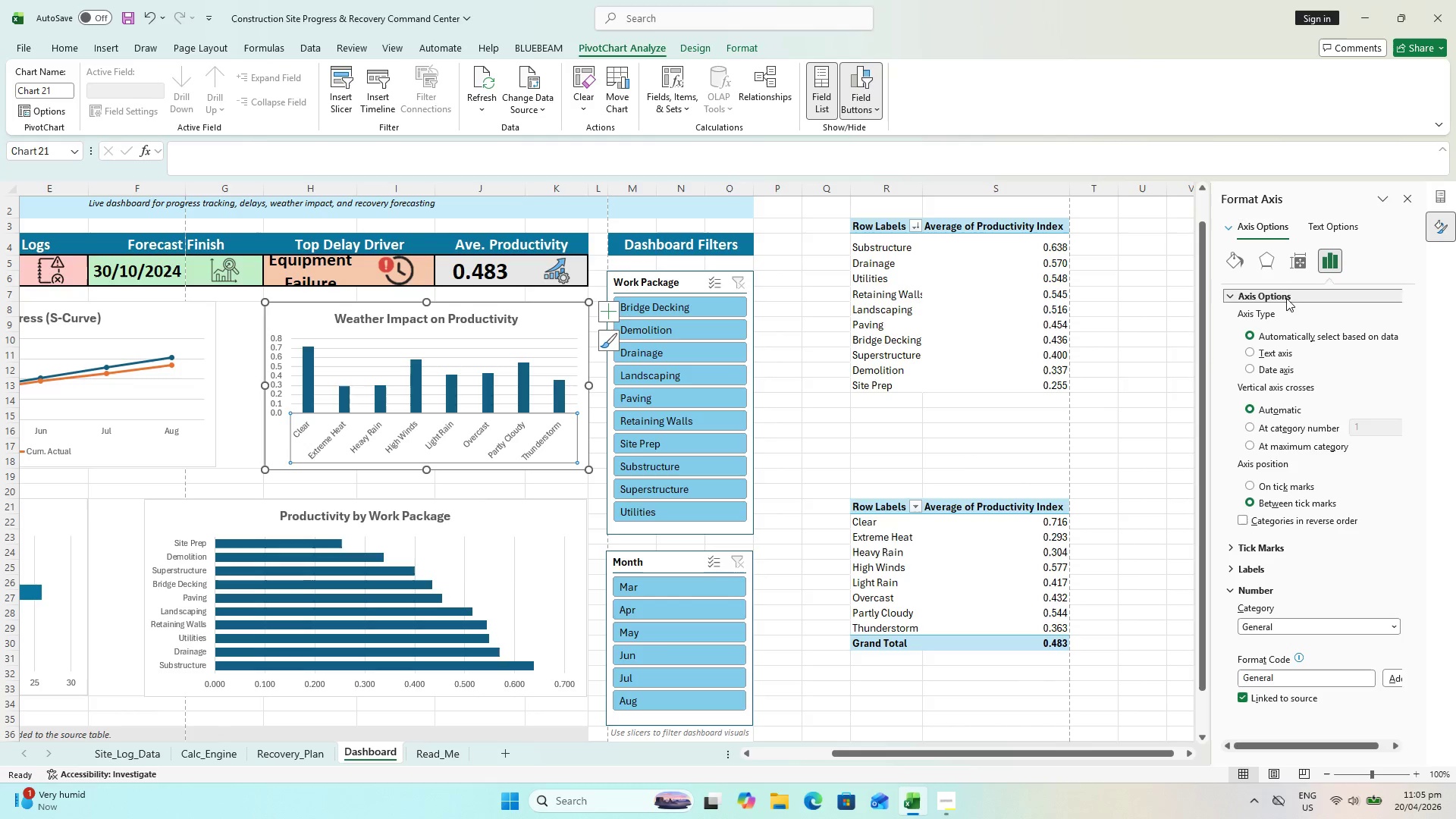 
left_click([1298, 257])
 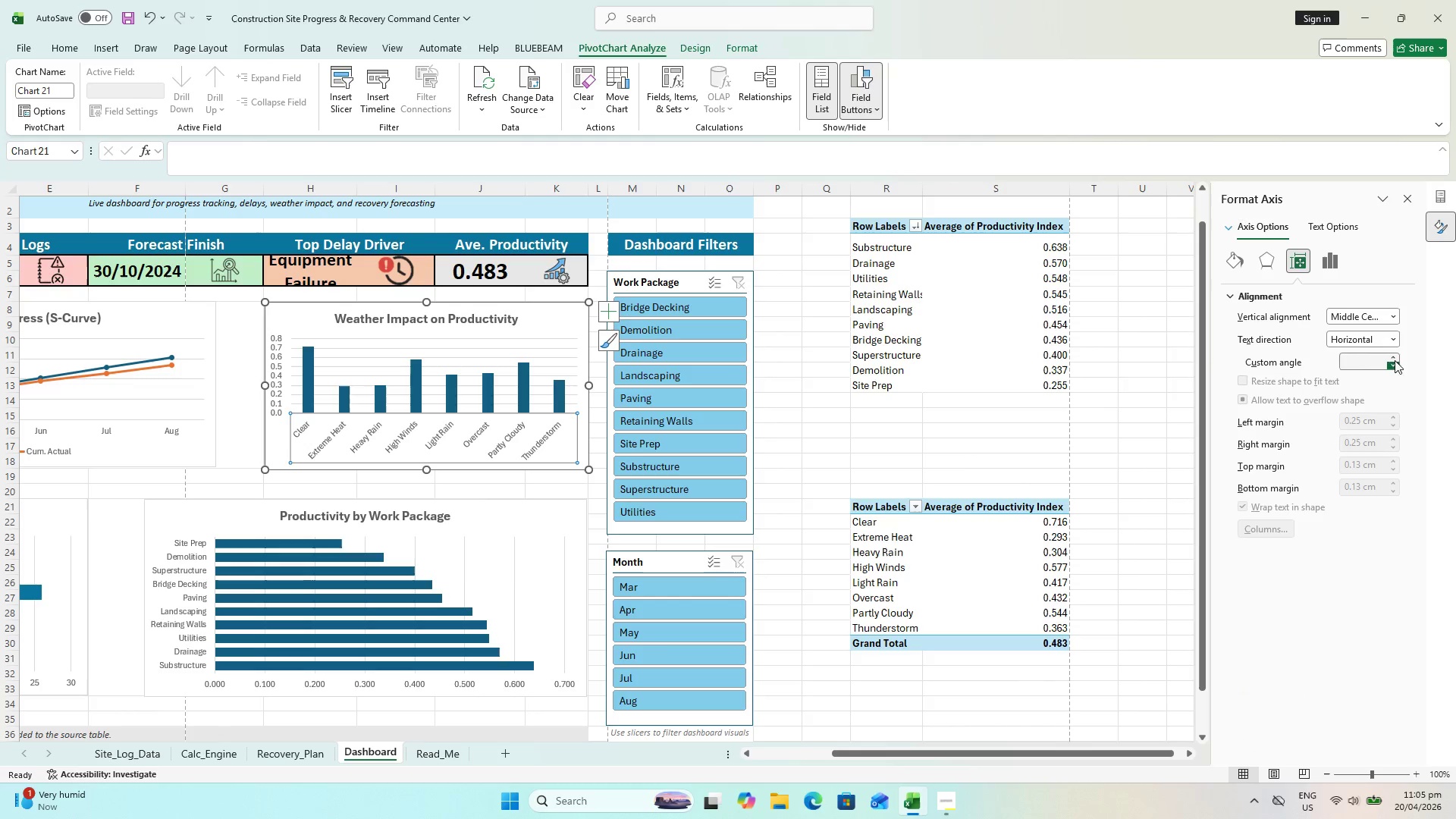 
left_click([1389, 337])
 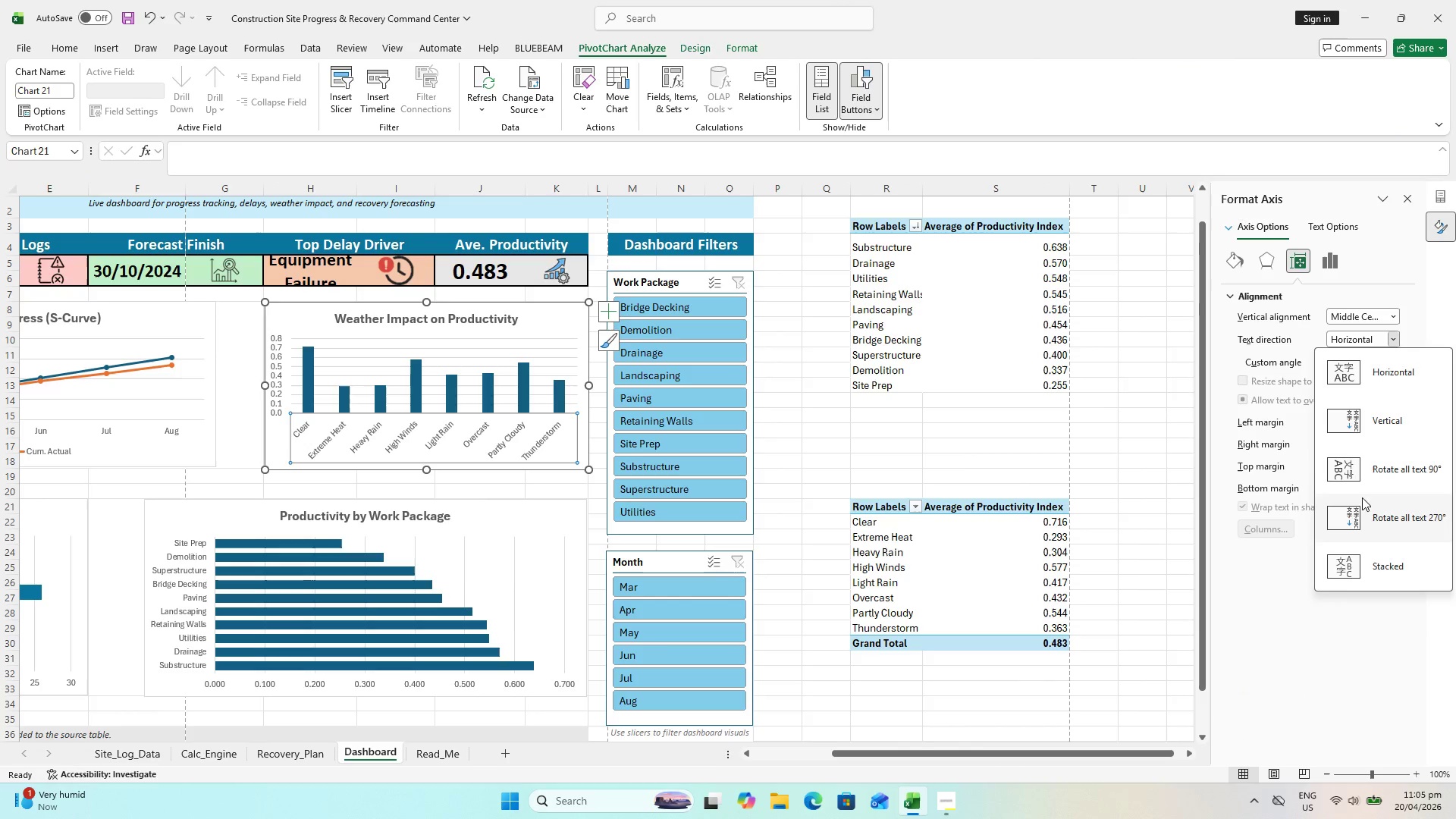 
left_click([1360, 507])
 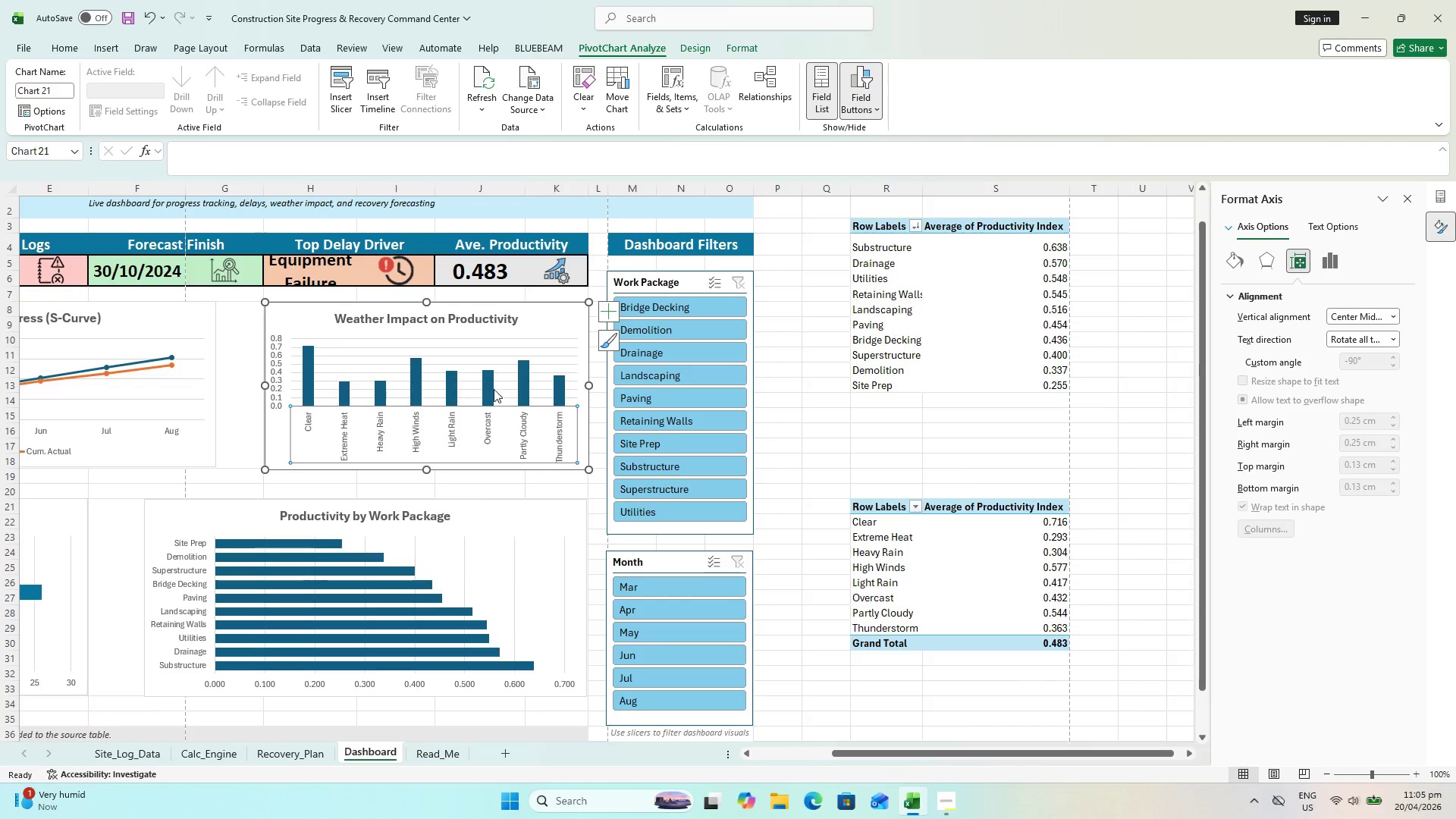 
left_click([492, 380])
 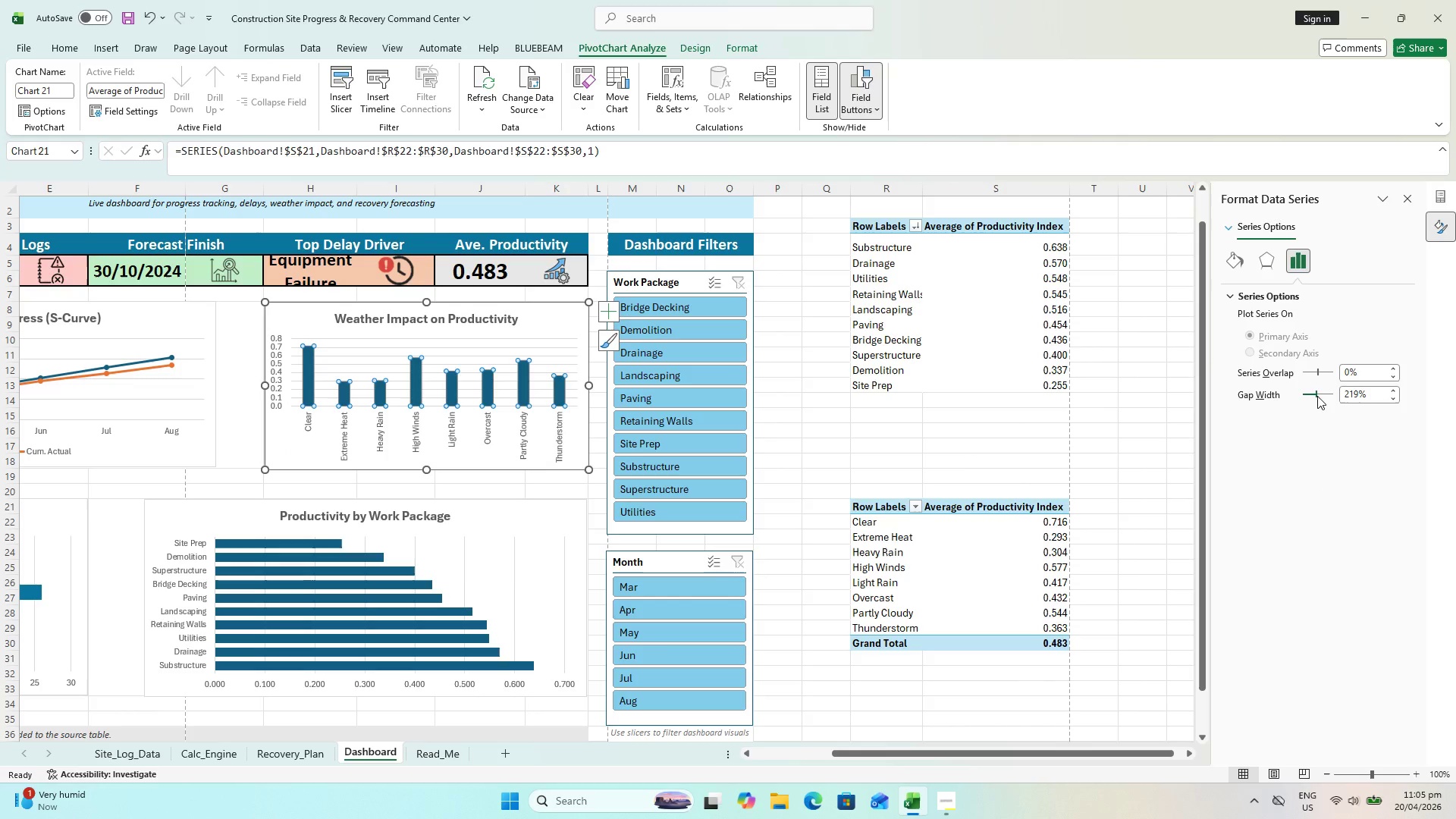 
left_click_drag(start_coordinate=[1372, 396], to_coordinate=[1240, 406])
 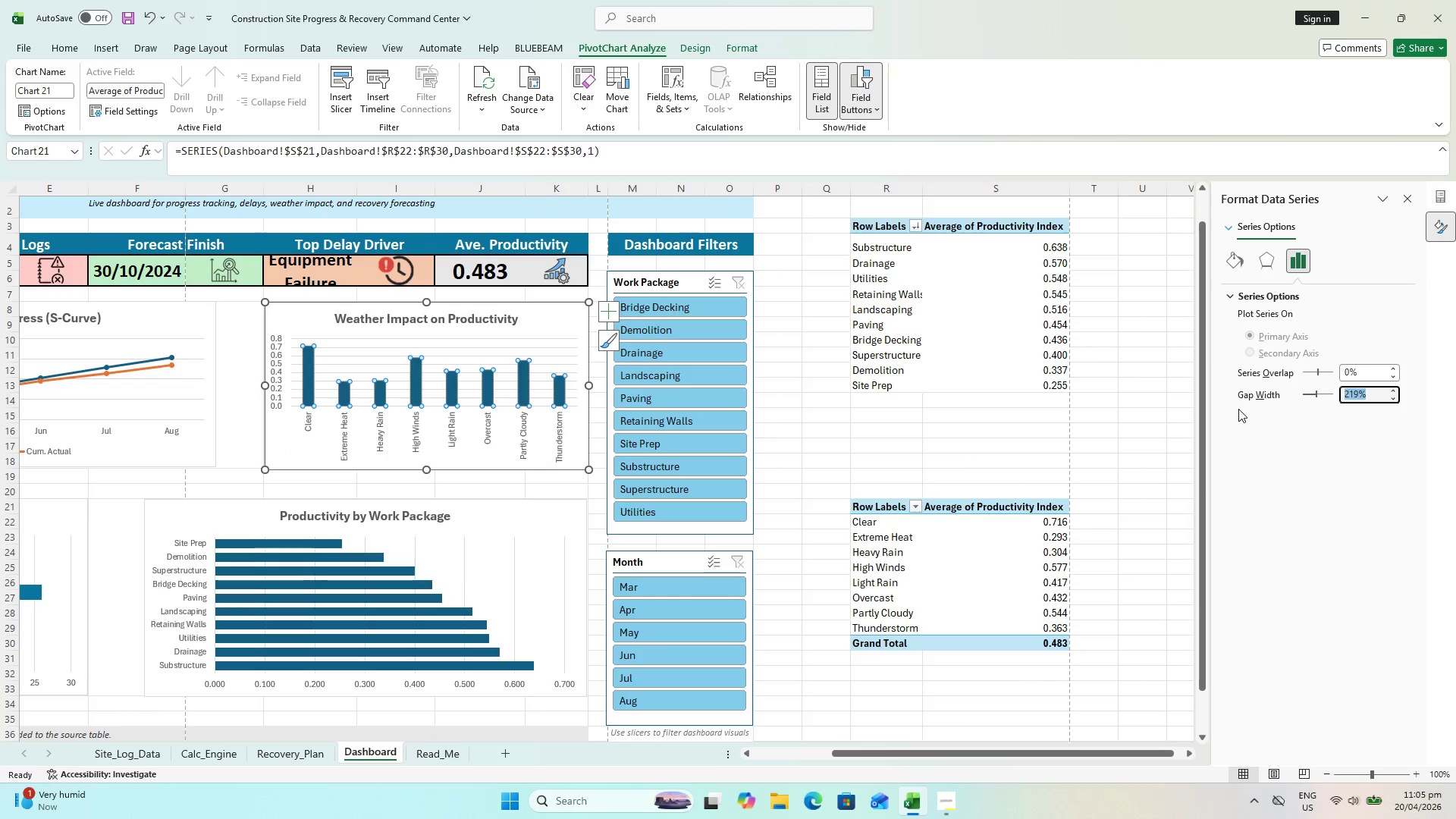 
type(50)
 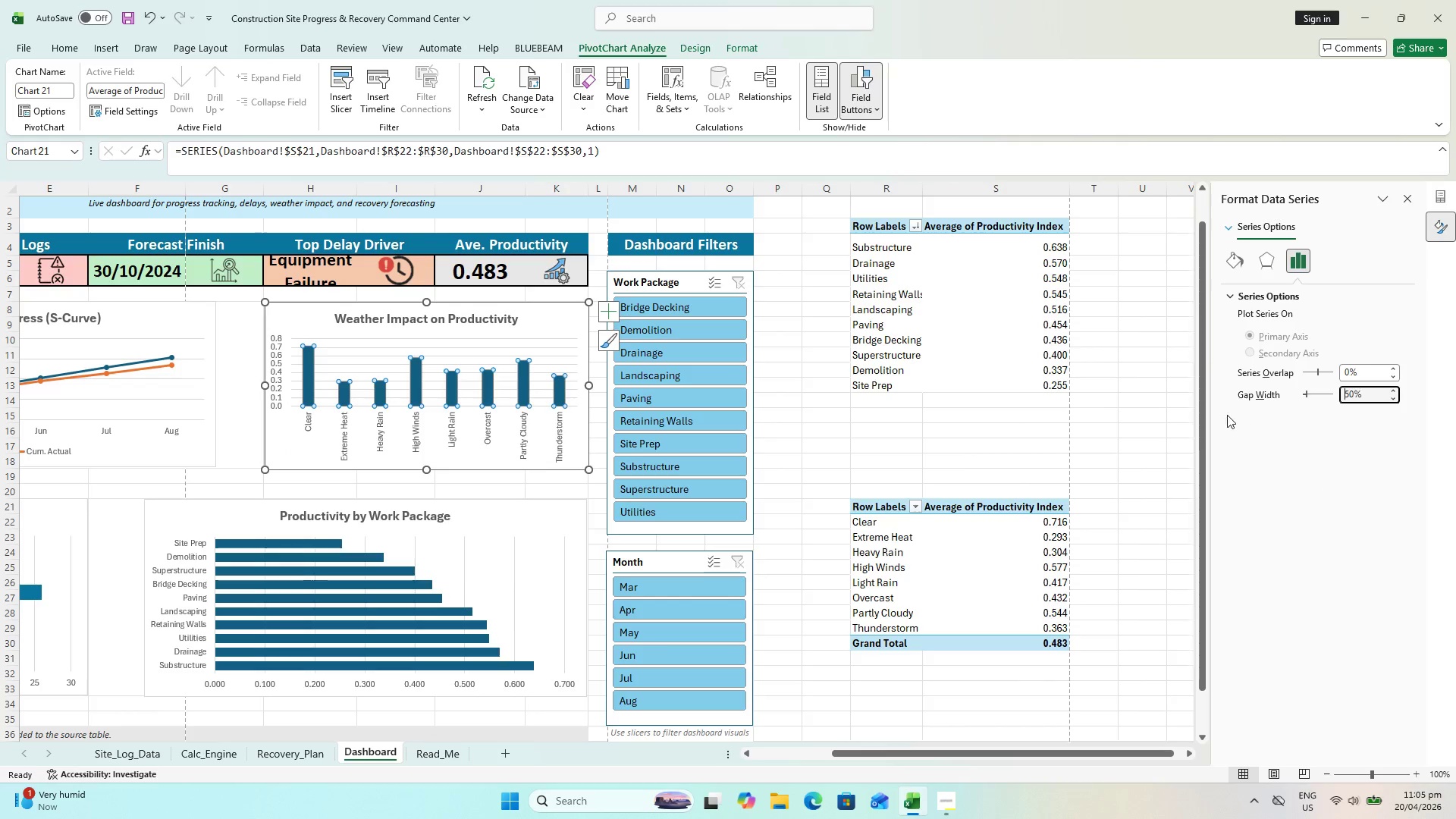 
key(Enter)
 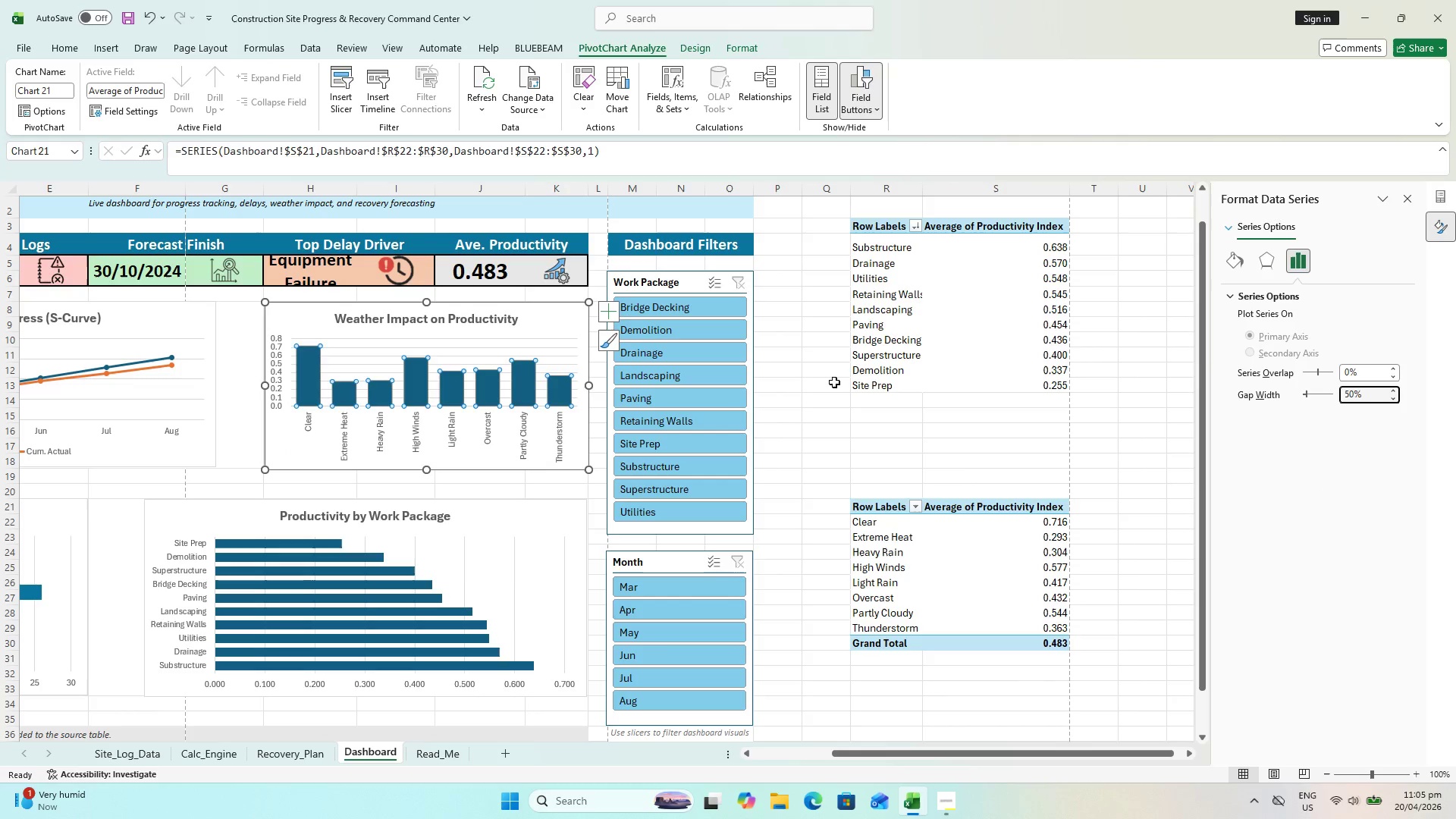 
left_click([792, 387])
 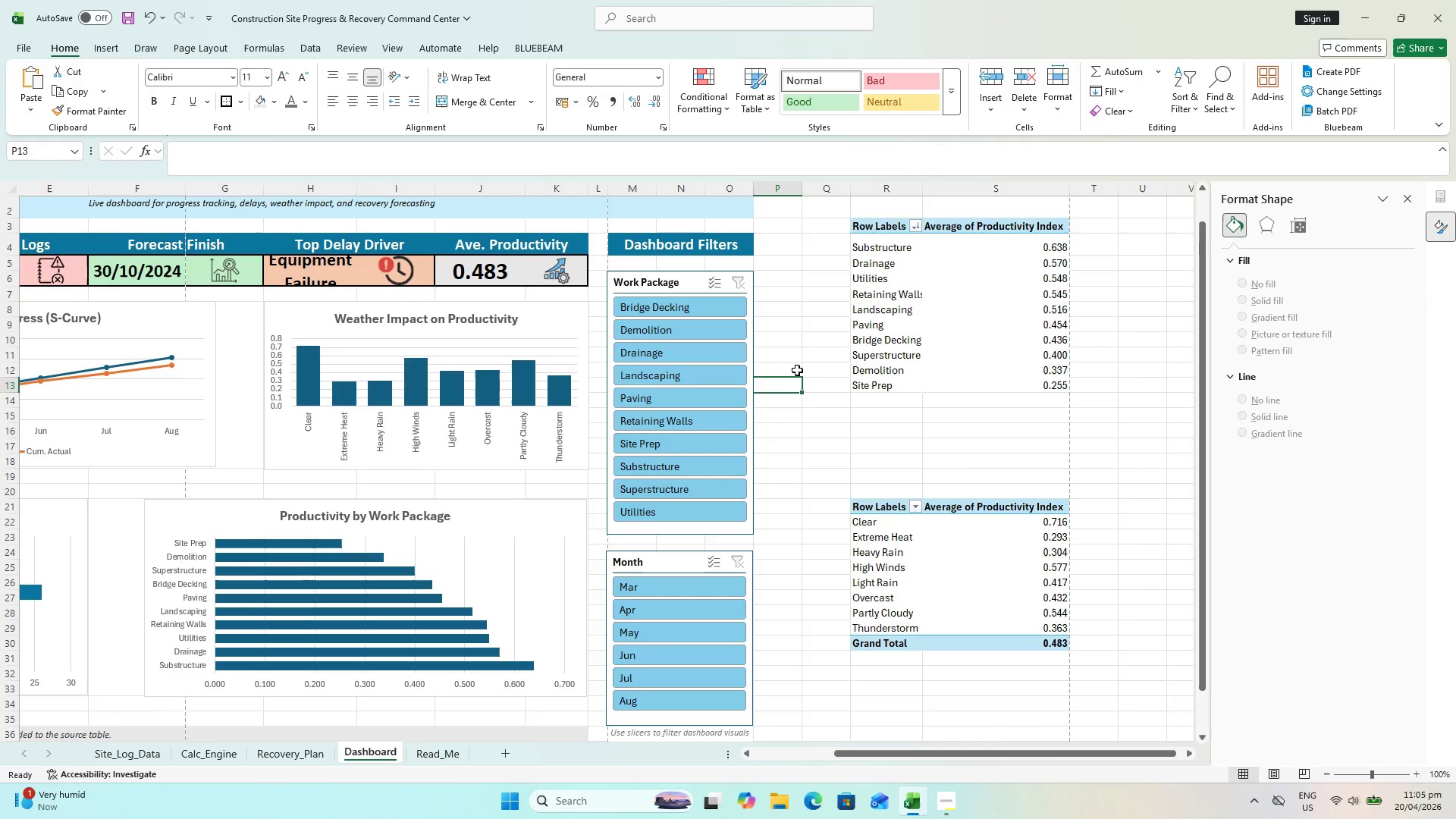 
key(Control+S)
 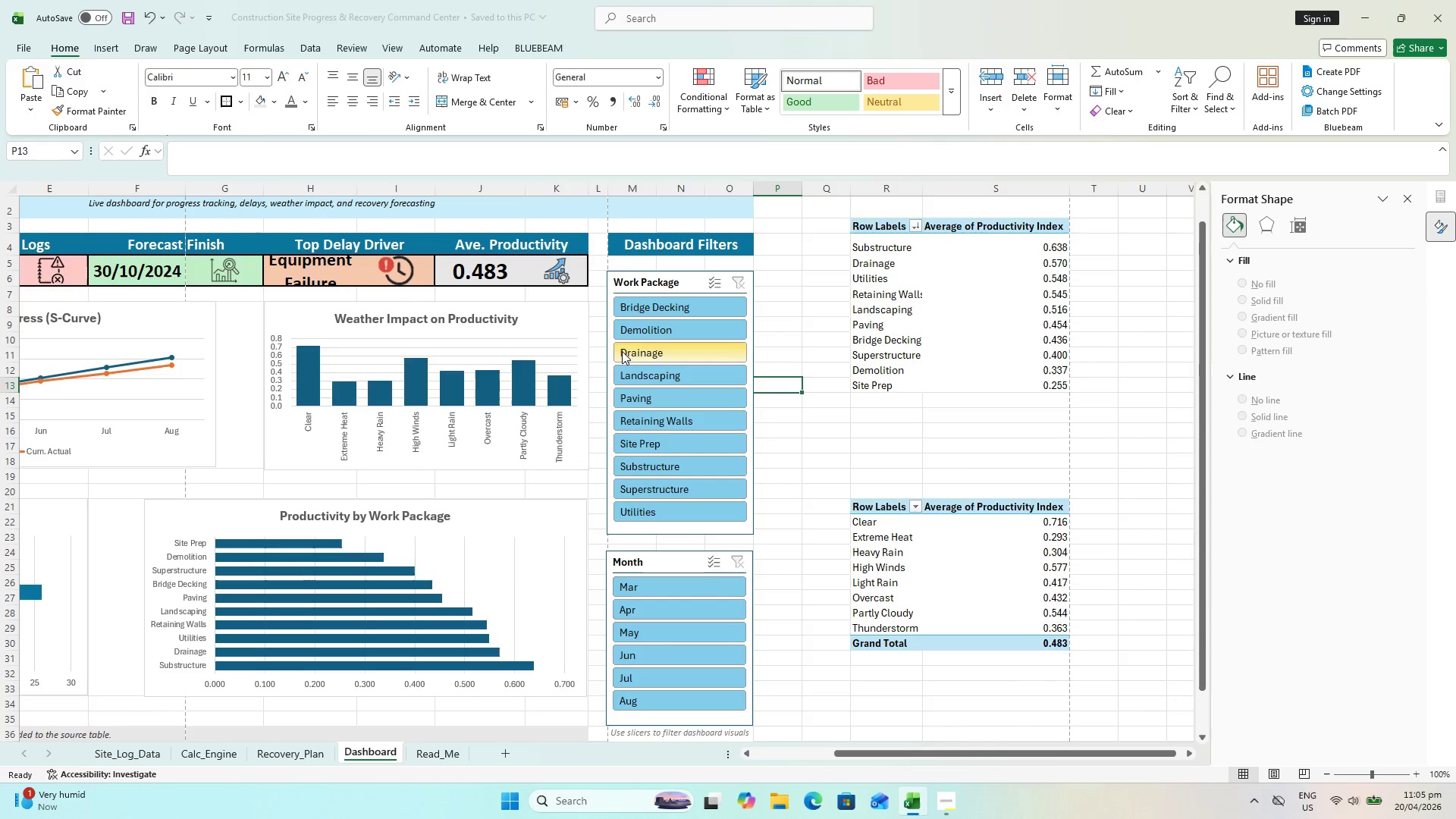 
key(Control+S)
 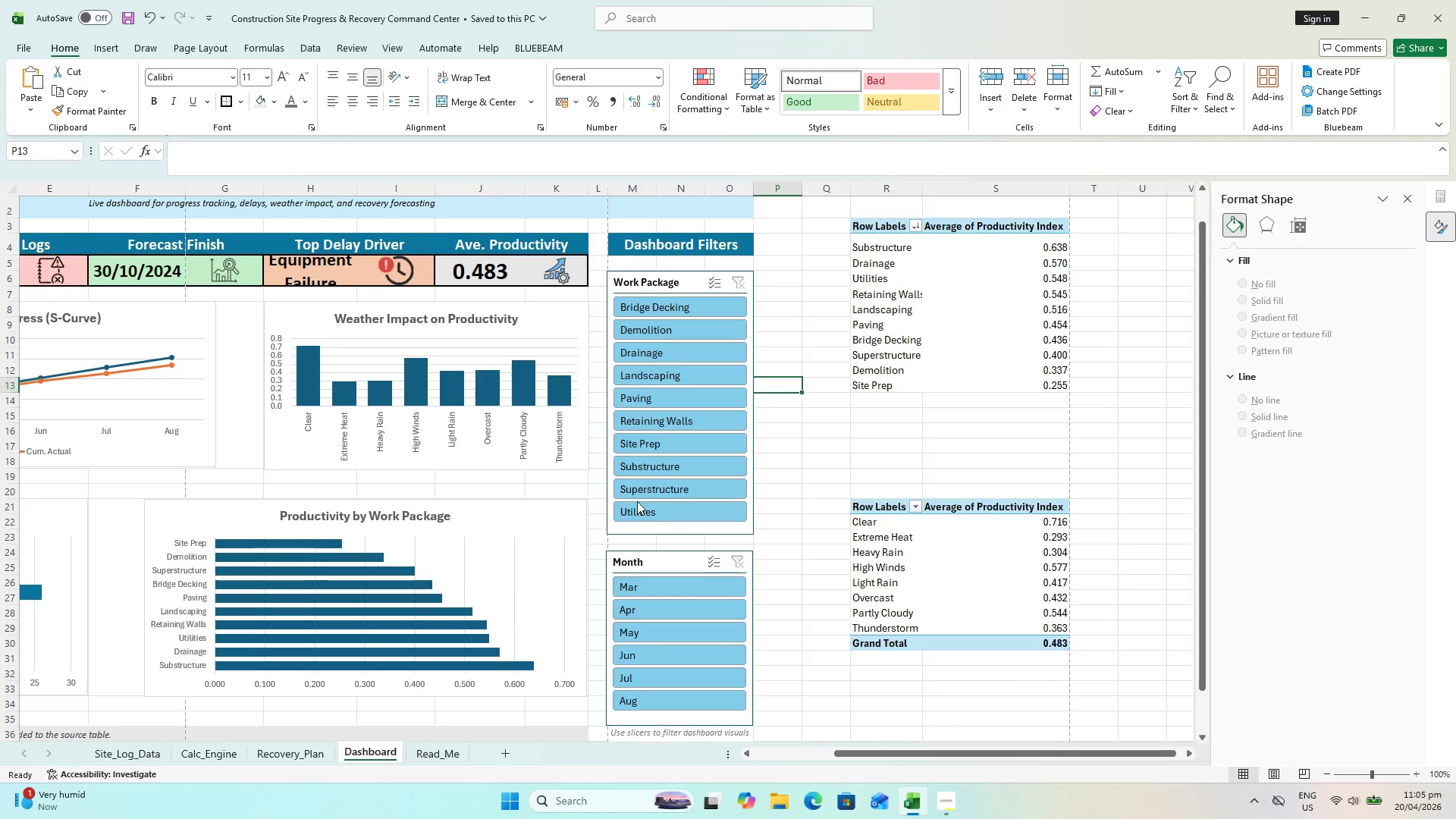 
key(Control+S)
 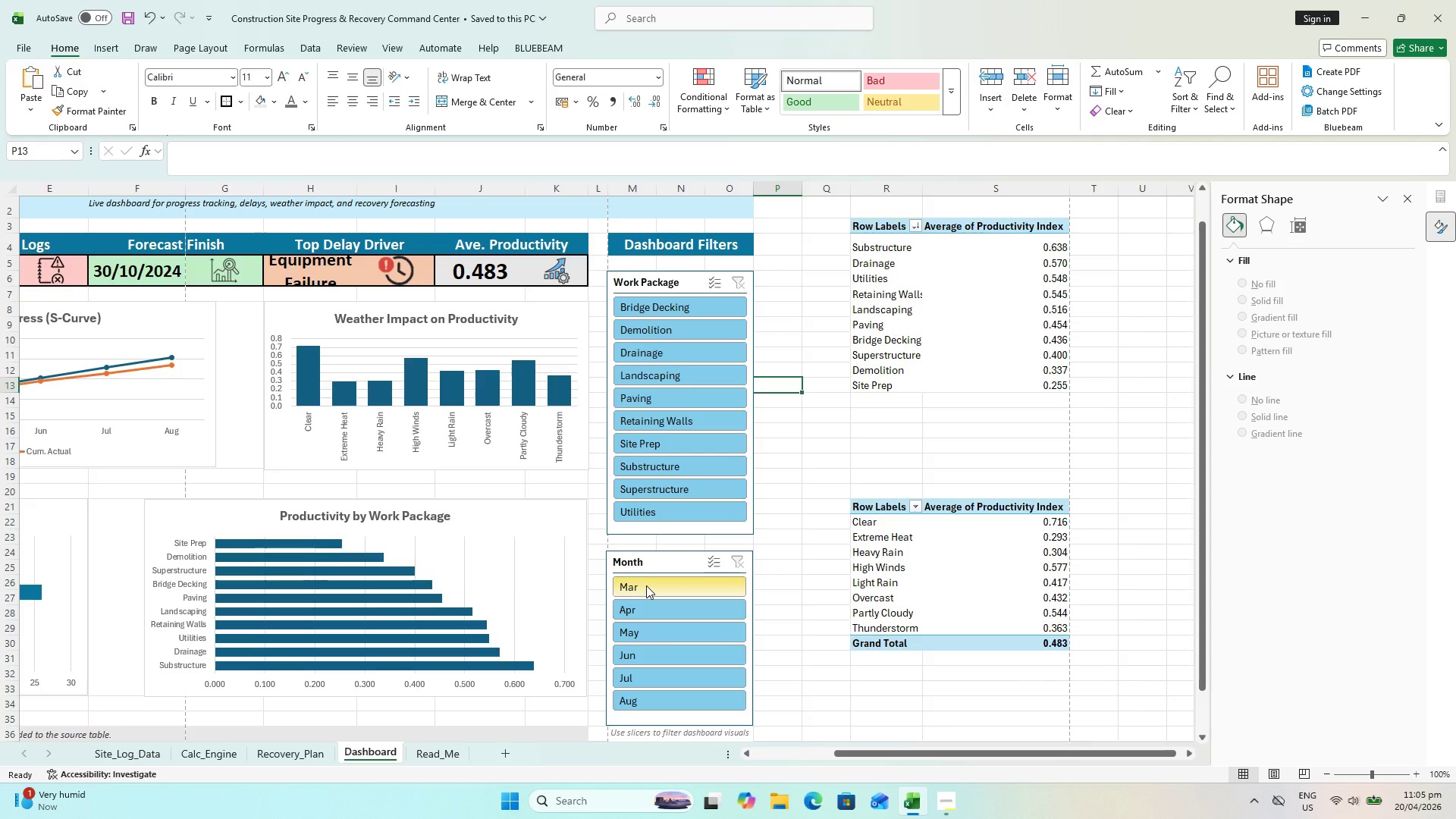 
key(Control+ControlLeft)
 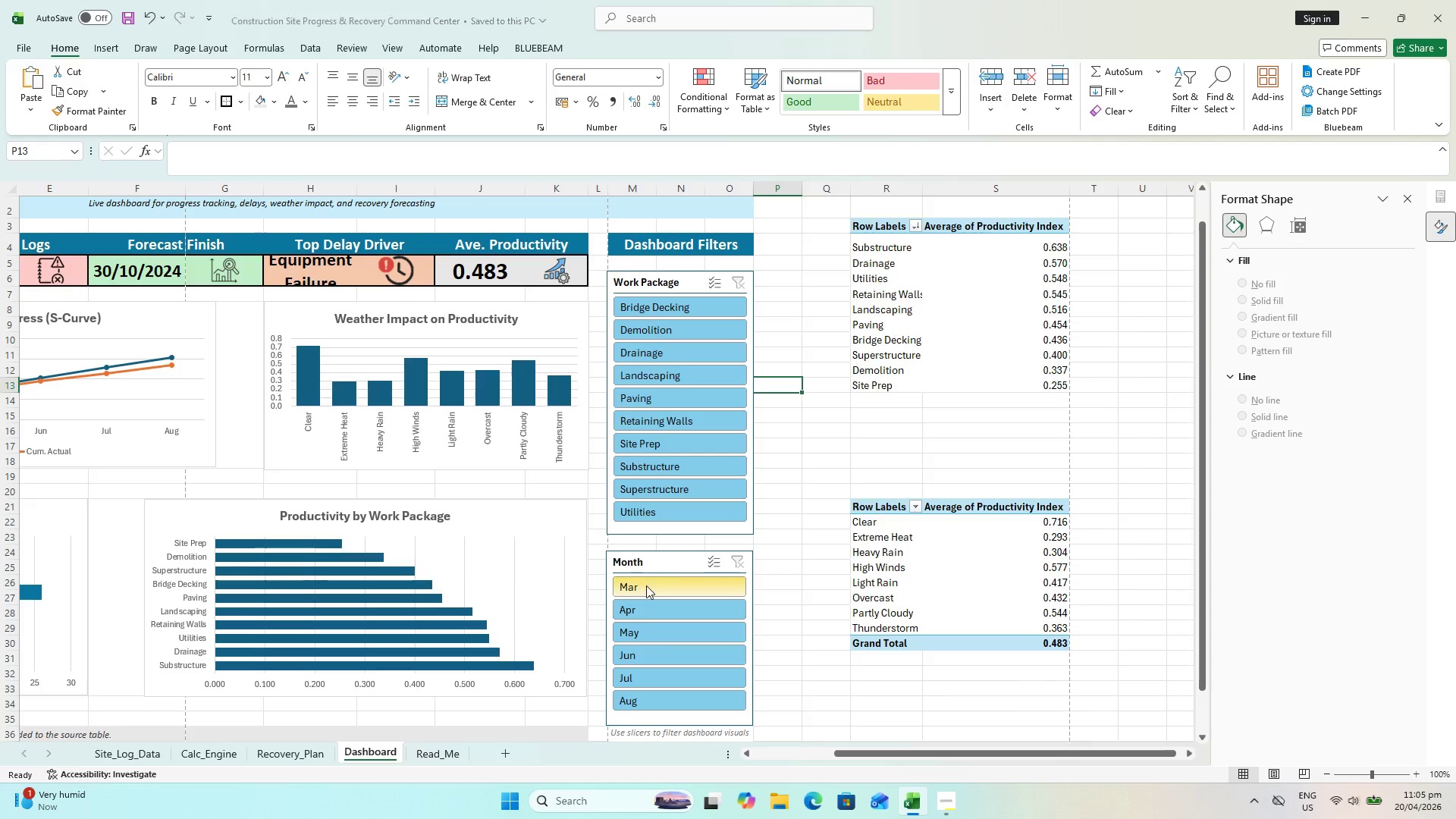 
key(Control+S)
 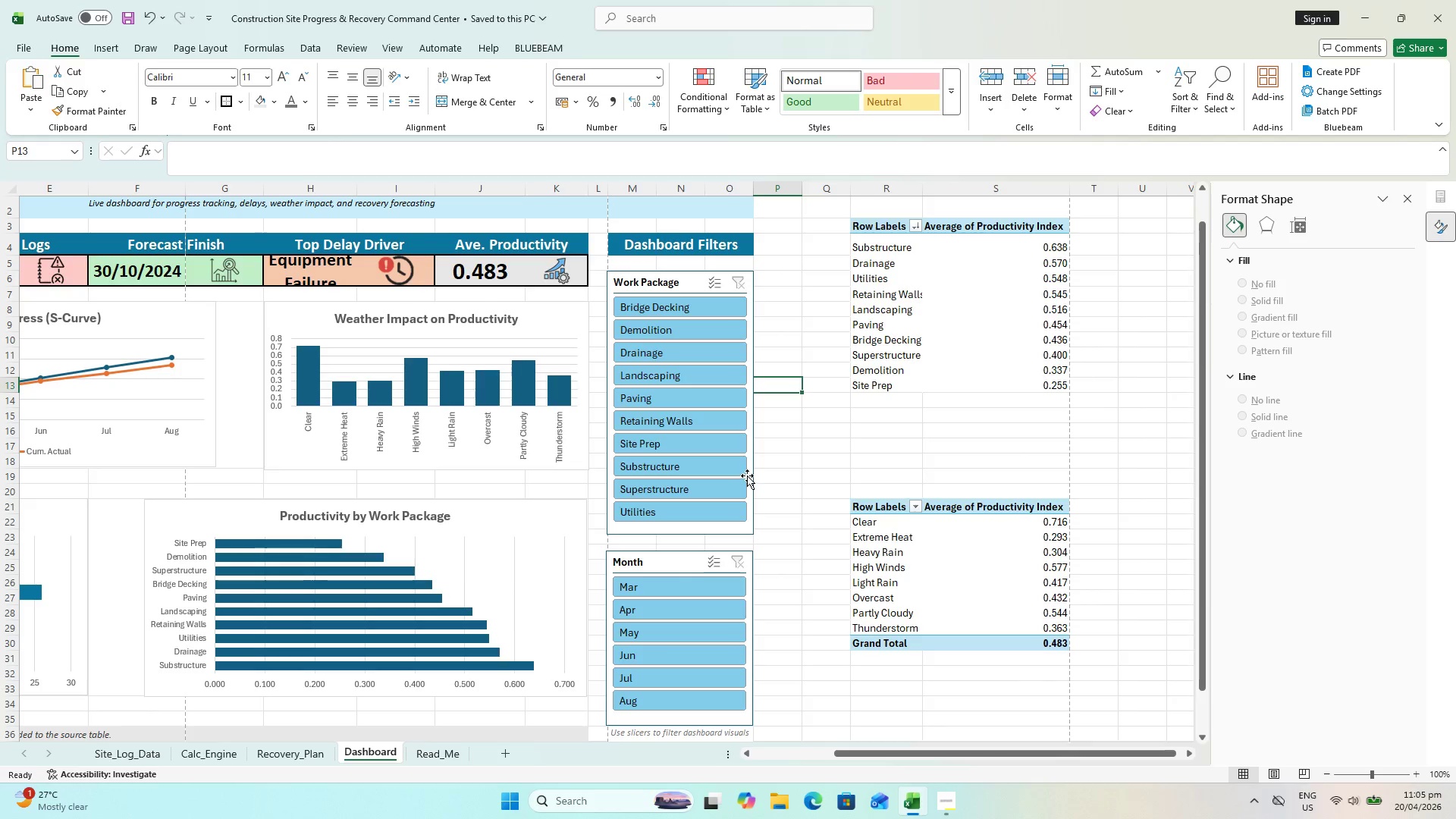 
key(Control+S)
 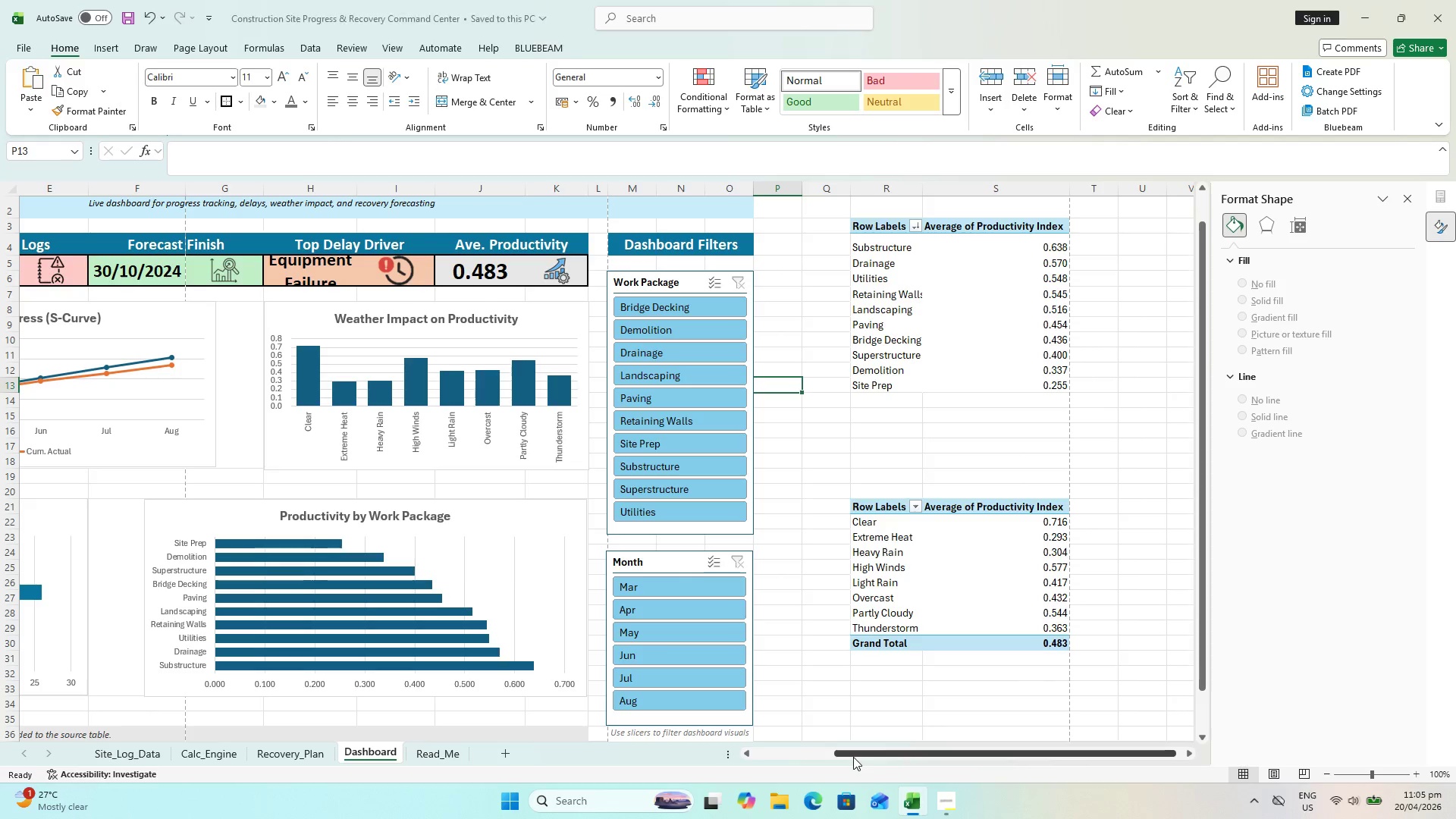 
left_click_drag(start_coordinate=[853, 757], to_coordinate=[664, 782])
 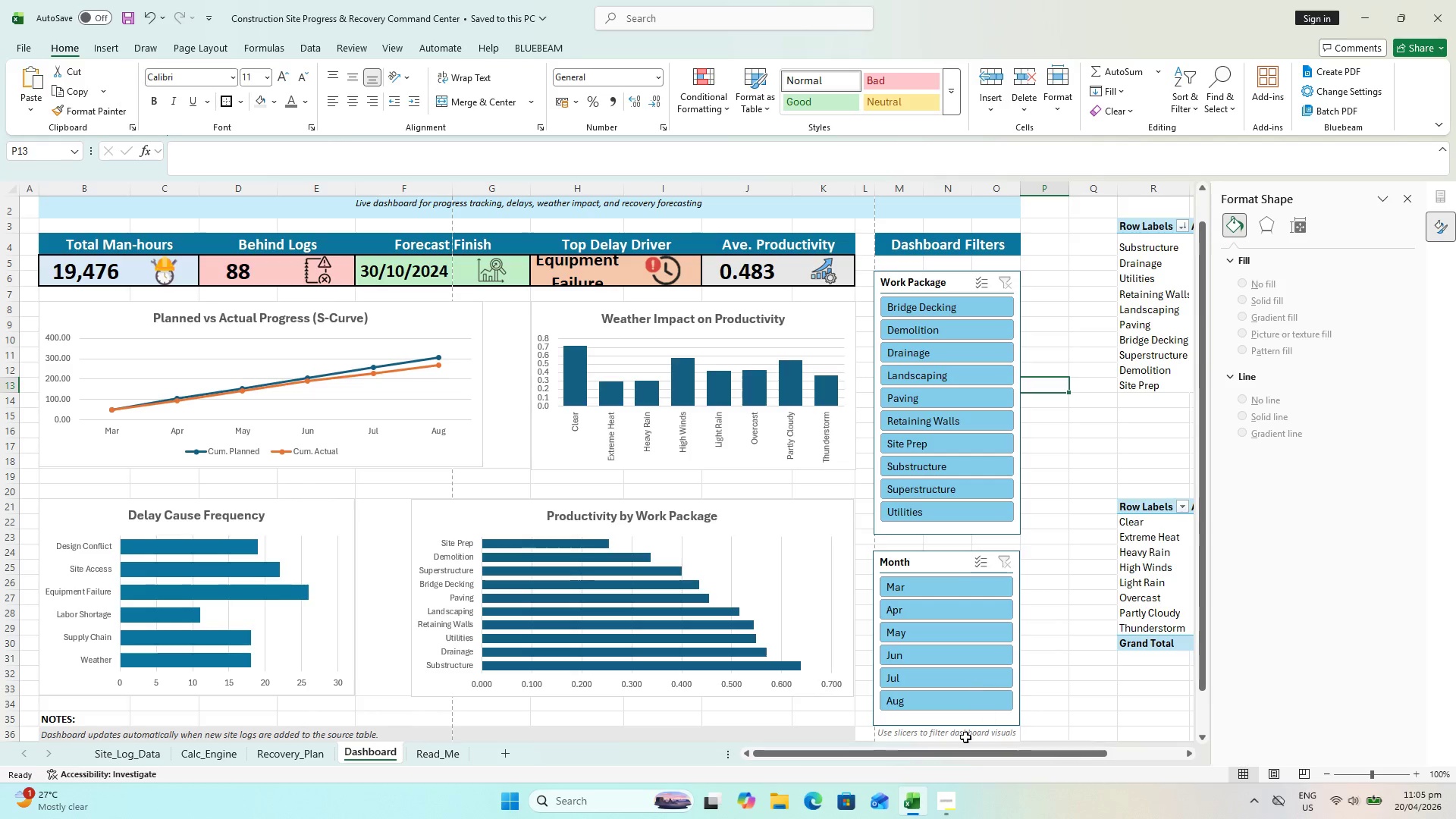 
left_click_drag(start_coordinate=[961, 757], to_coordinate=[1038, 761])
 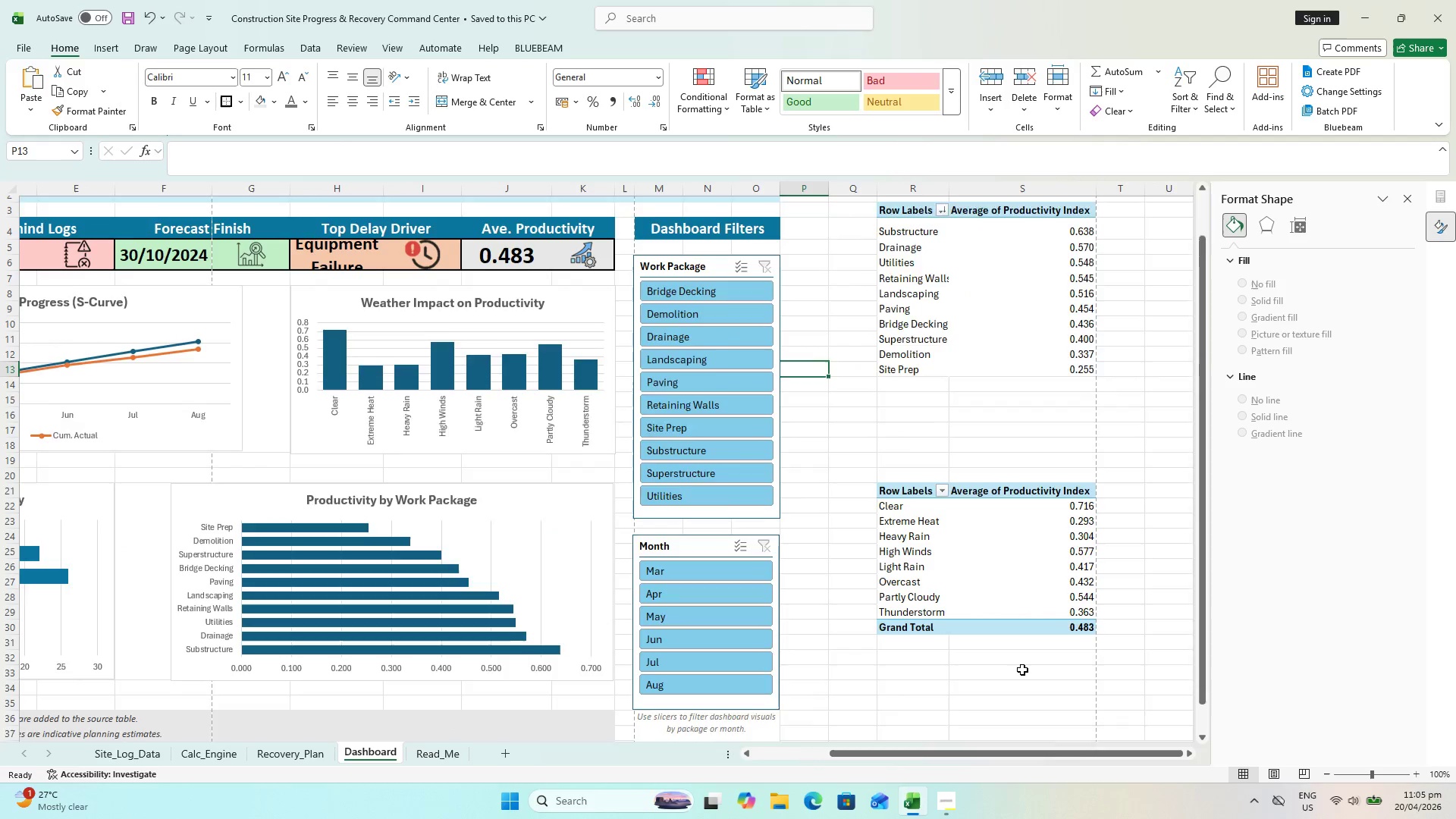 
scroll: coordinate [1024, 671], scroll_direction: down, amount: 1.0
 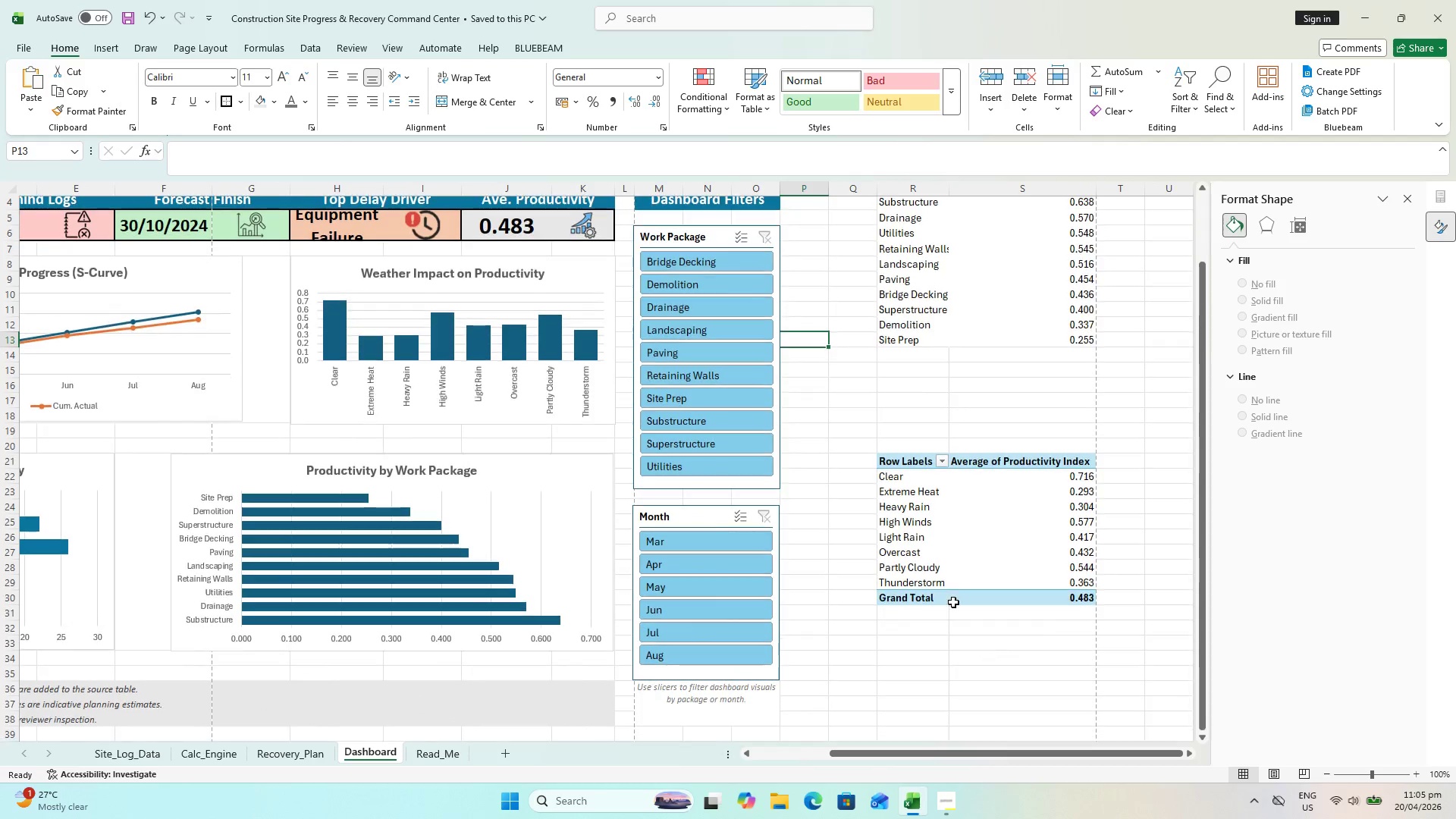 
key(Control+S)
 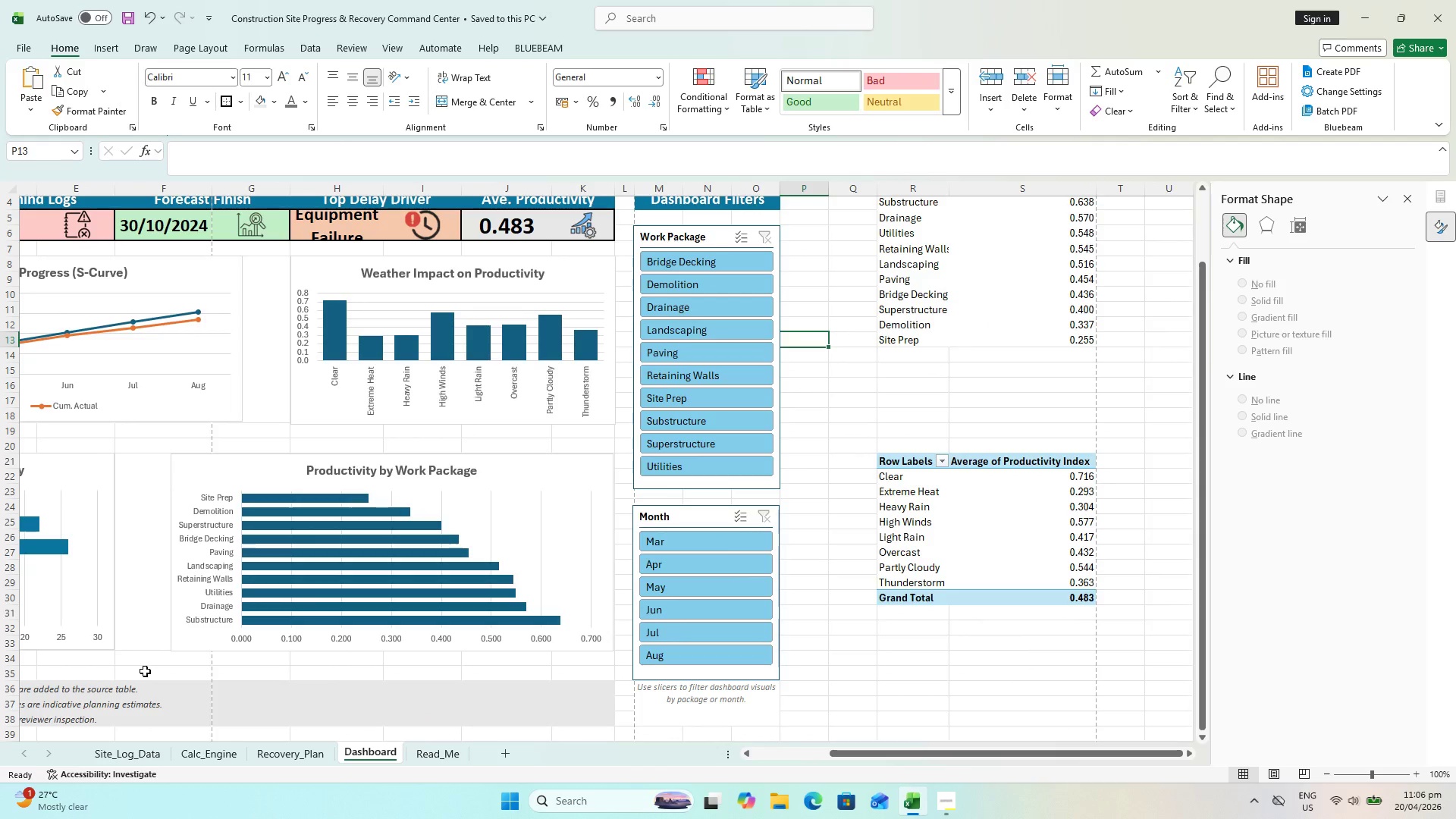 
wait(8.75)
 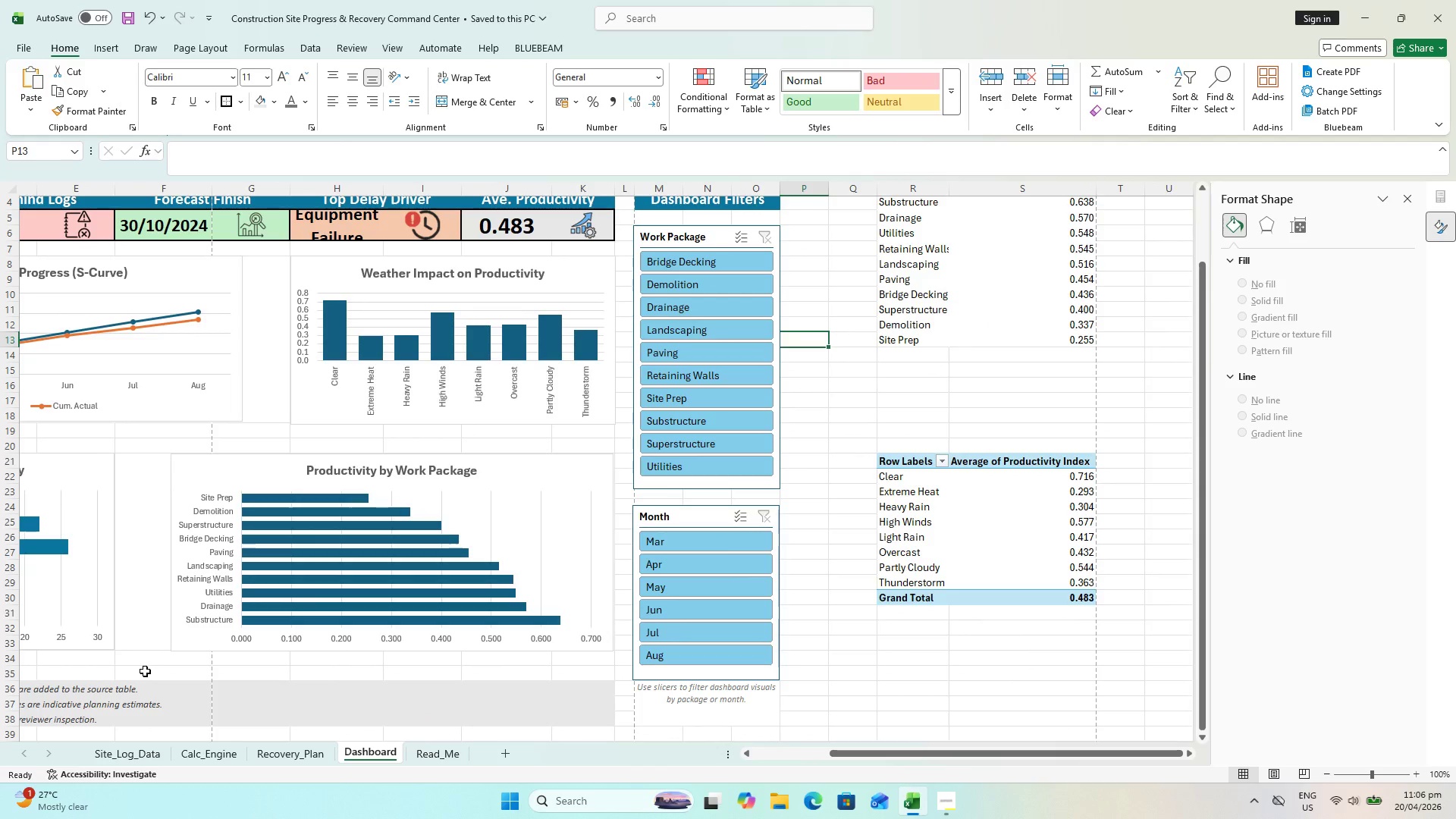 
left_click([137, 748])
 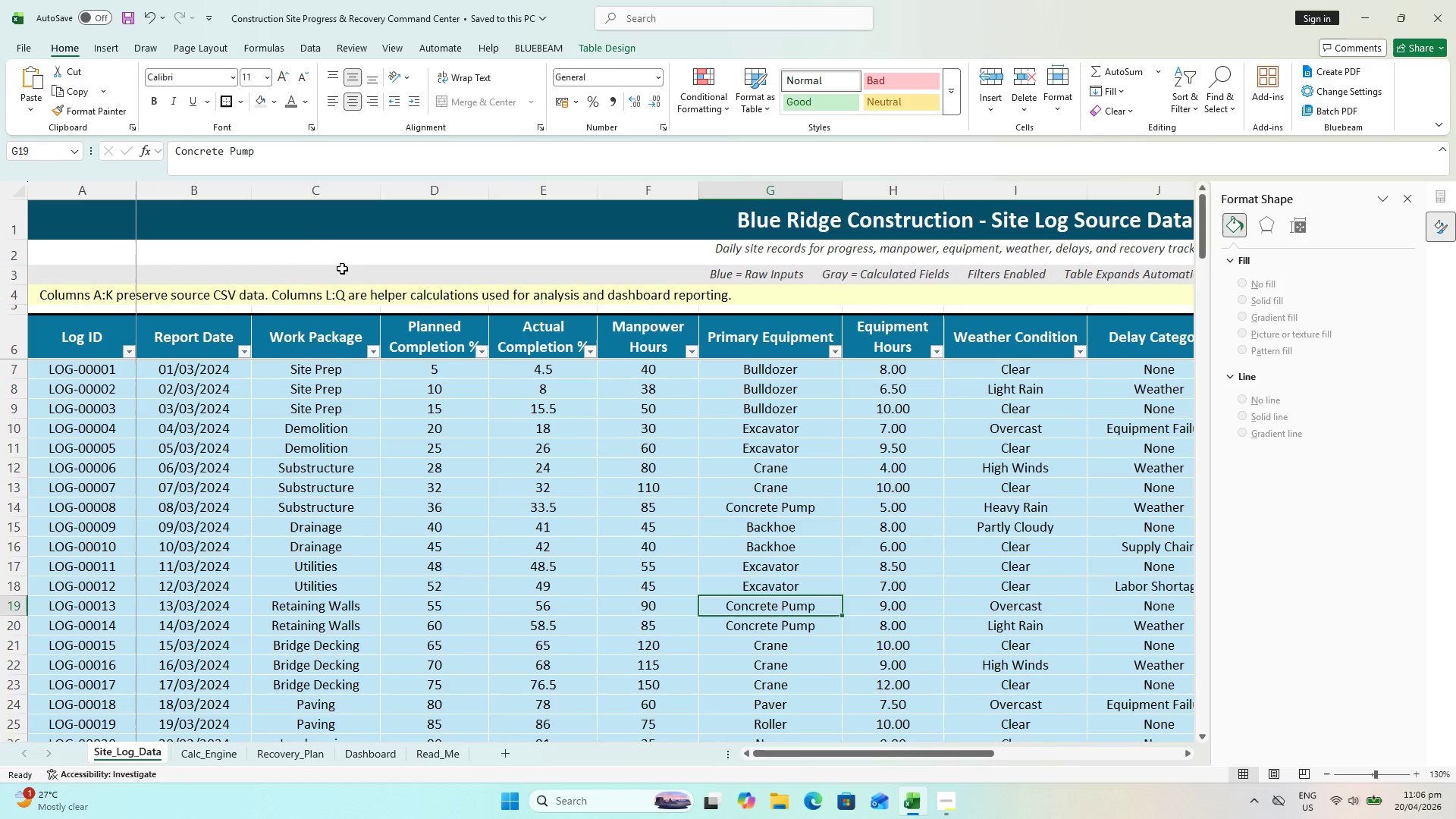 
wait(9.61)
 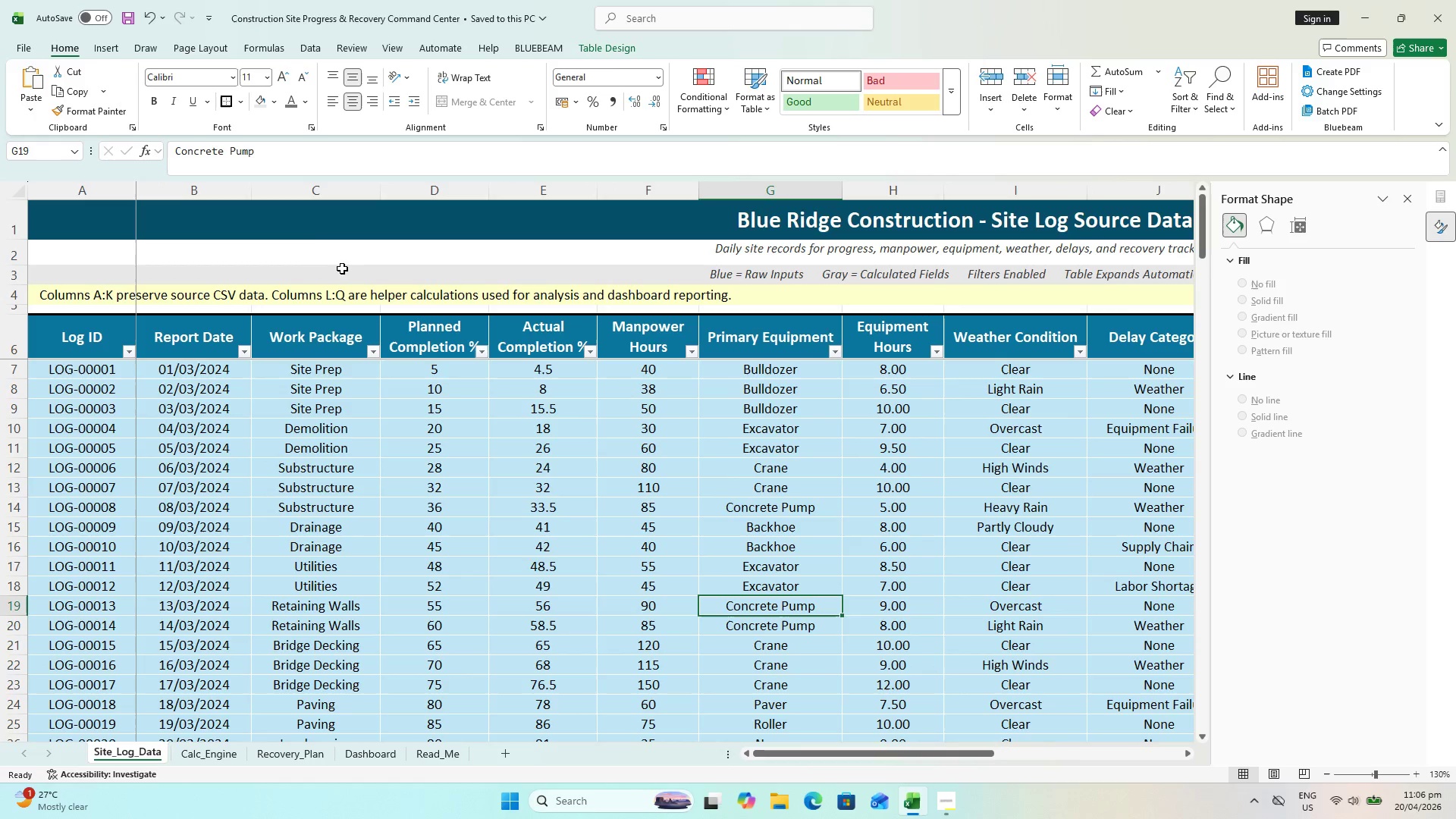 
left_click([588, 500])
 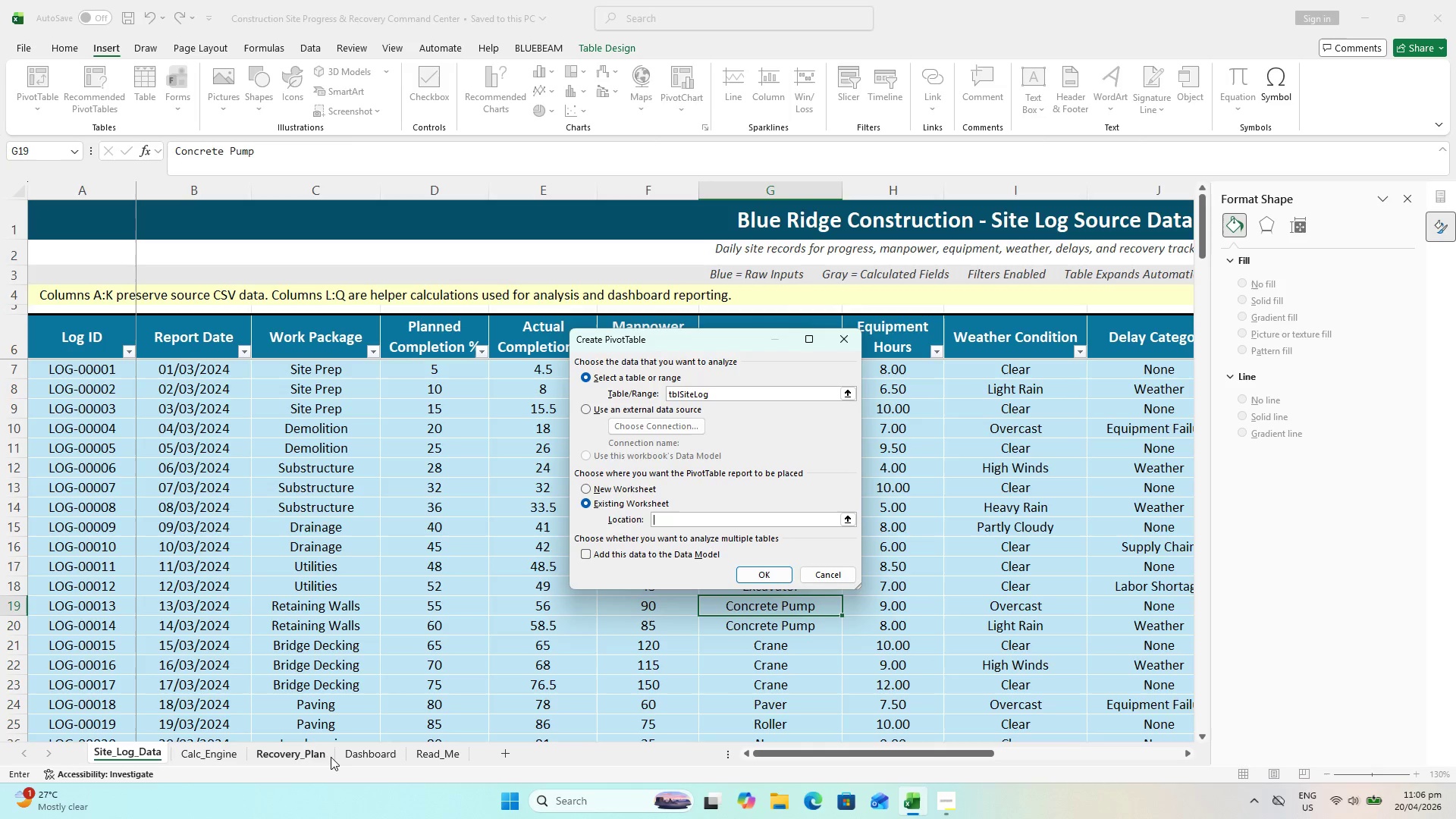 
left_click([400, 752])
 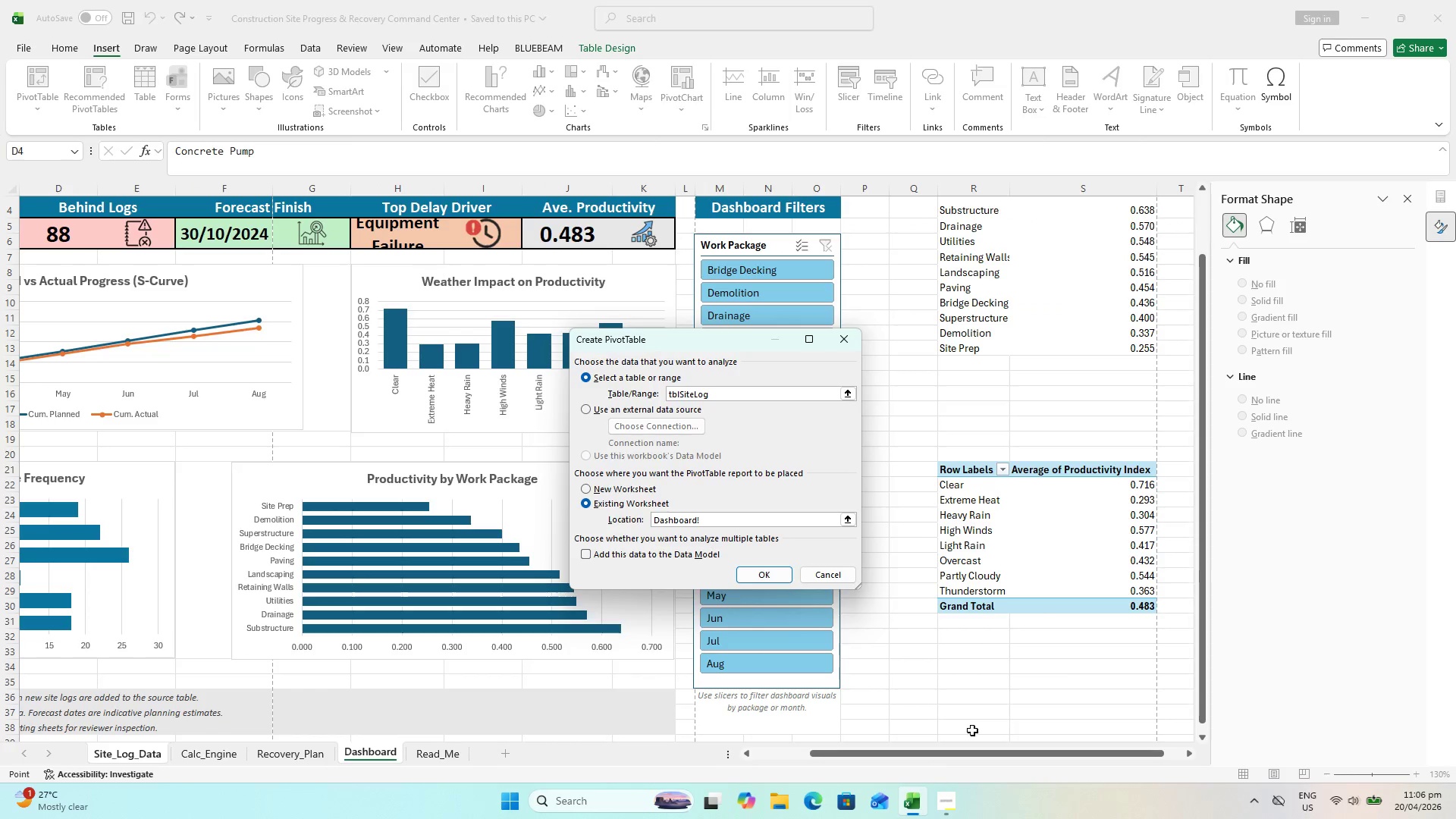 
scroll: coordinate [975, 677], scroll_direction: down, amount: 2.0
 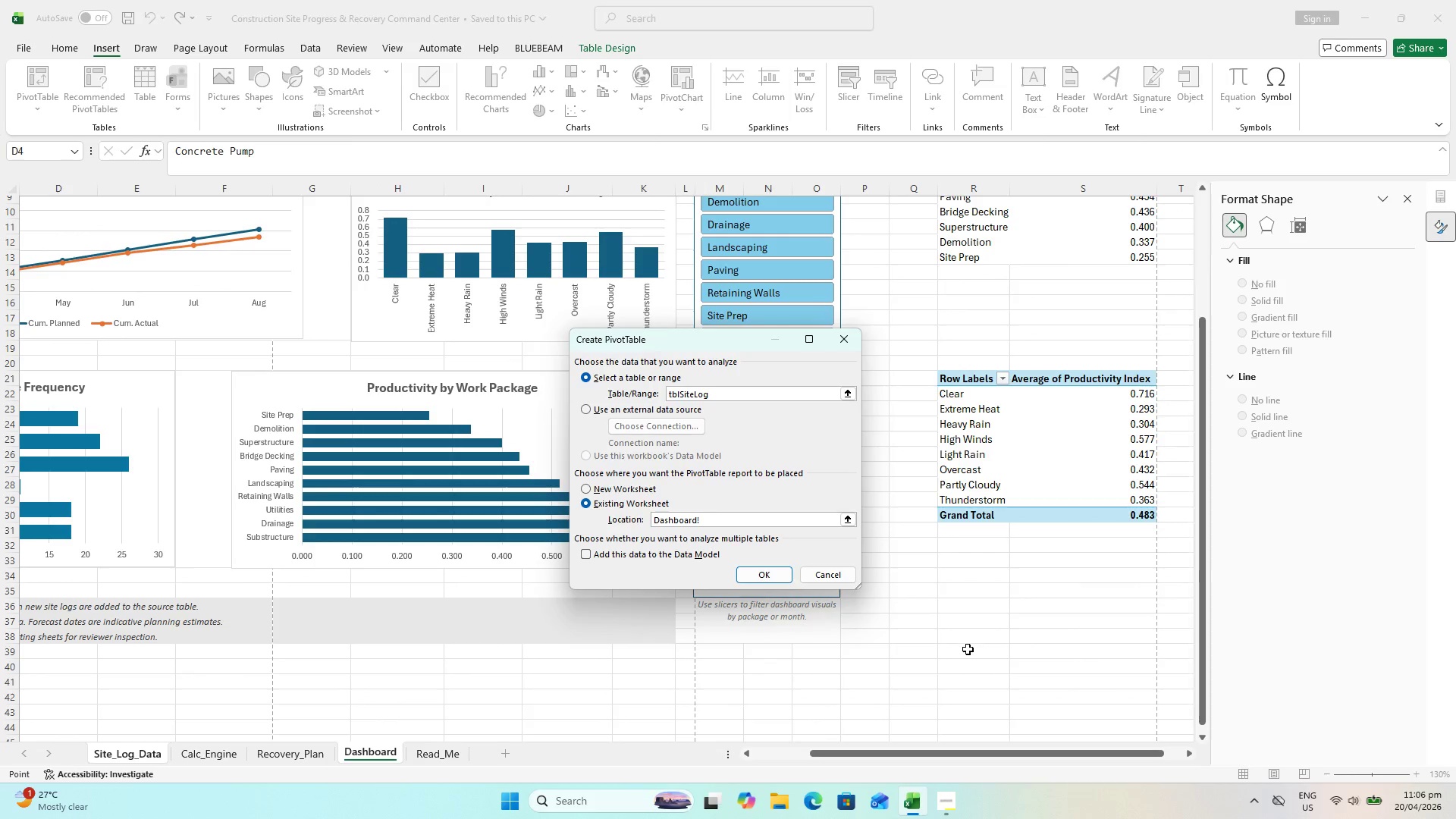 
left_click([971, 650])
 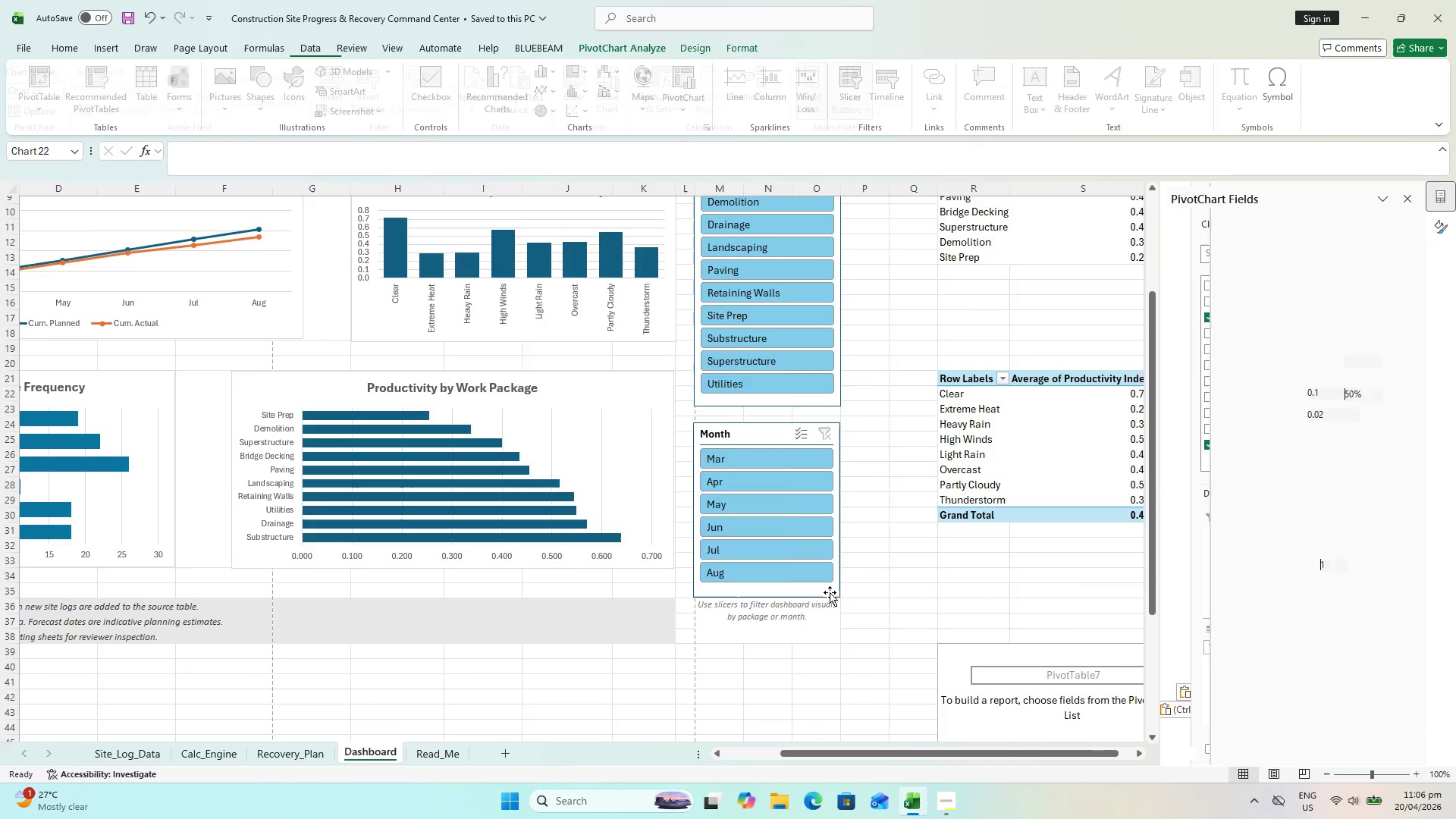 
scroll: coordinate [919, 590], scroll_direction: down, amount: 5.0
 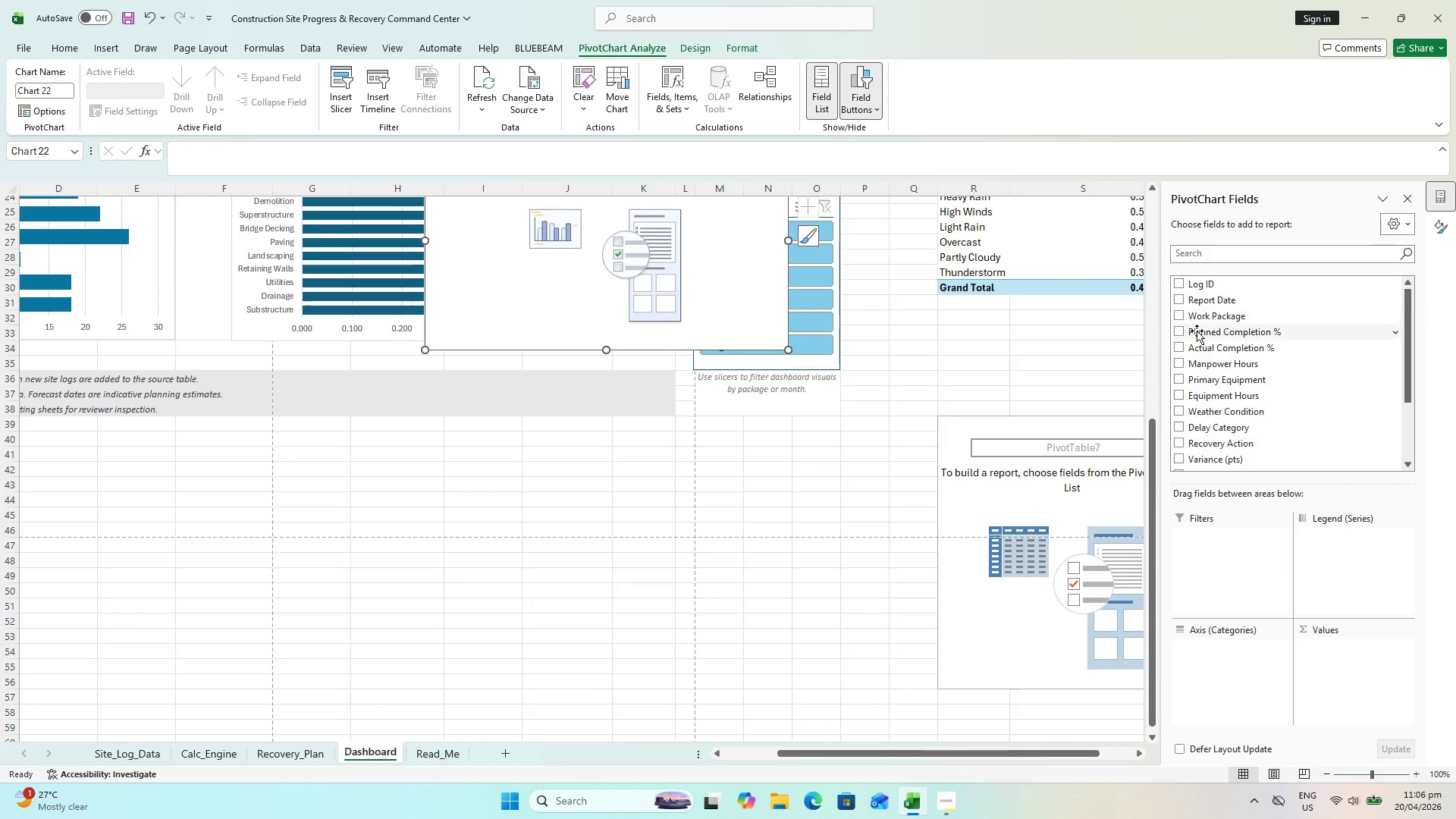 
left_click_drag(start_coordinate=[1222, 427], to_coordinate=[1211, 657])
 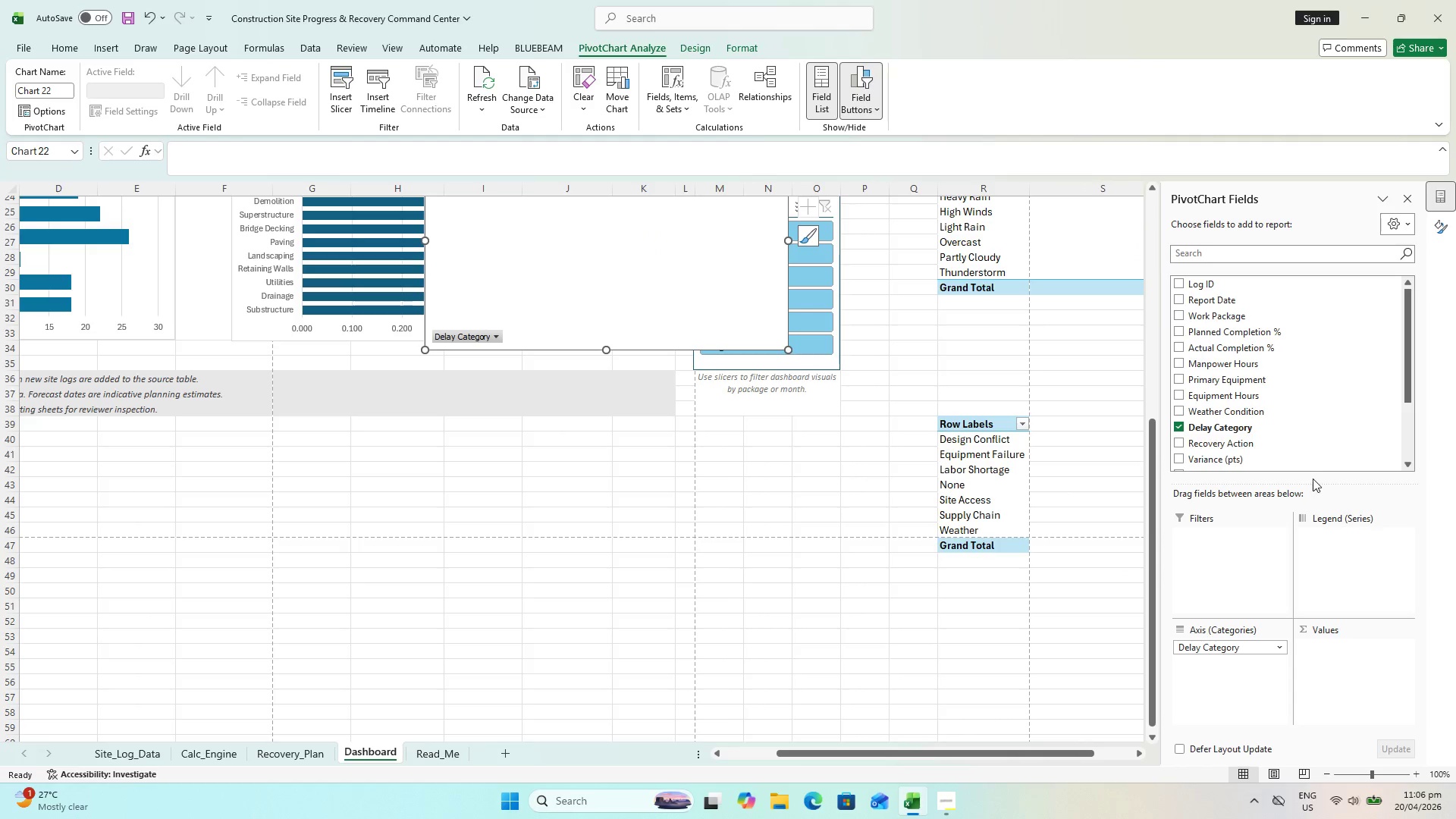 
left_click_drag(start_coordinate=[1236, 287], to_coordinate=[1344, 667])
 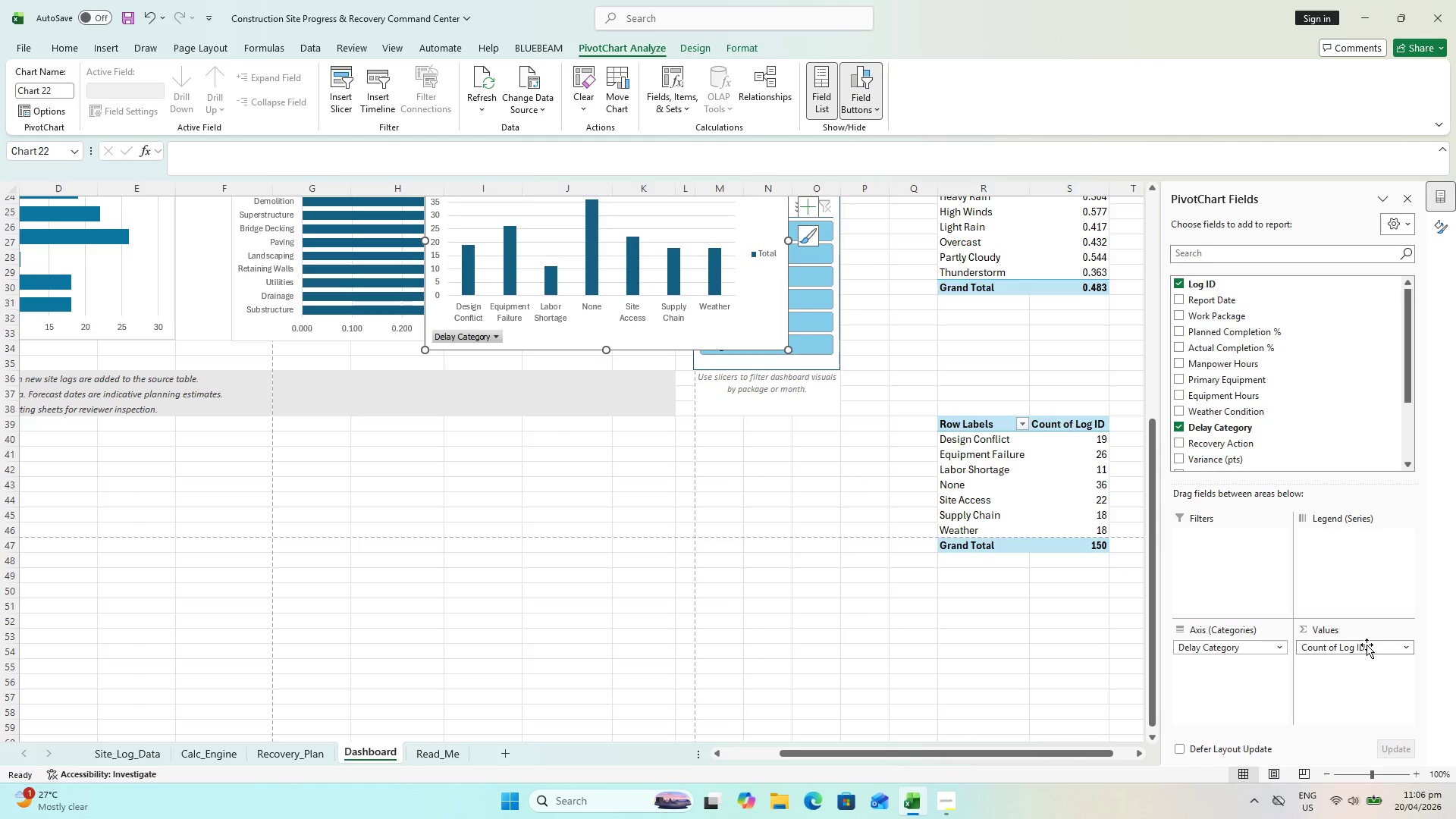 
left_click_drag(start_coordinate=[1427, 642], to_coordinate=[1423, 647])
 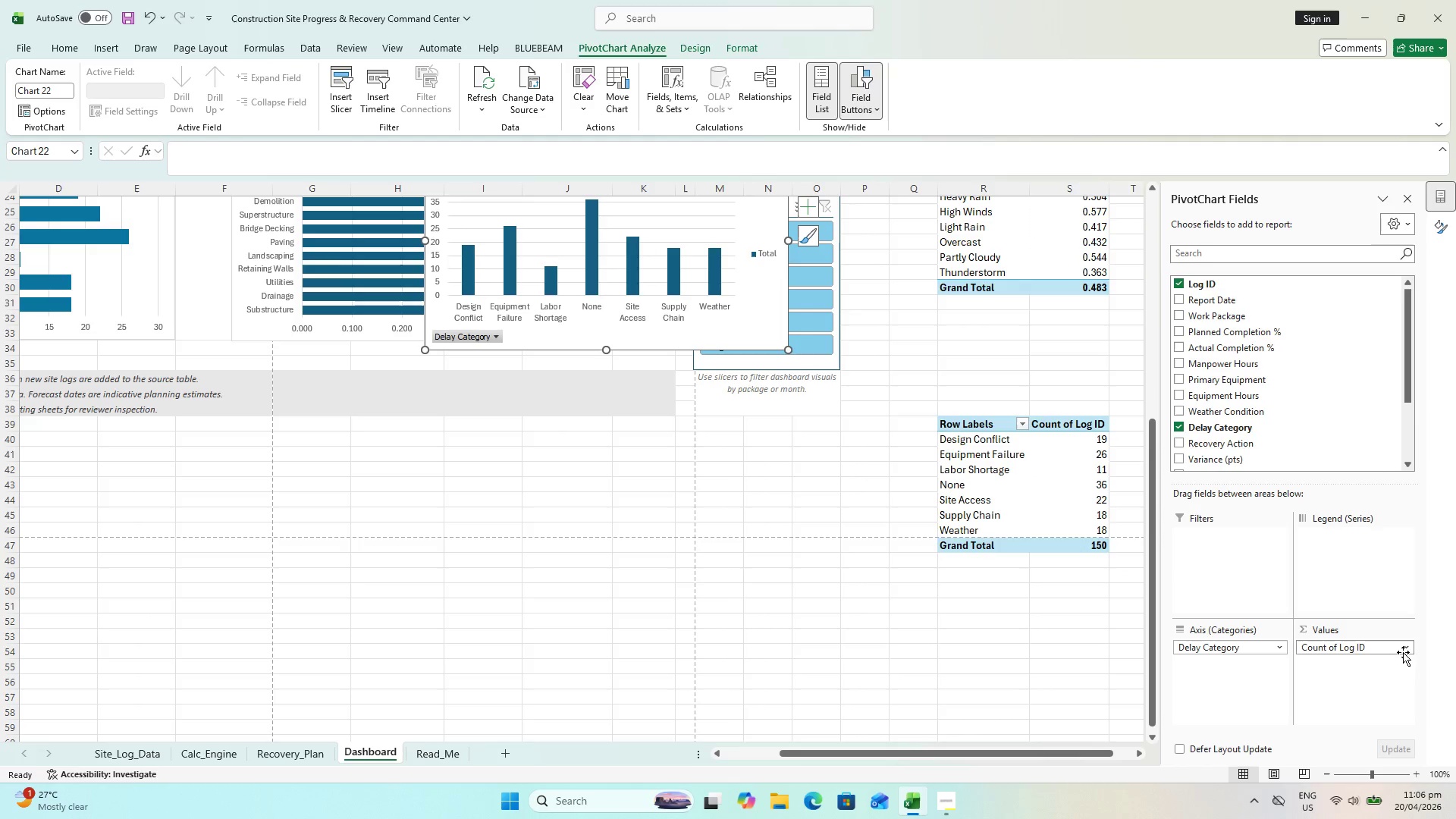 
double_click([1403, 651])
 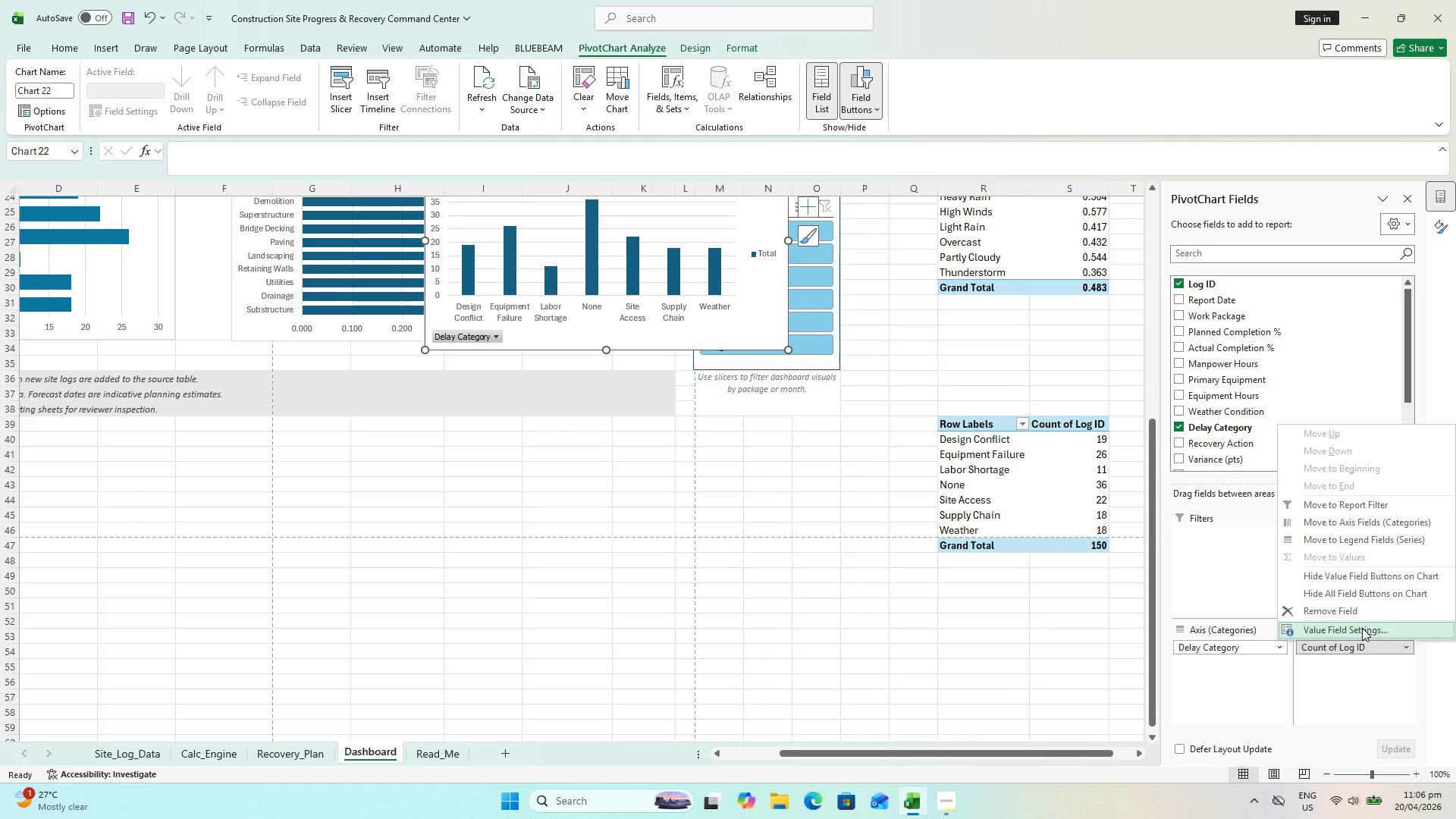 
left_click([1362, 629])
 